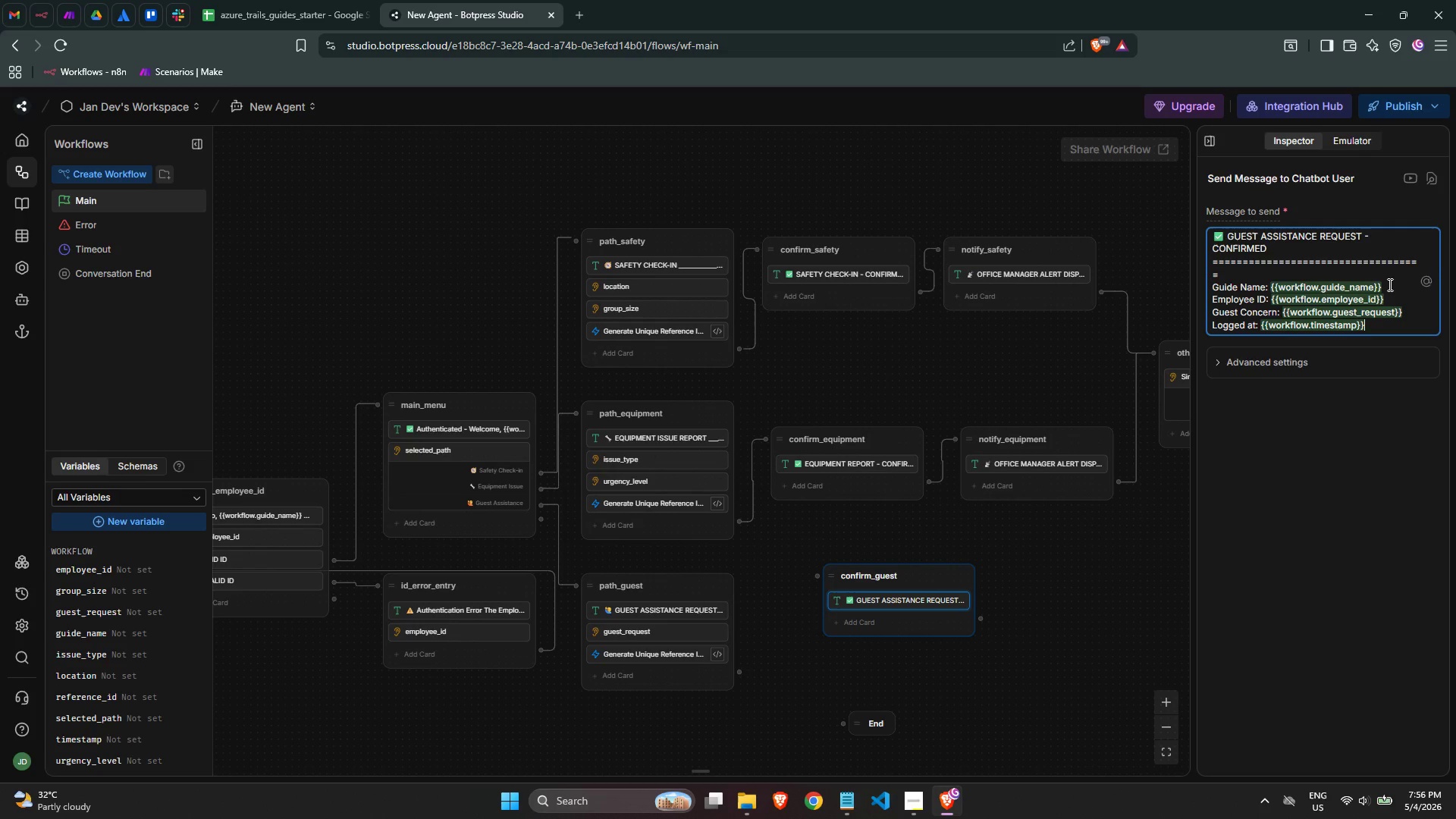 
key(Enter)
 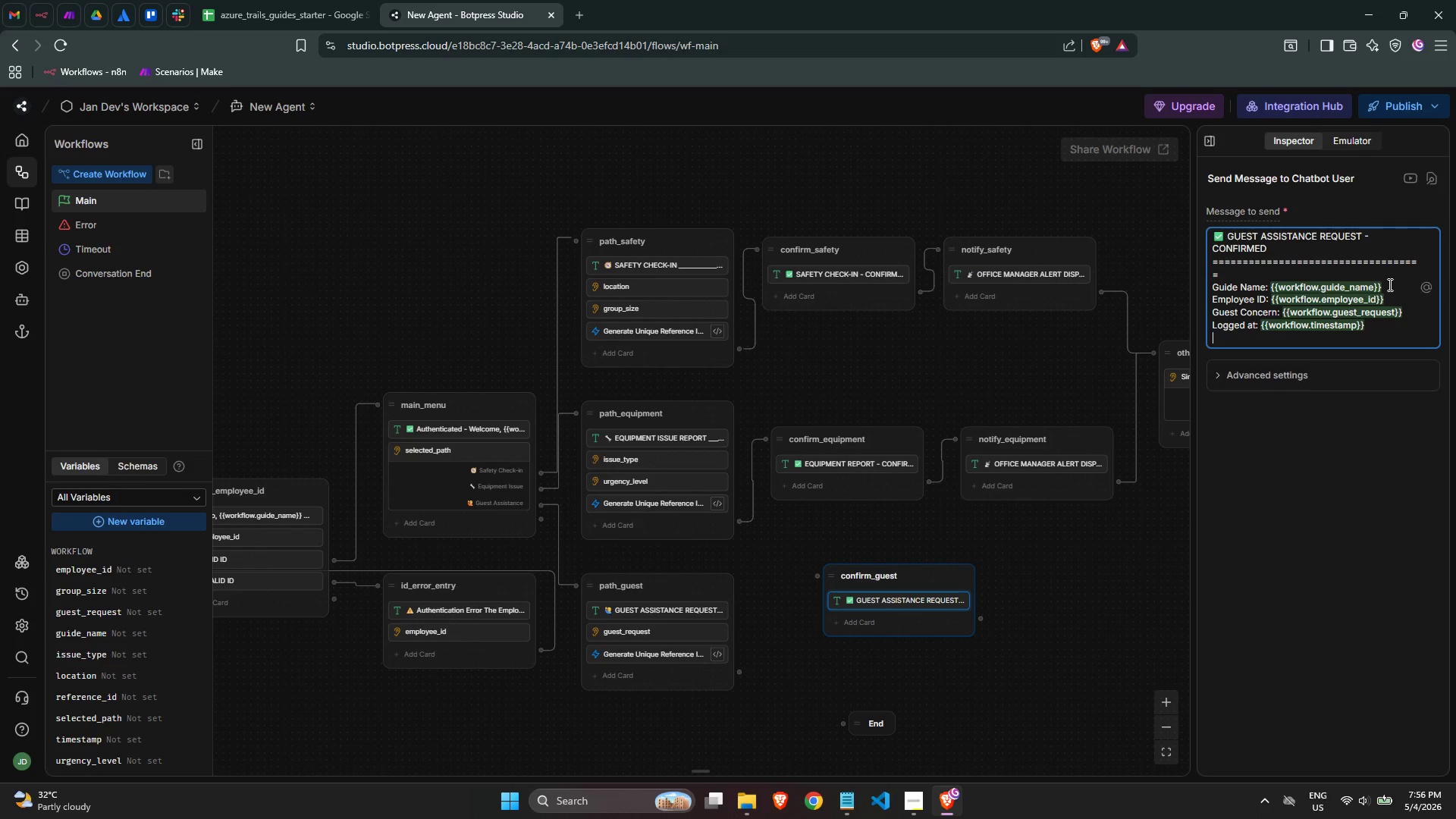 
key(Enter)
 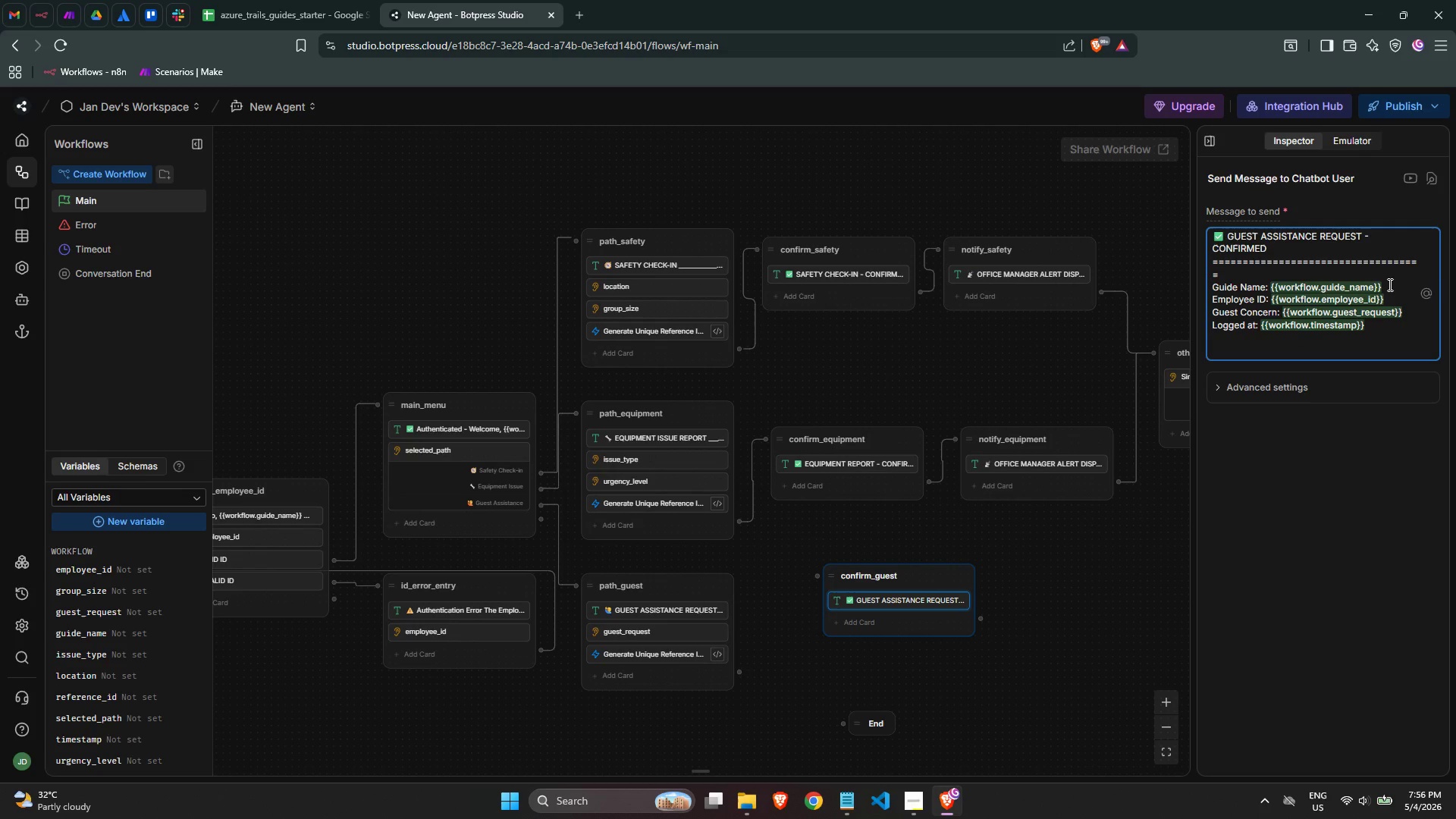 
type(Reference ID: )
 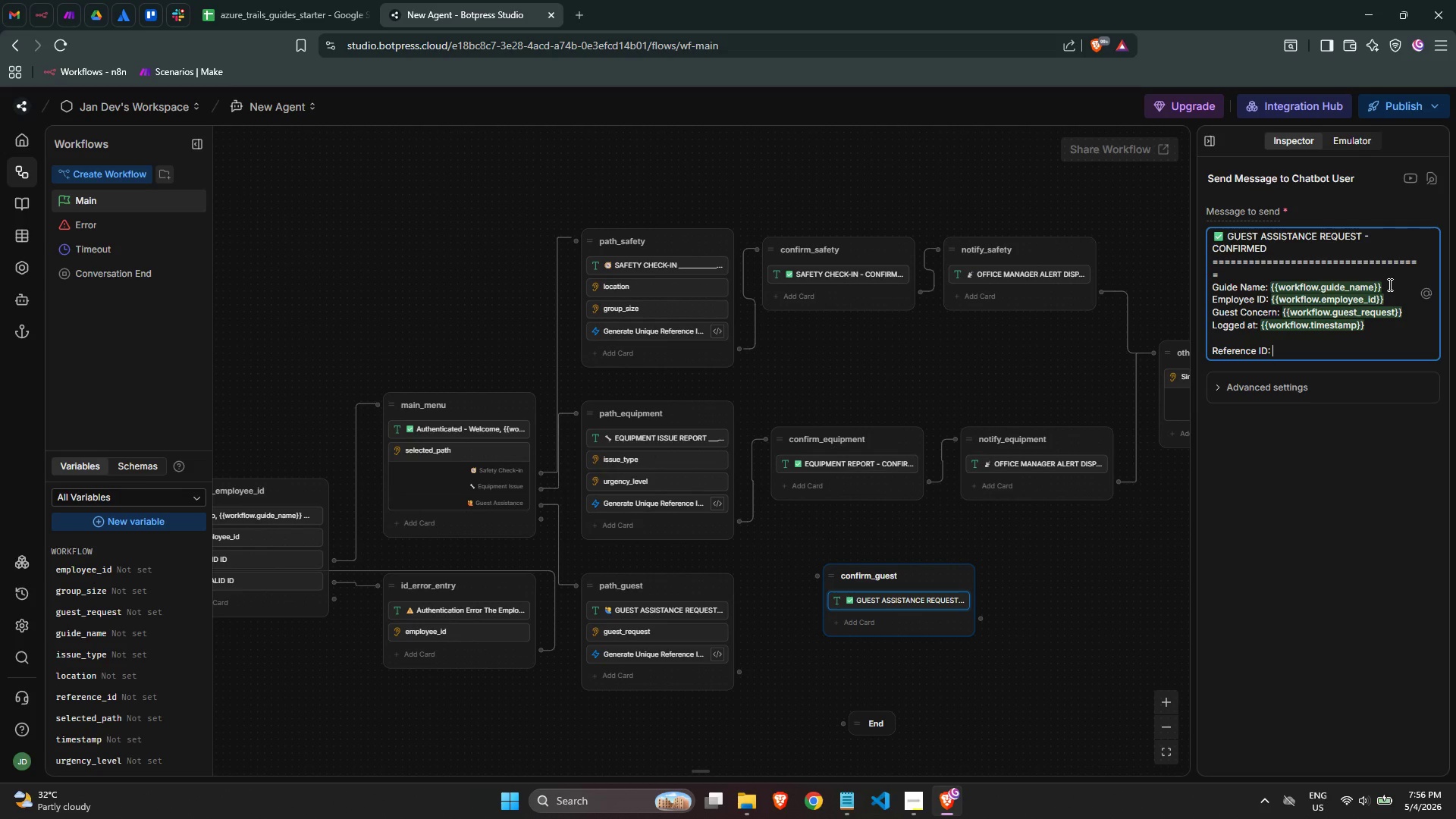 
type({{workflow.reference )
key(Backspace)
type(_id)
 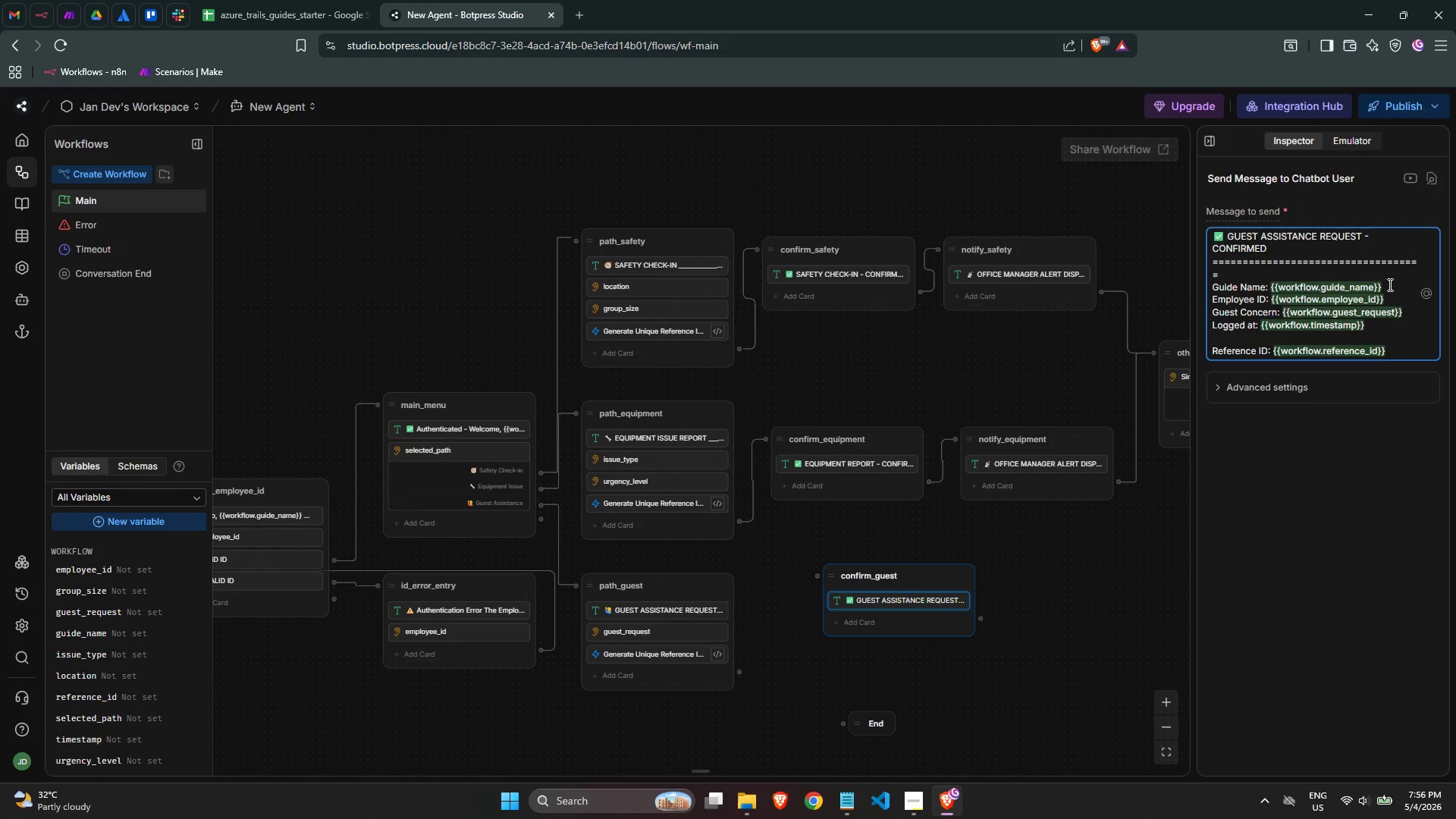 
key(ArrowRight)
 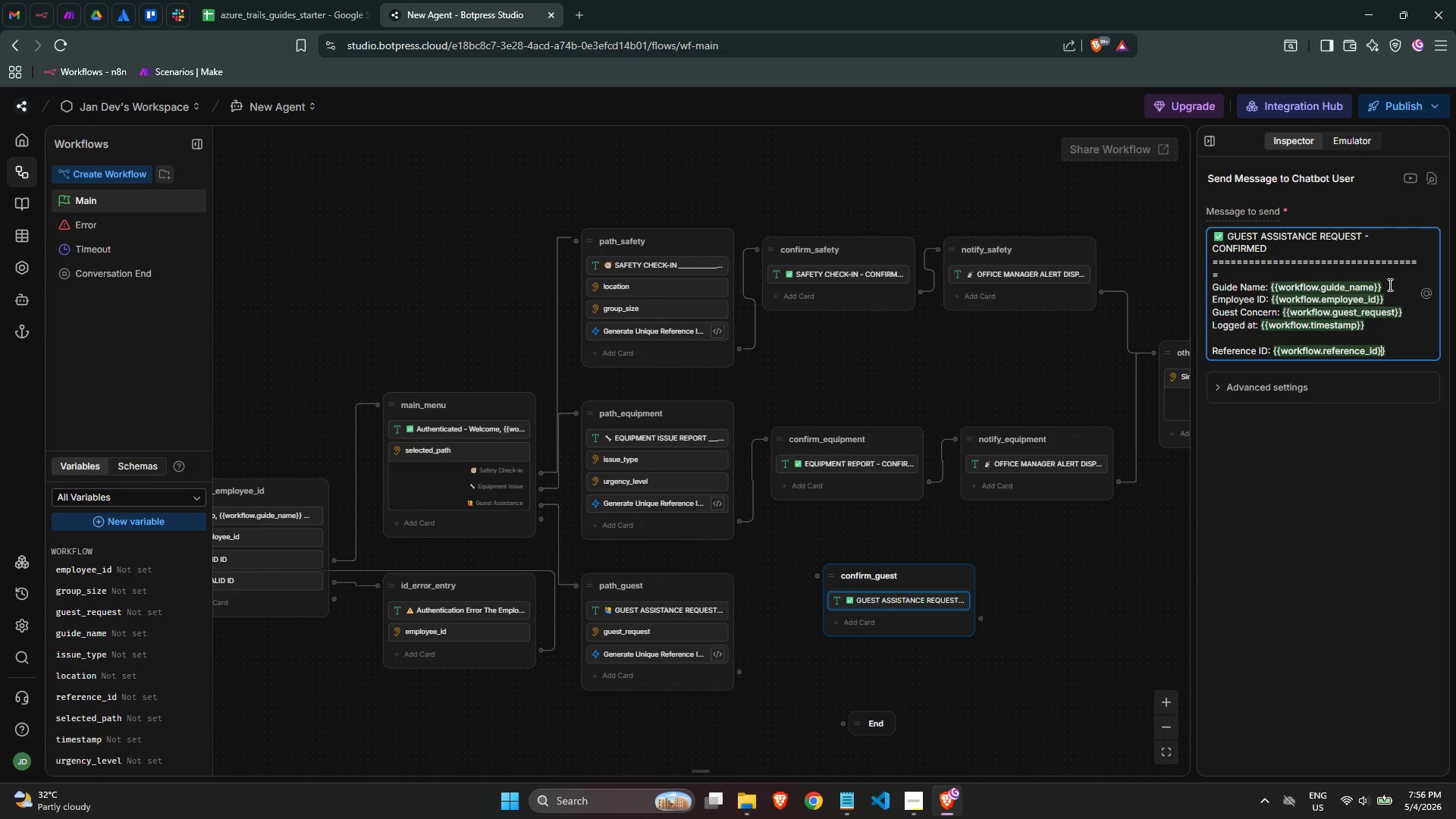 
key(Enter)
 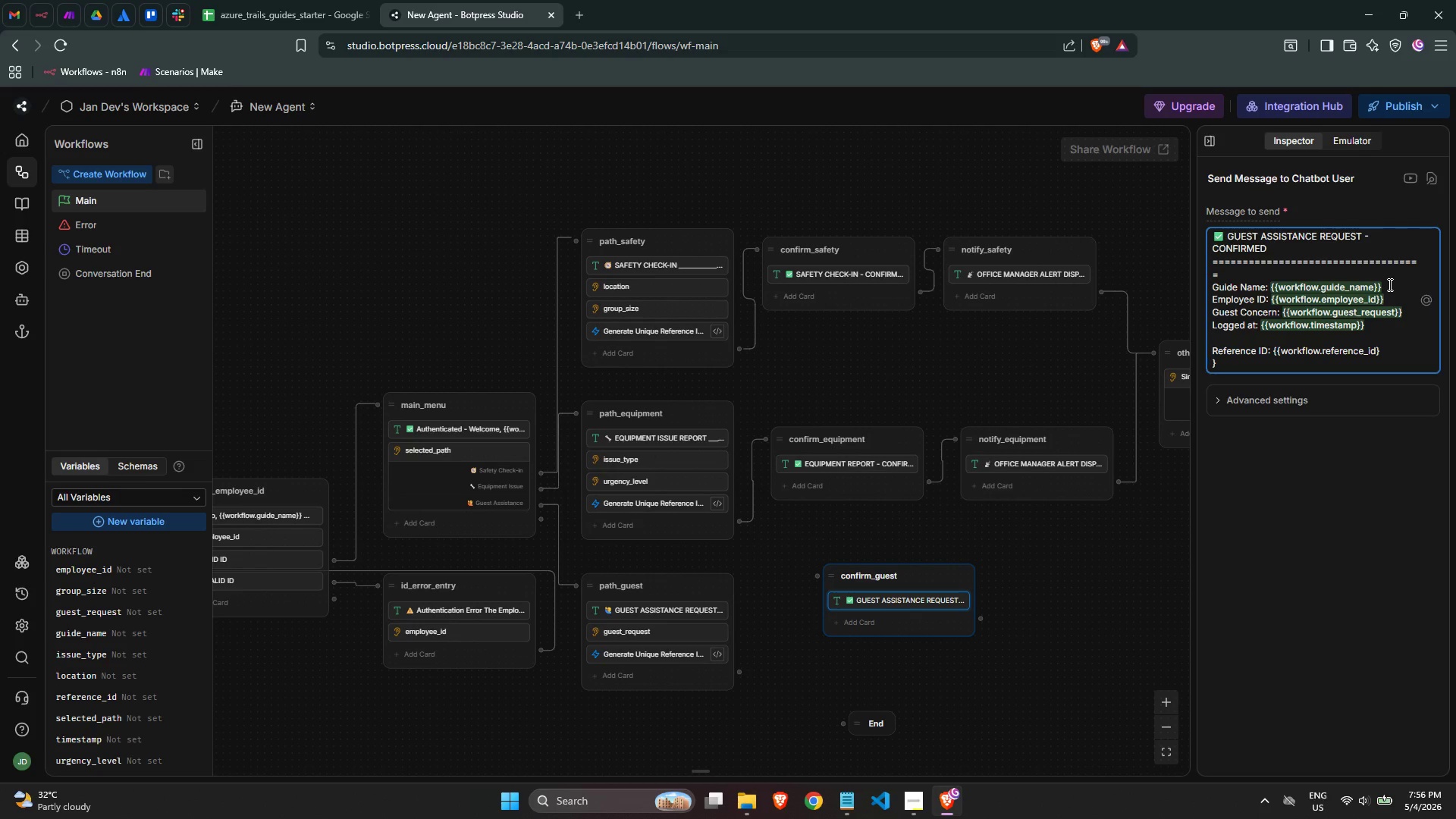 
hold_key(key=Equal, duration=1.5)
 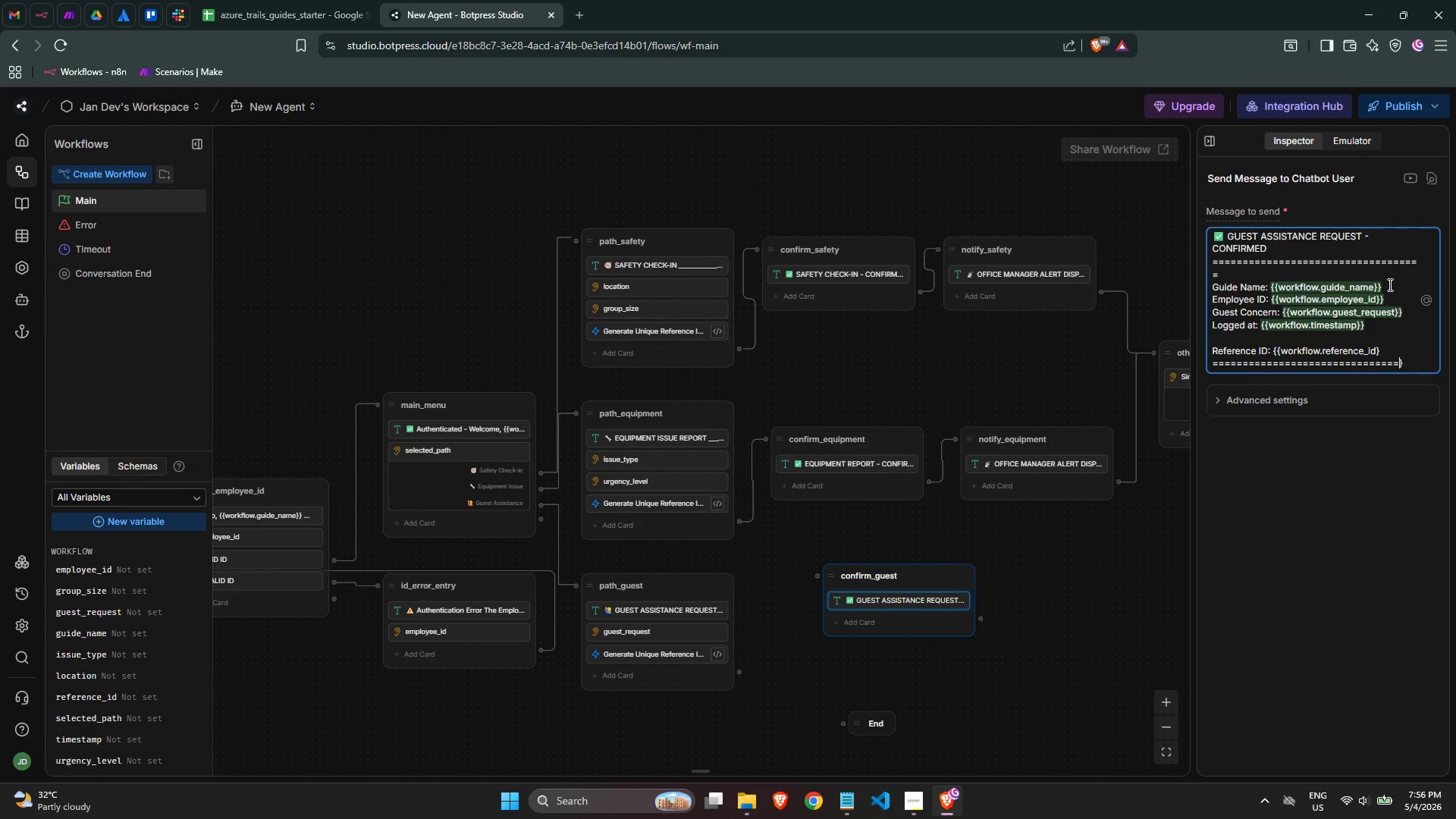 
key(Equal)
 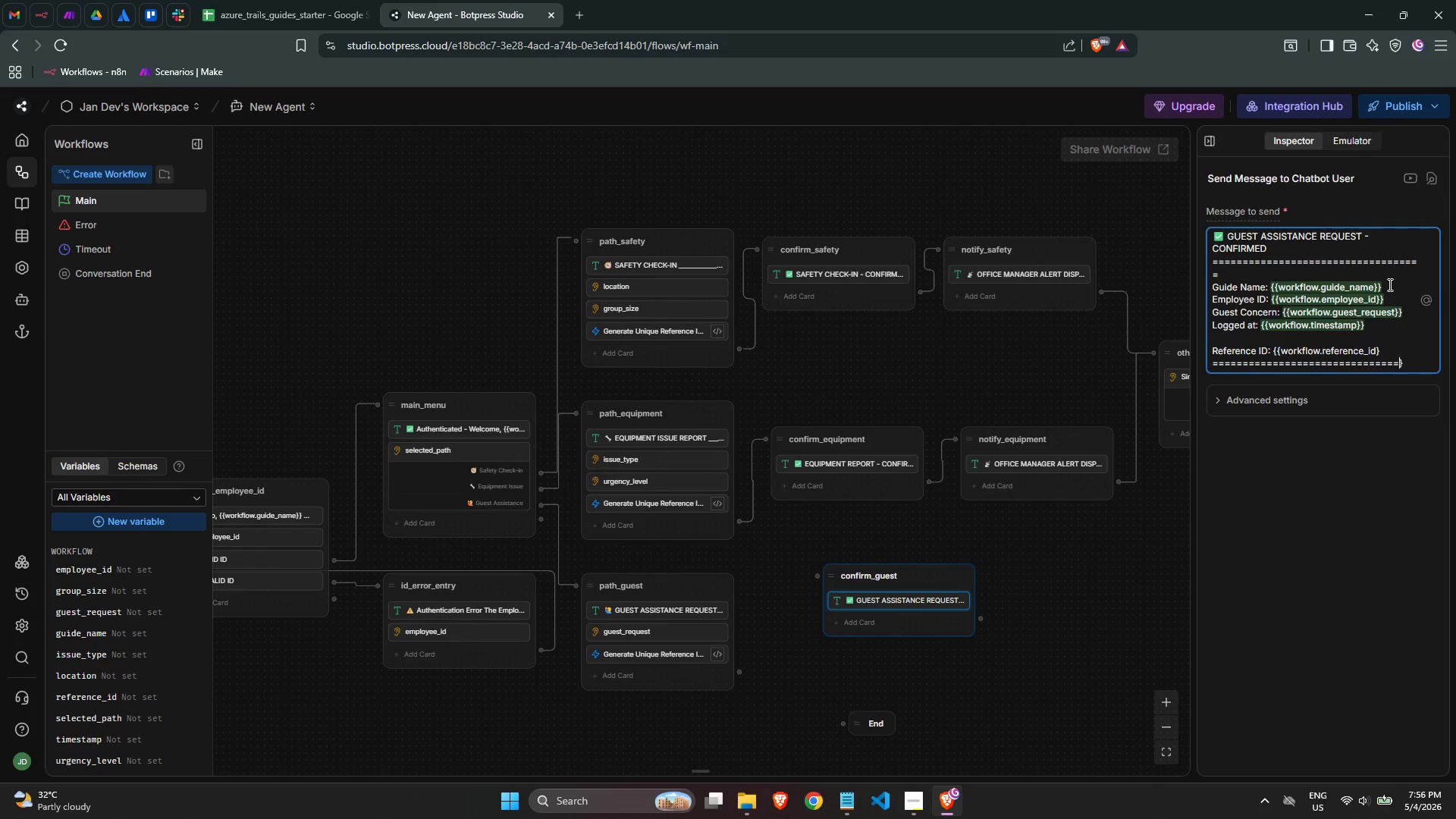 
key(Equal)
 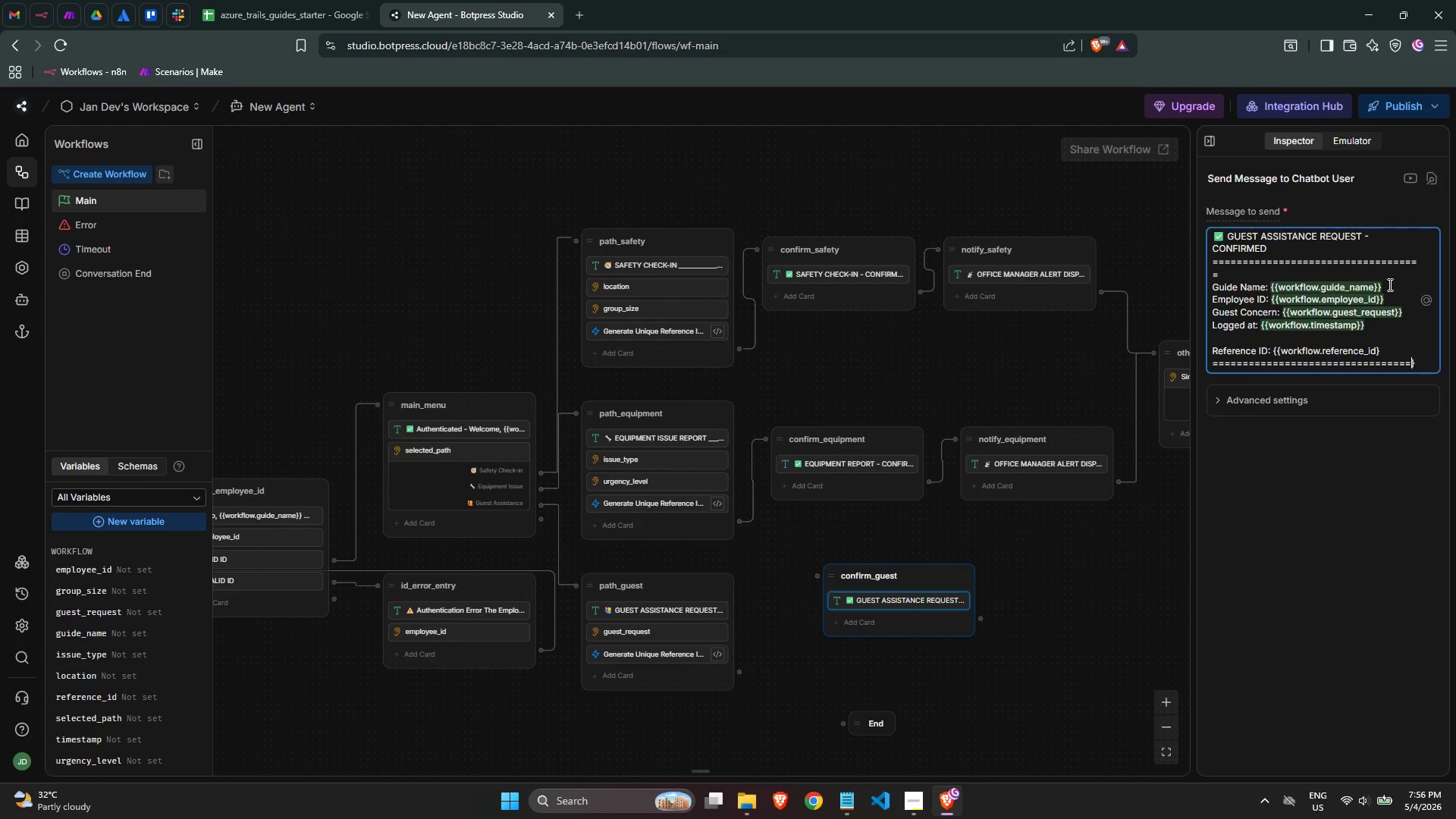 
key(Equal)
 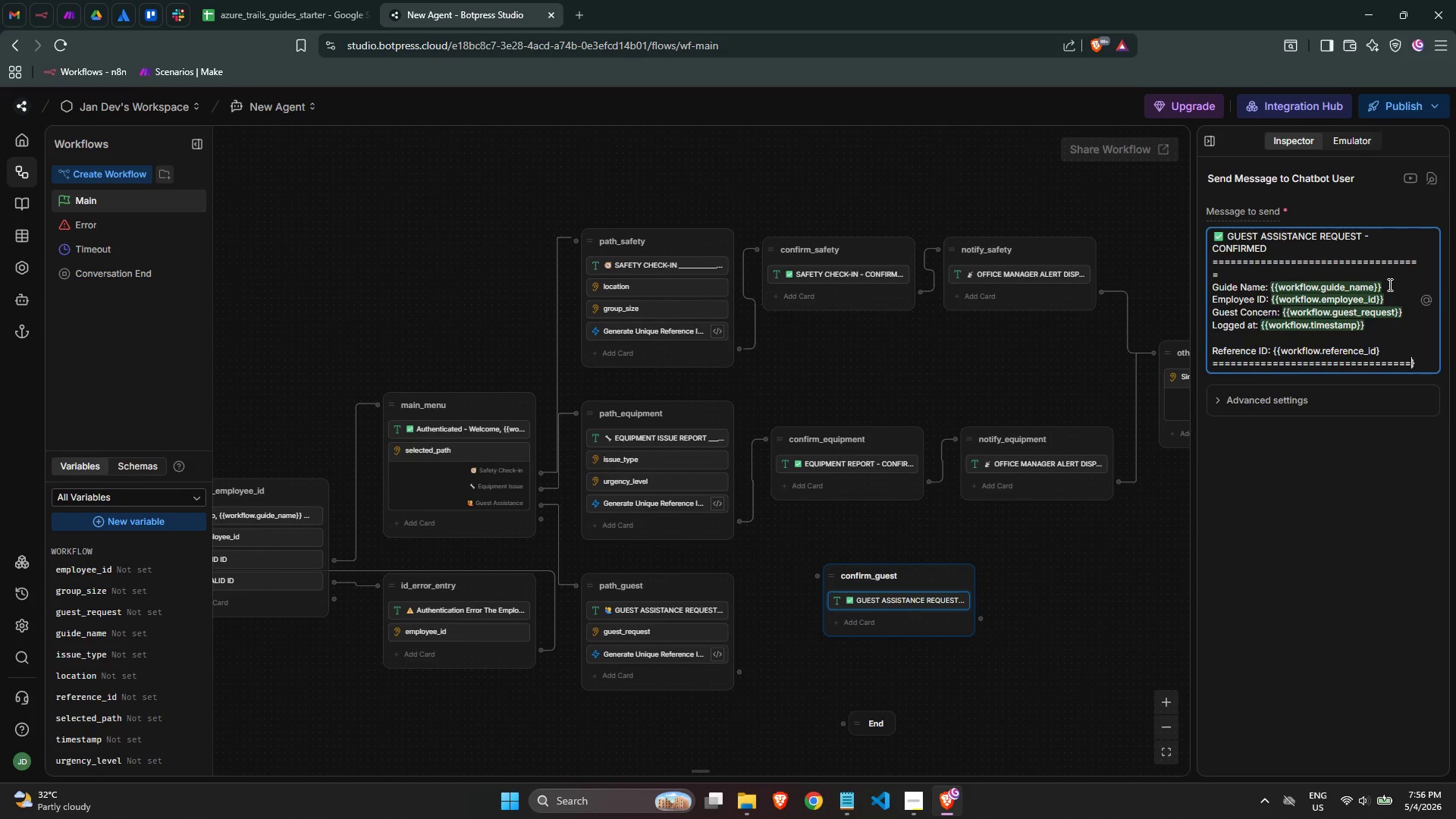 
key(Equal)
 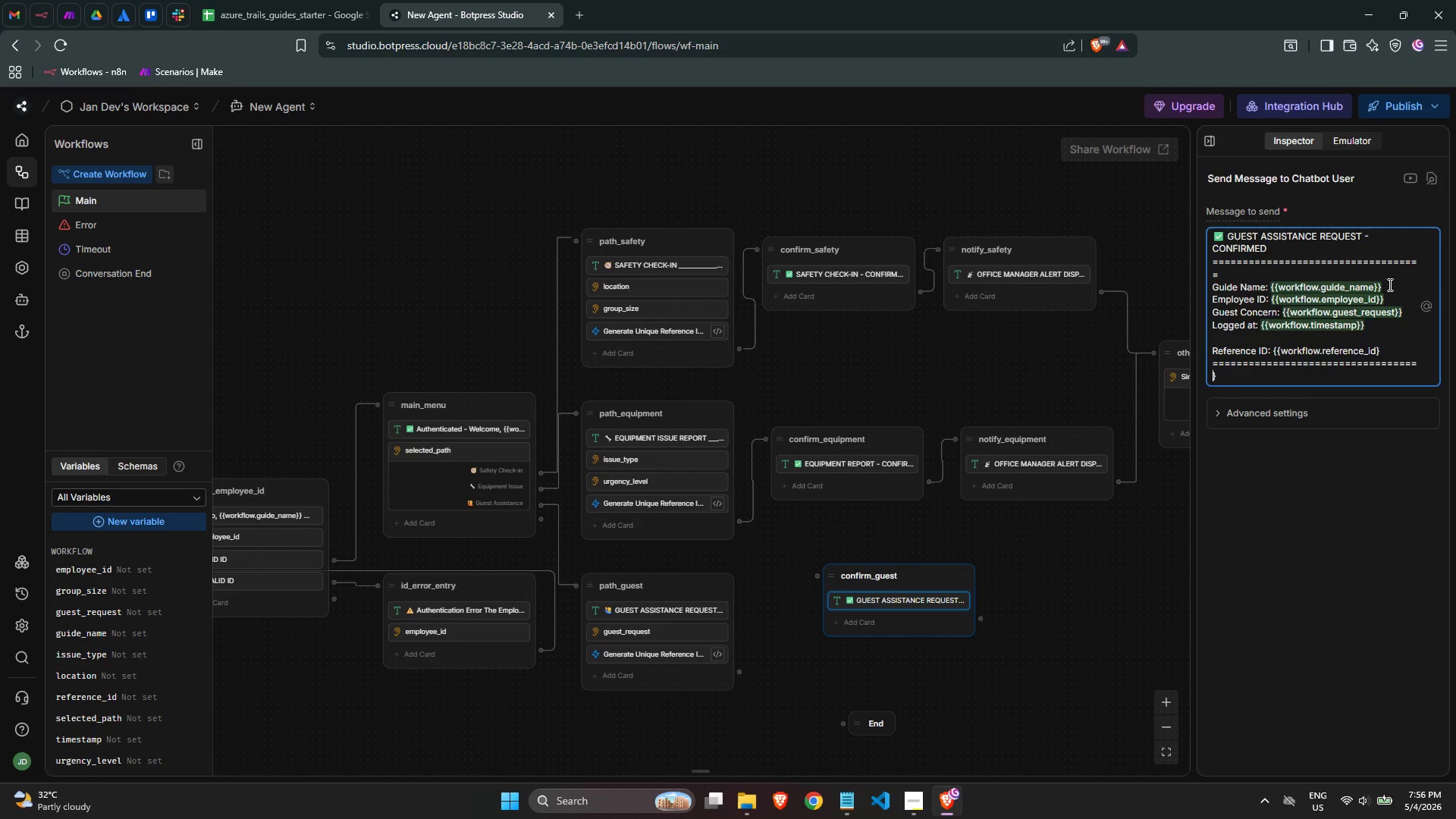 
key(Equal)
 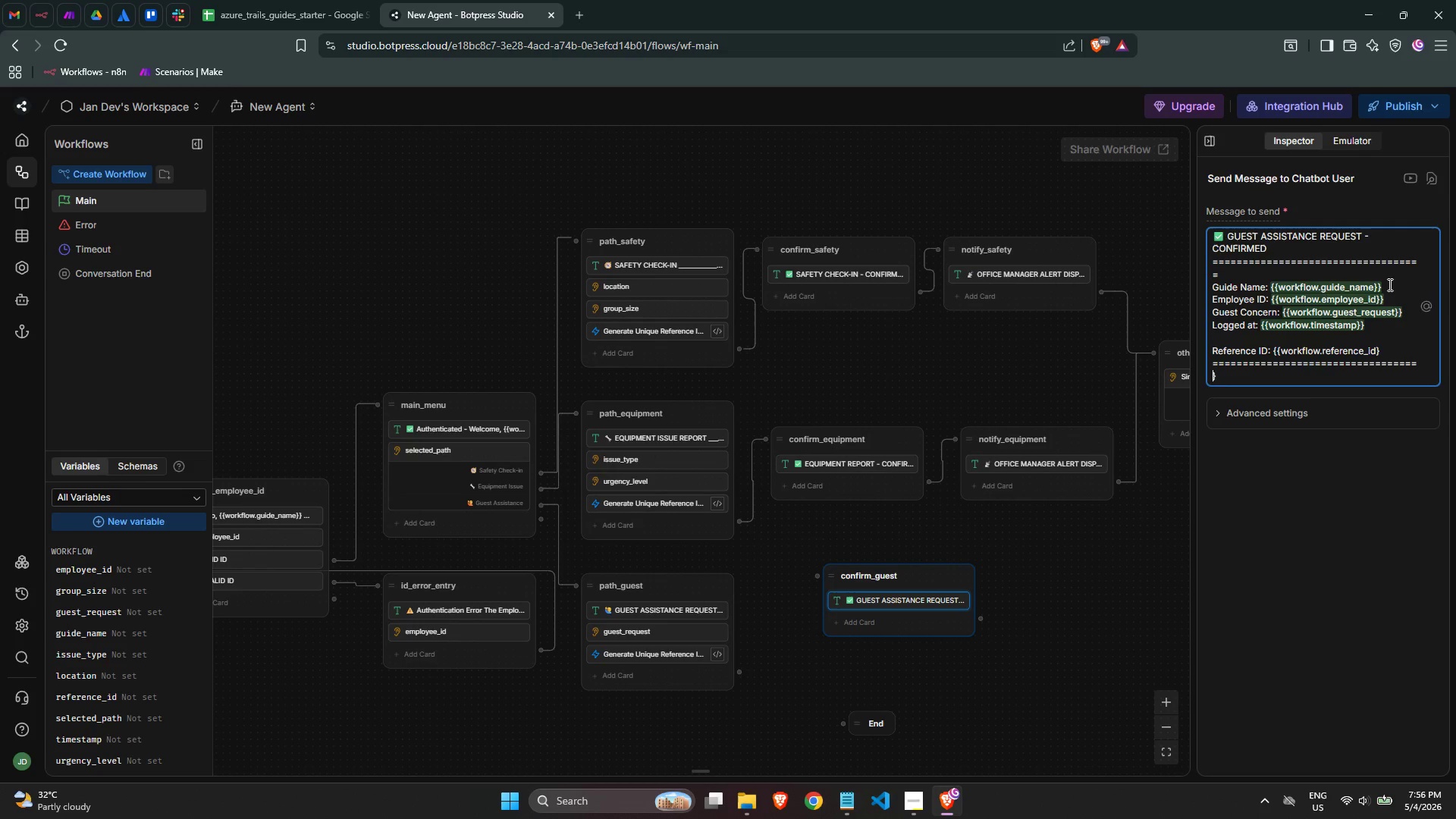 
key(Equal)
 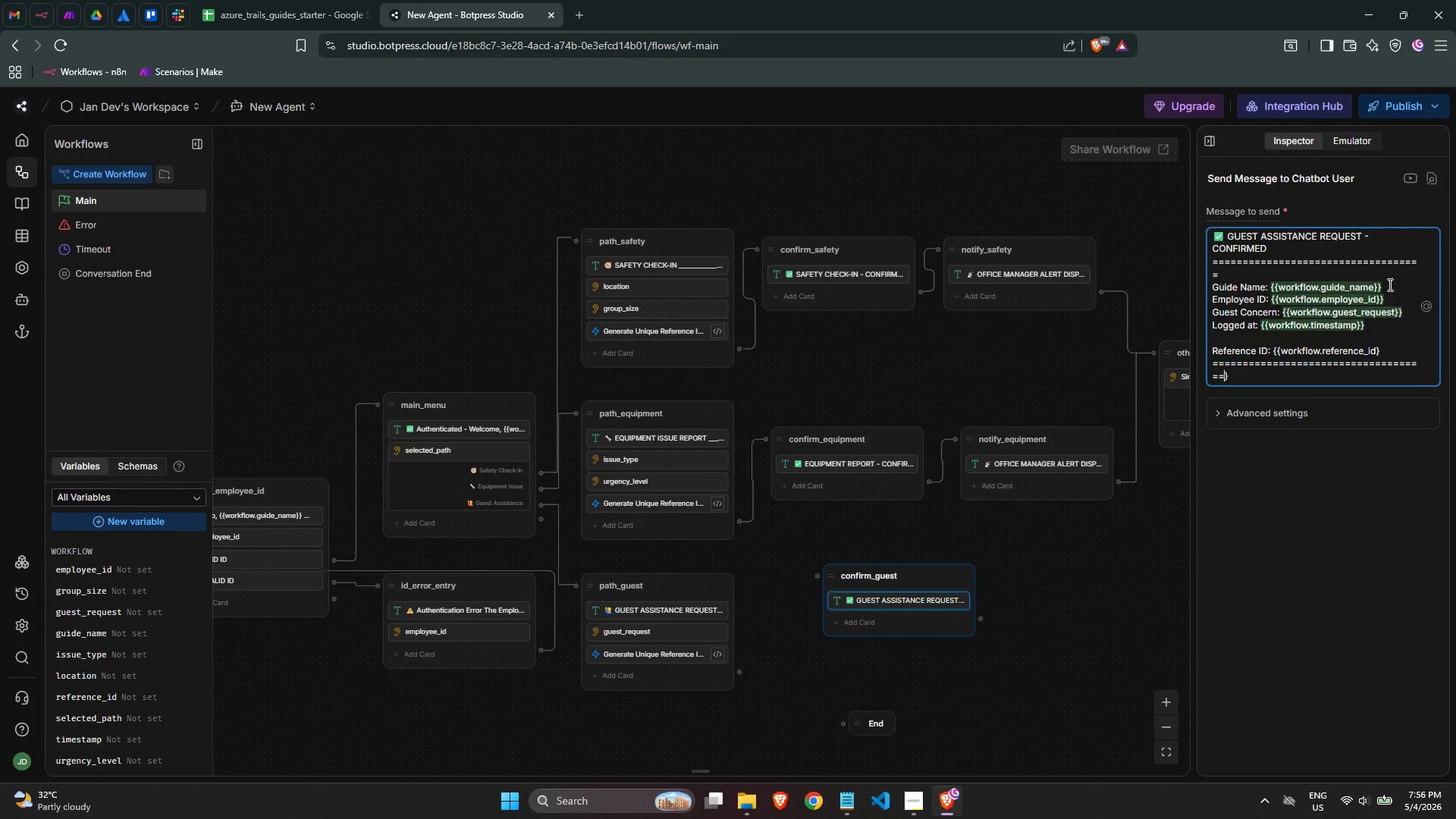 
key(Equal)
 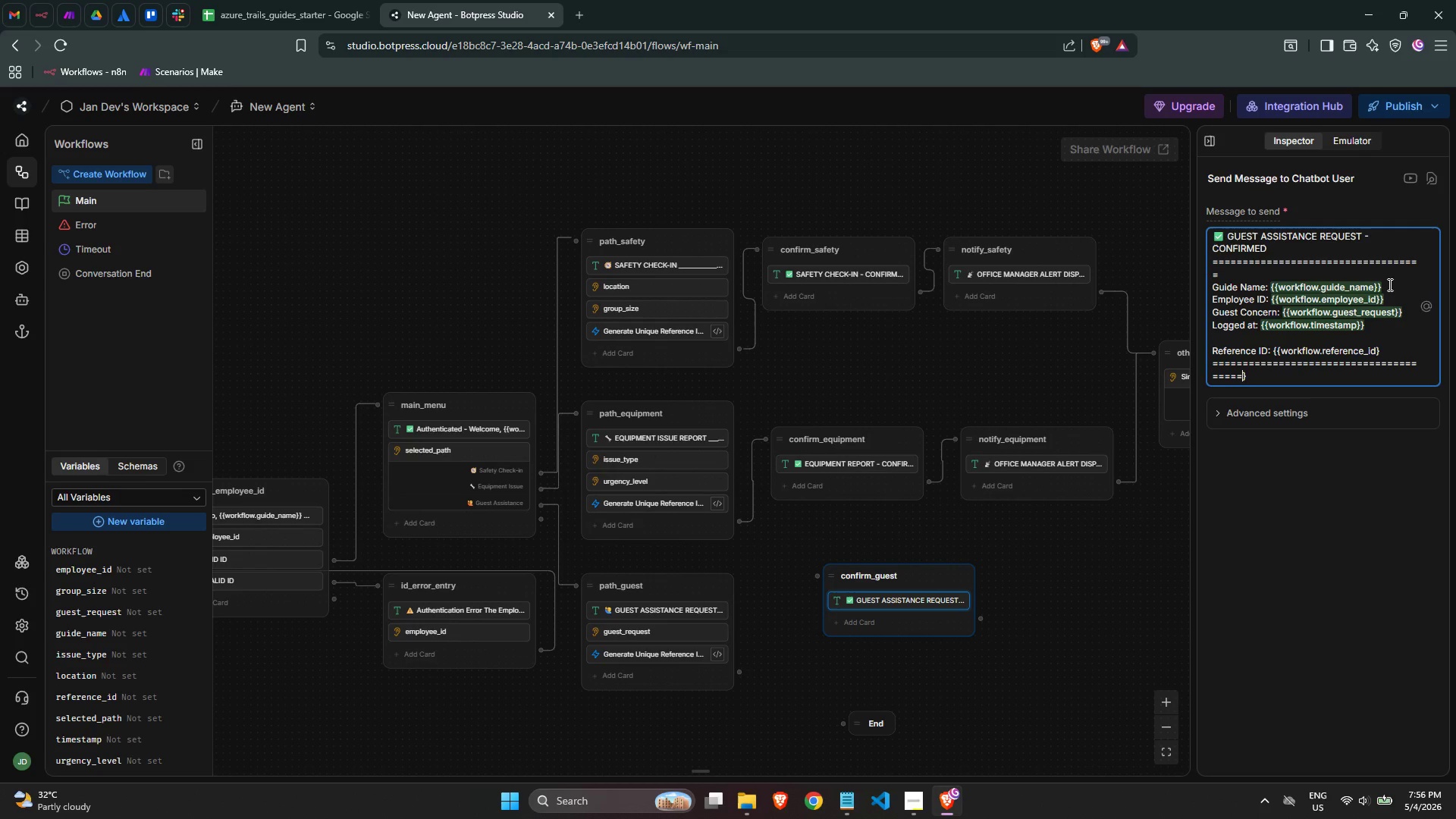 
key(Backspace)
 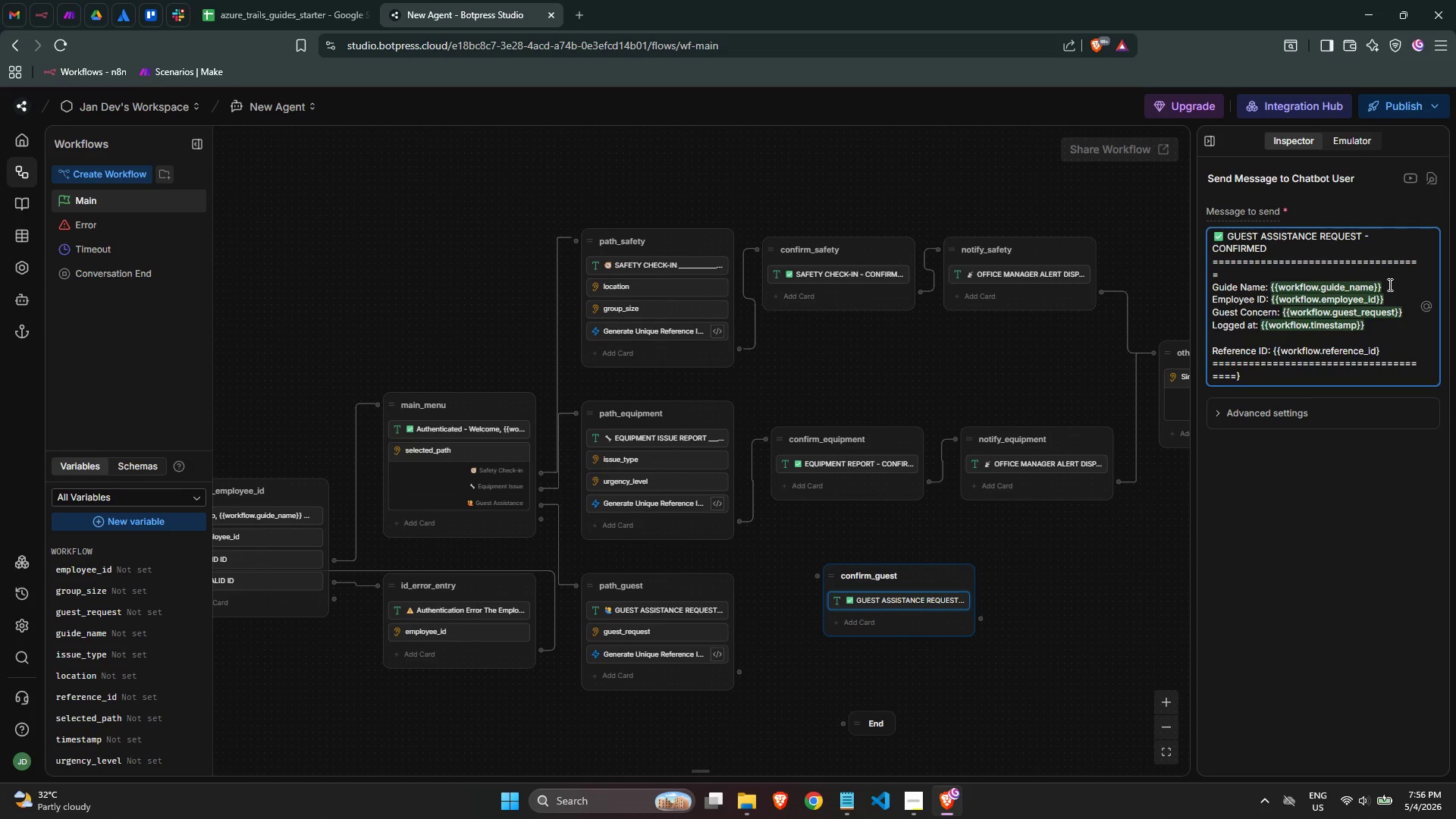 
key(Backspace)
 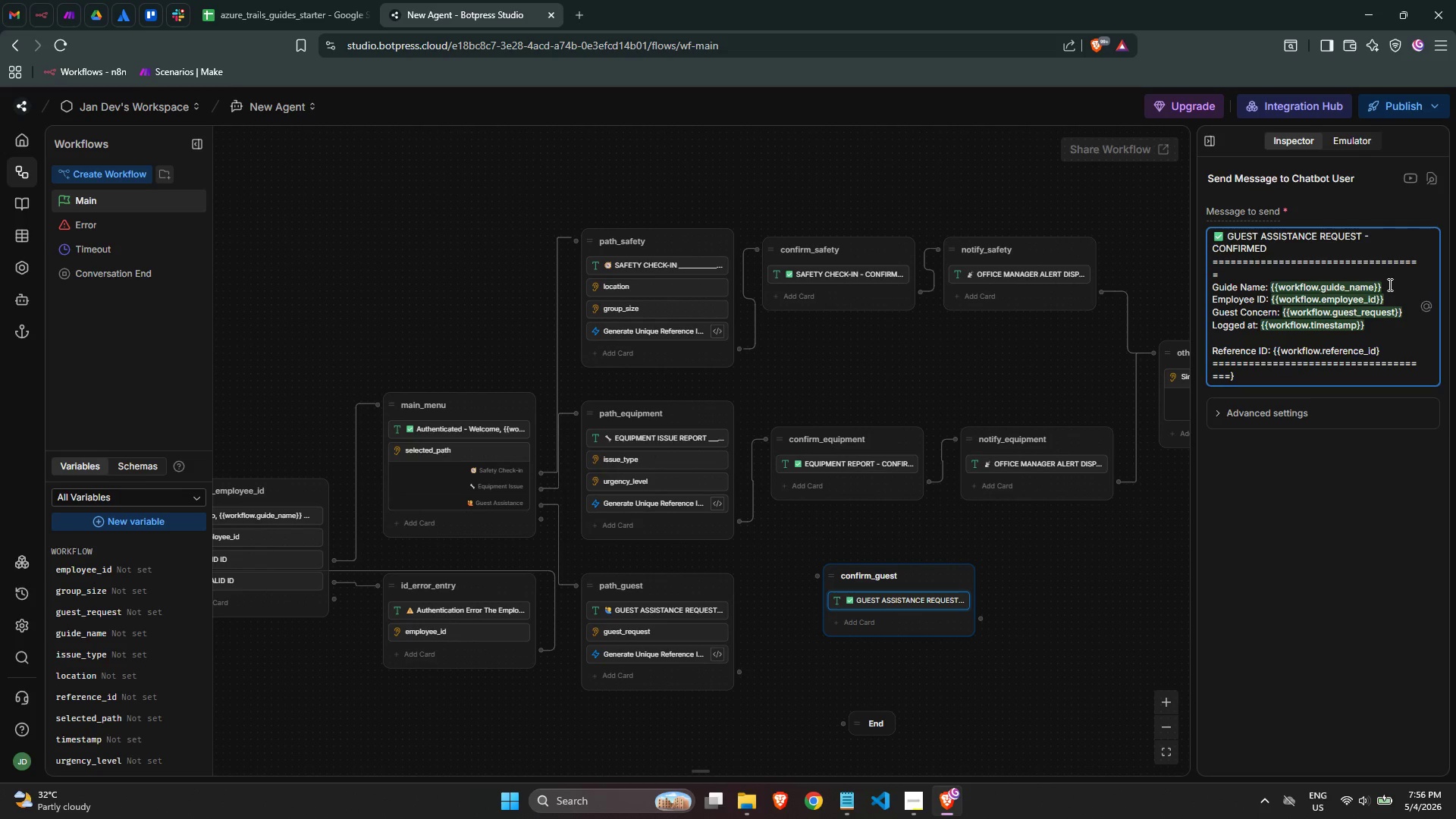 
key(Backspace)
 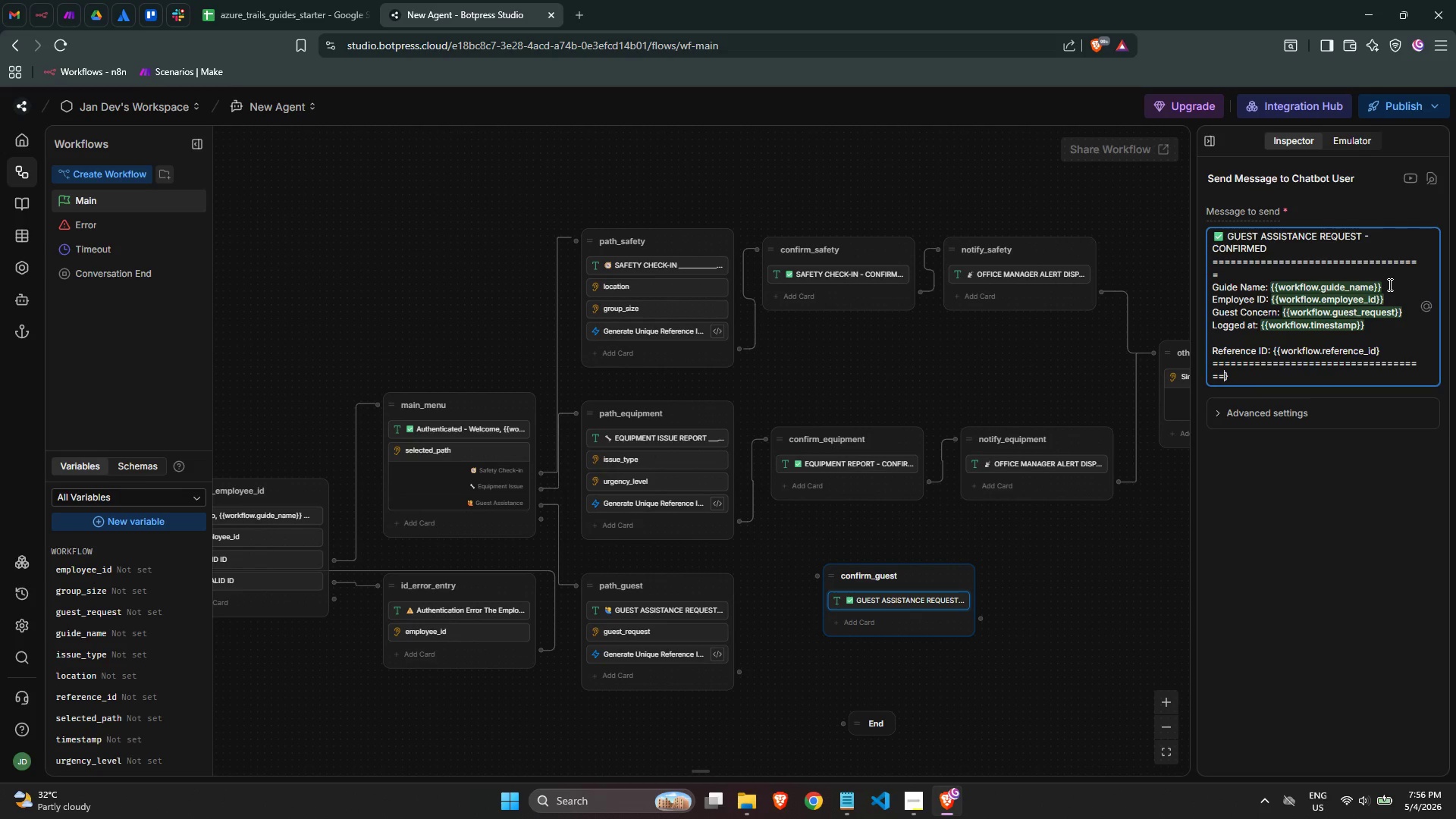 
key(Backspace)
 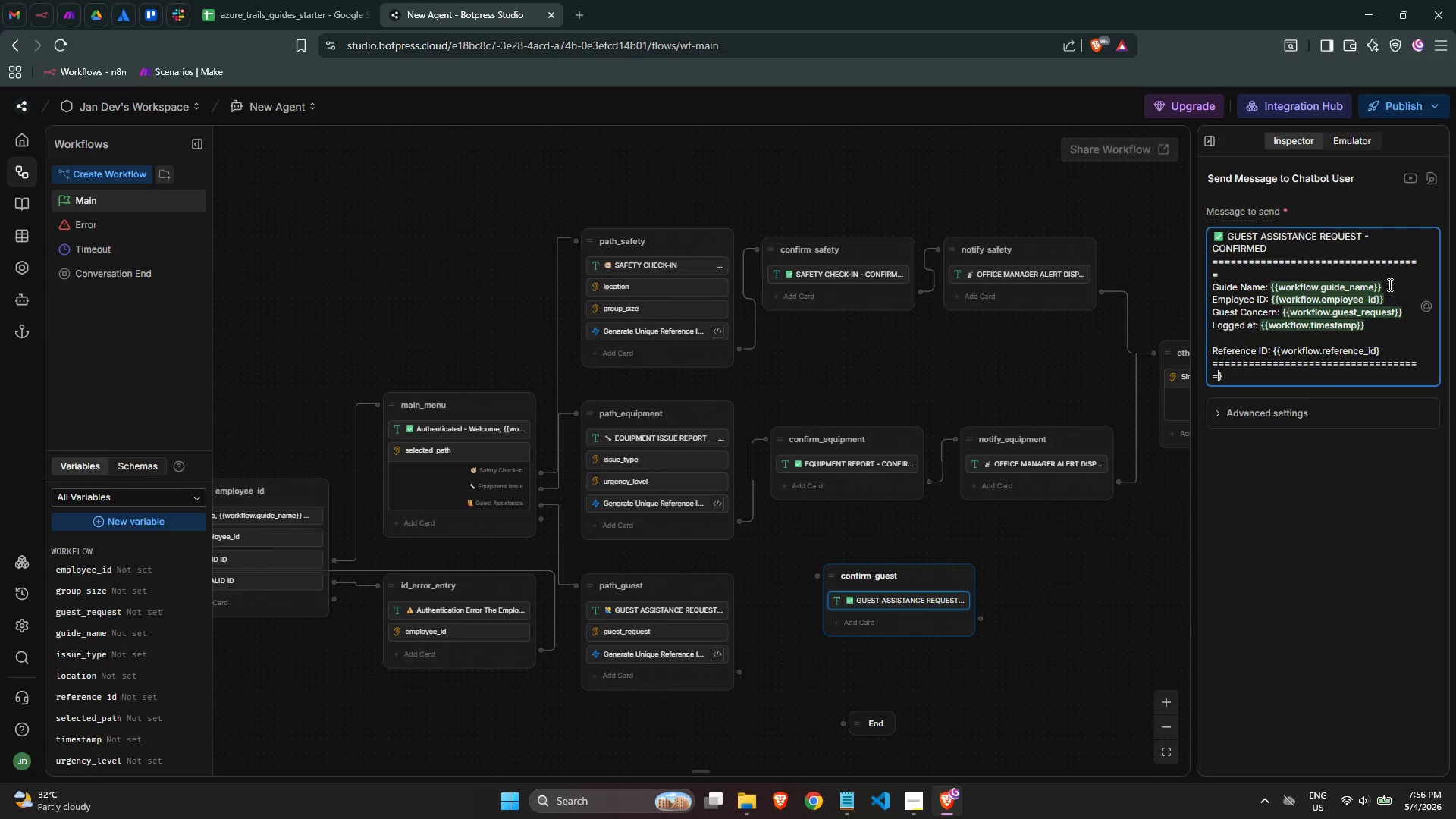 
key(Backspace)
 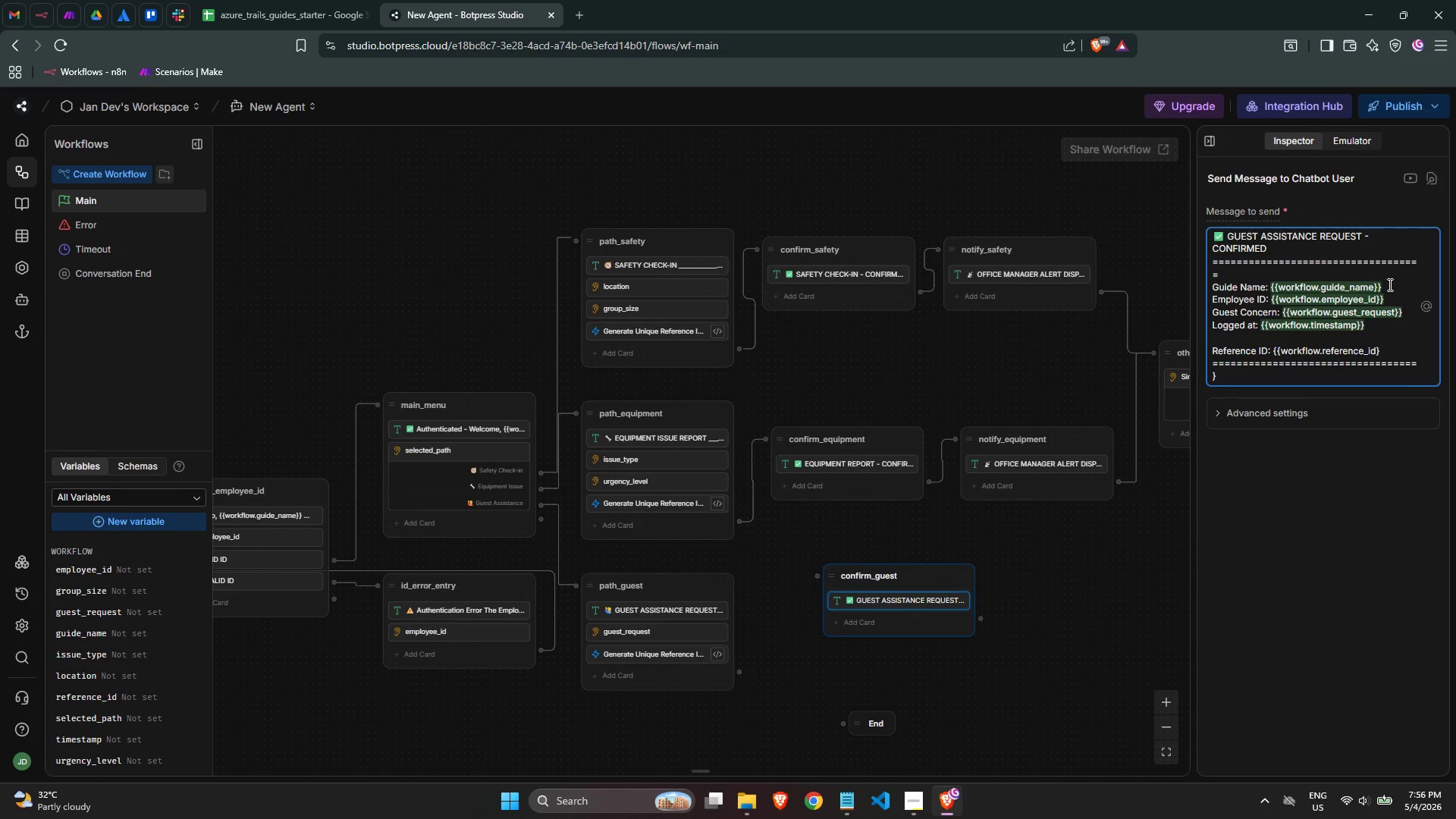 
key(Backspace)
 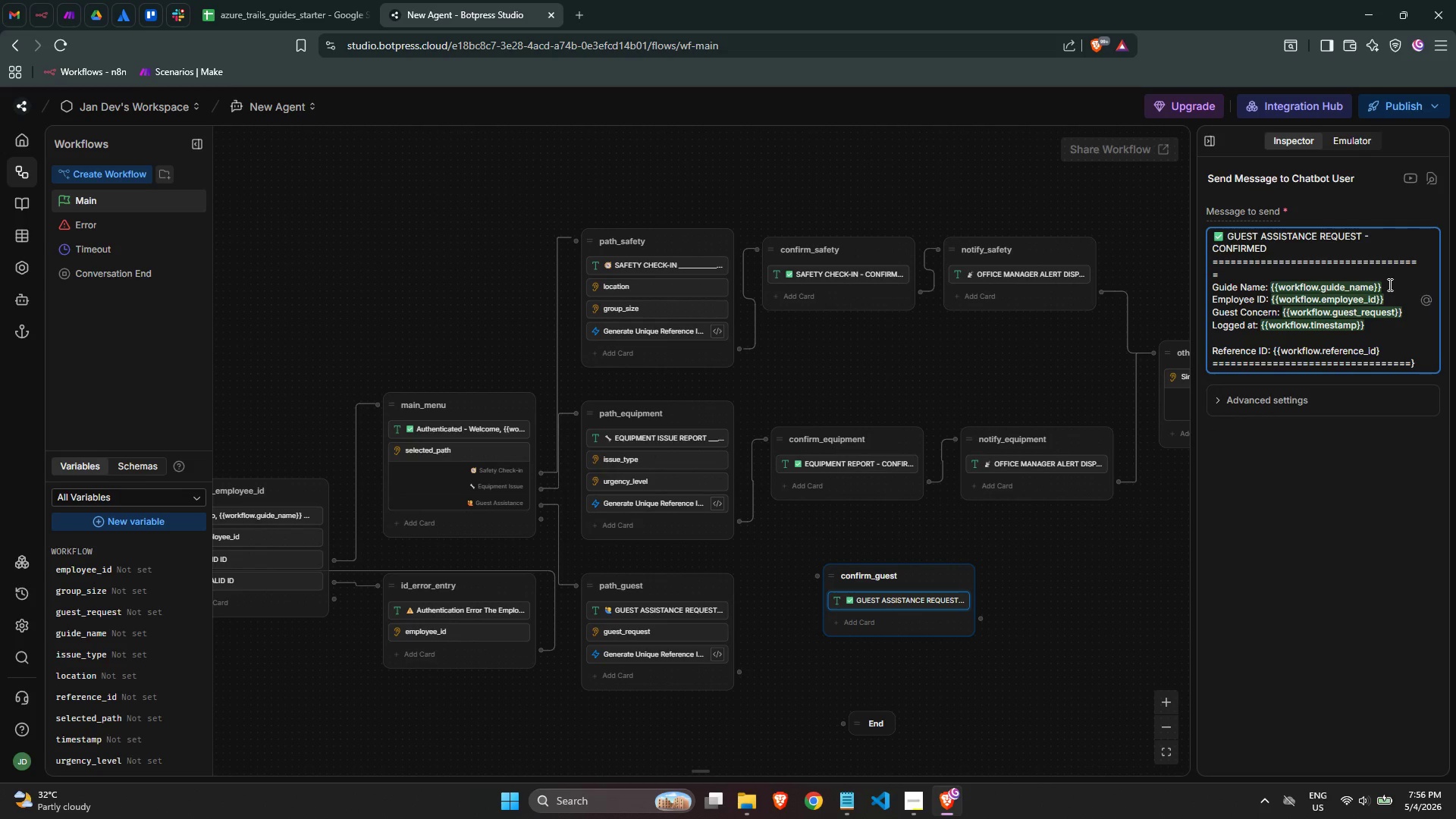 
hold_key(key=Backspace, duration=1.5)
 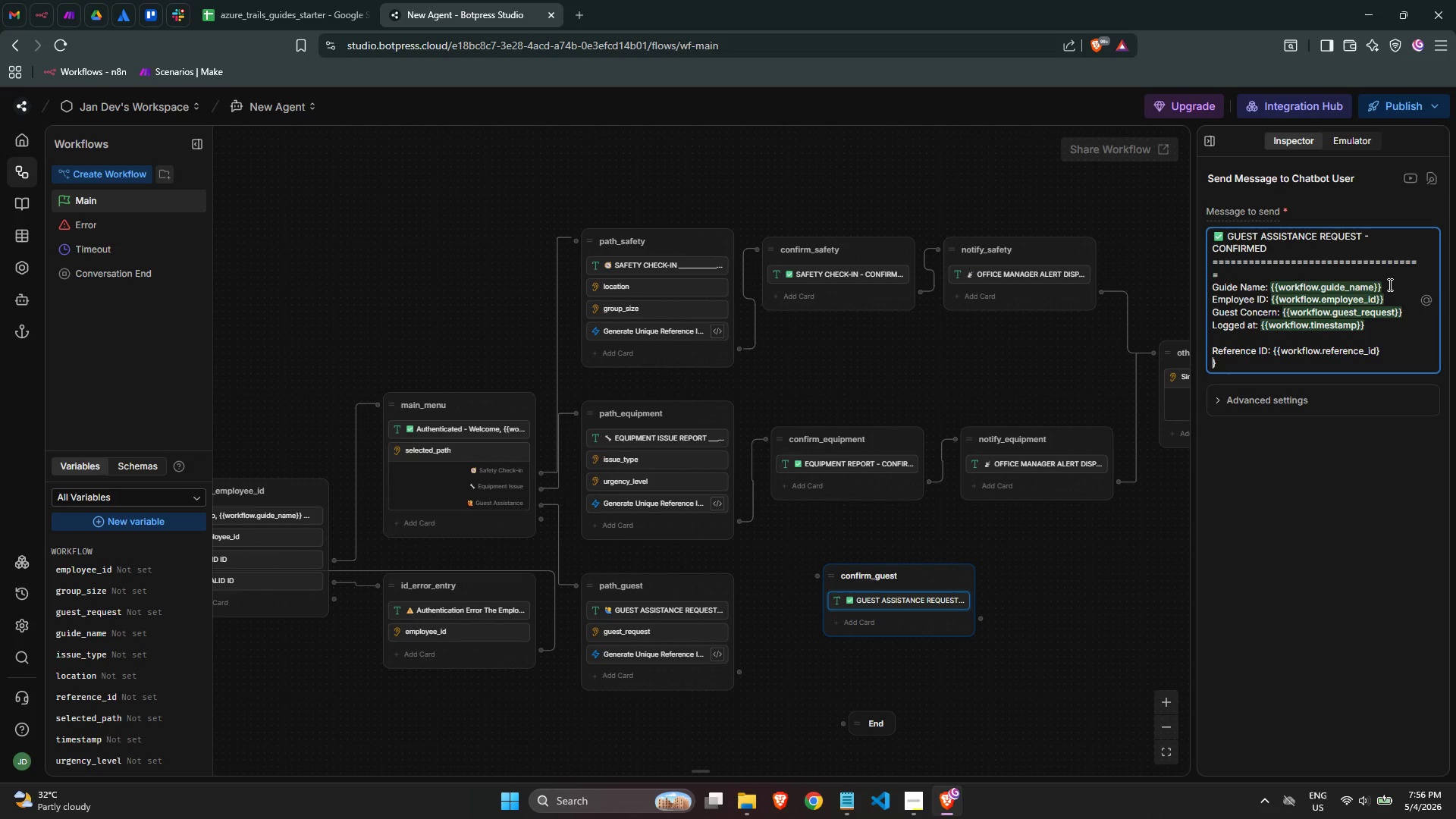 
key(Backspace)
 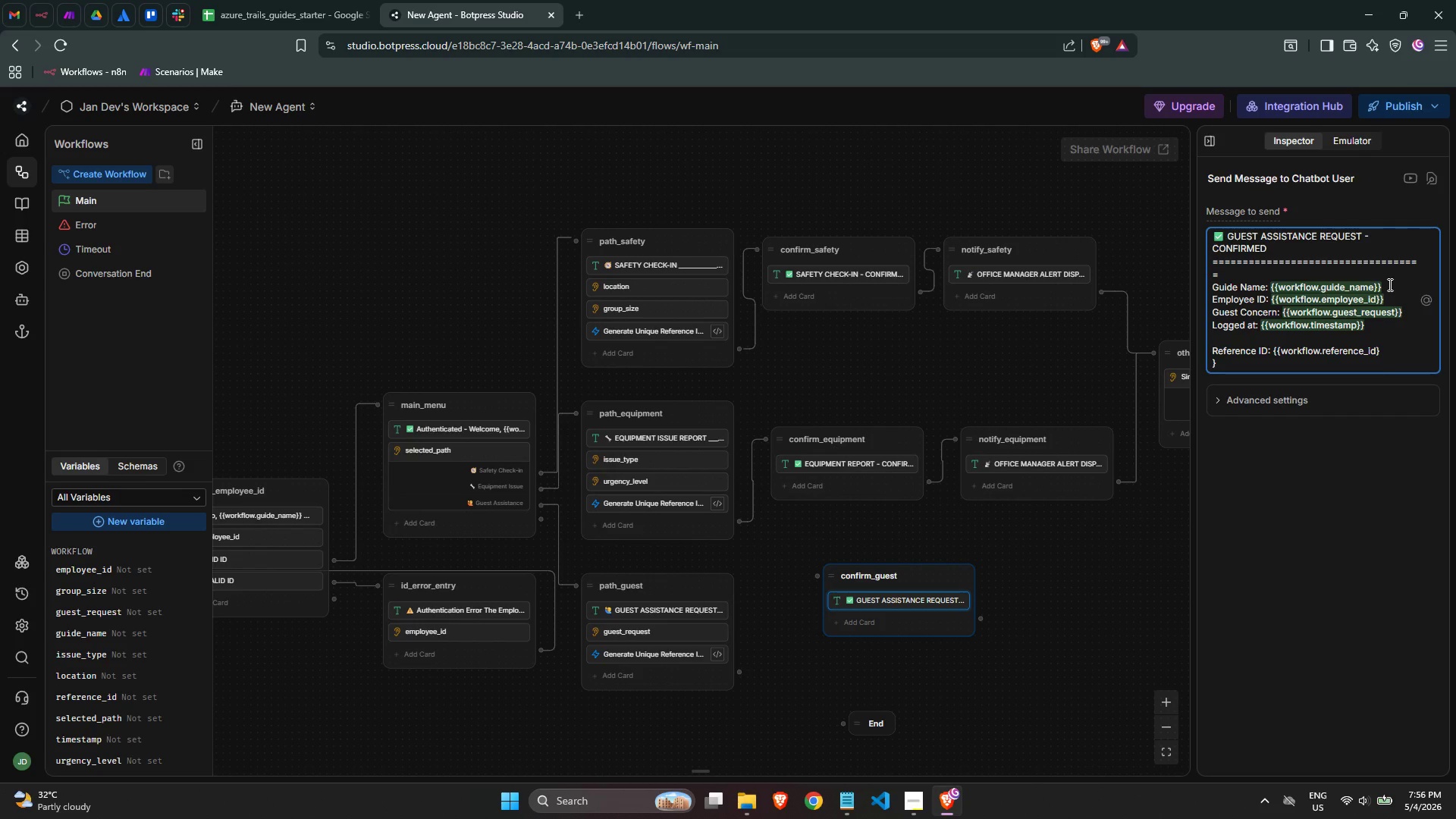 
key(Backspace)
 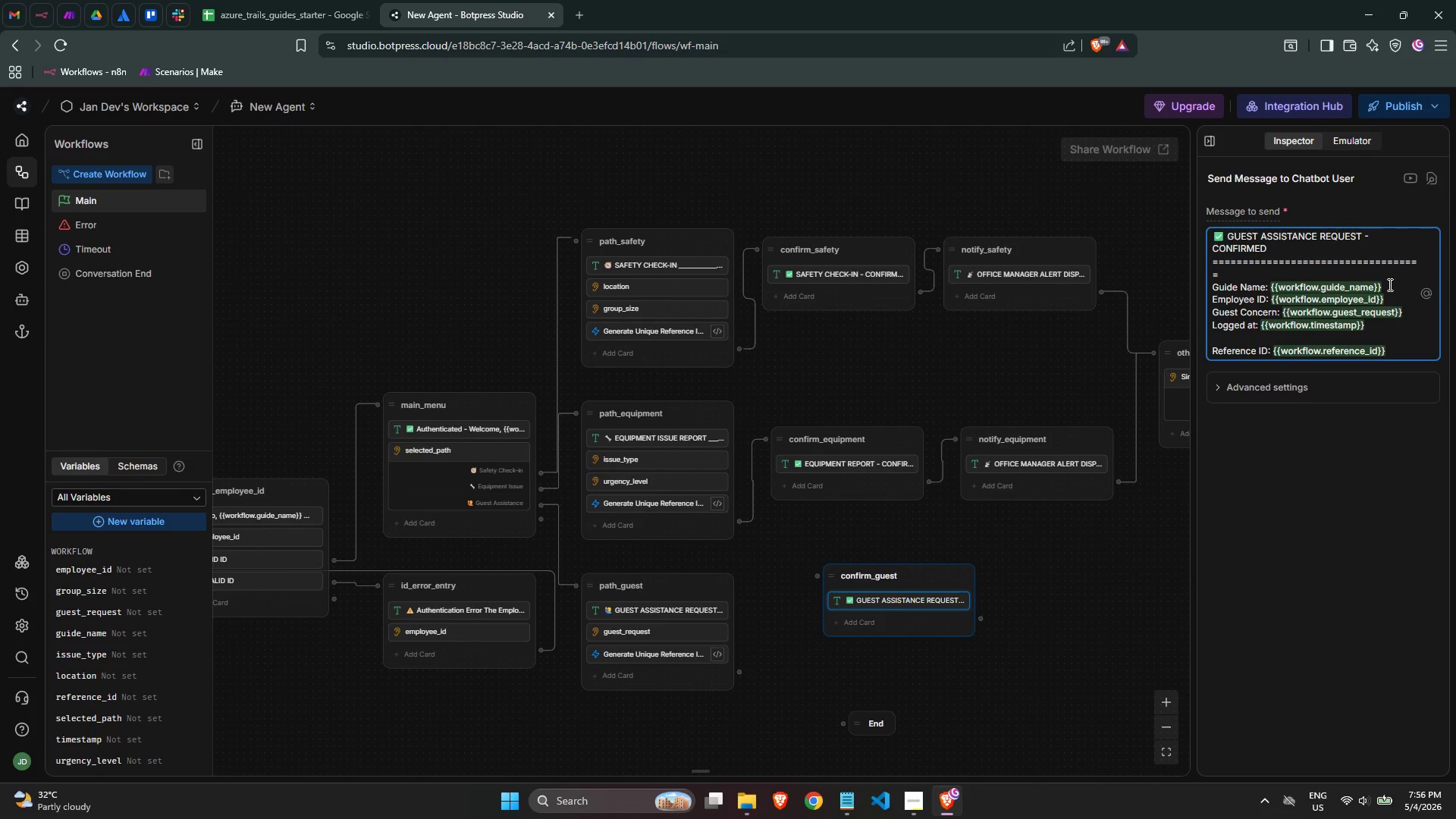 
key(ArrowRight)
 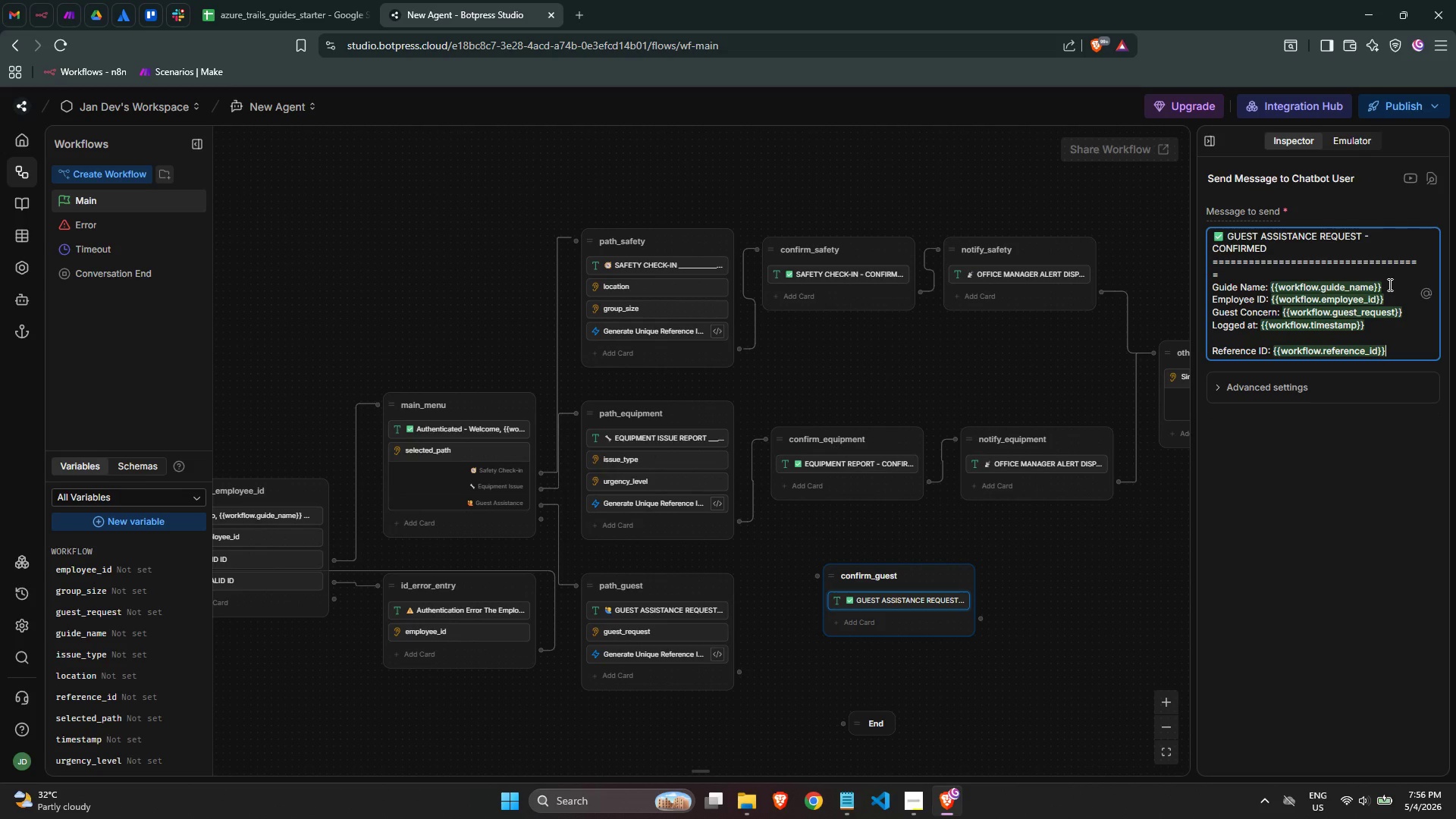 
key(Enter)
 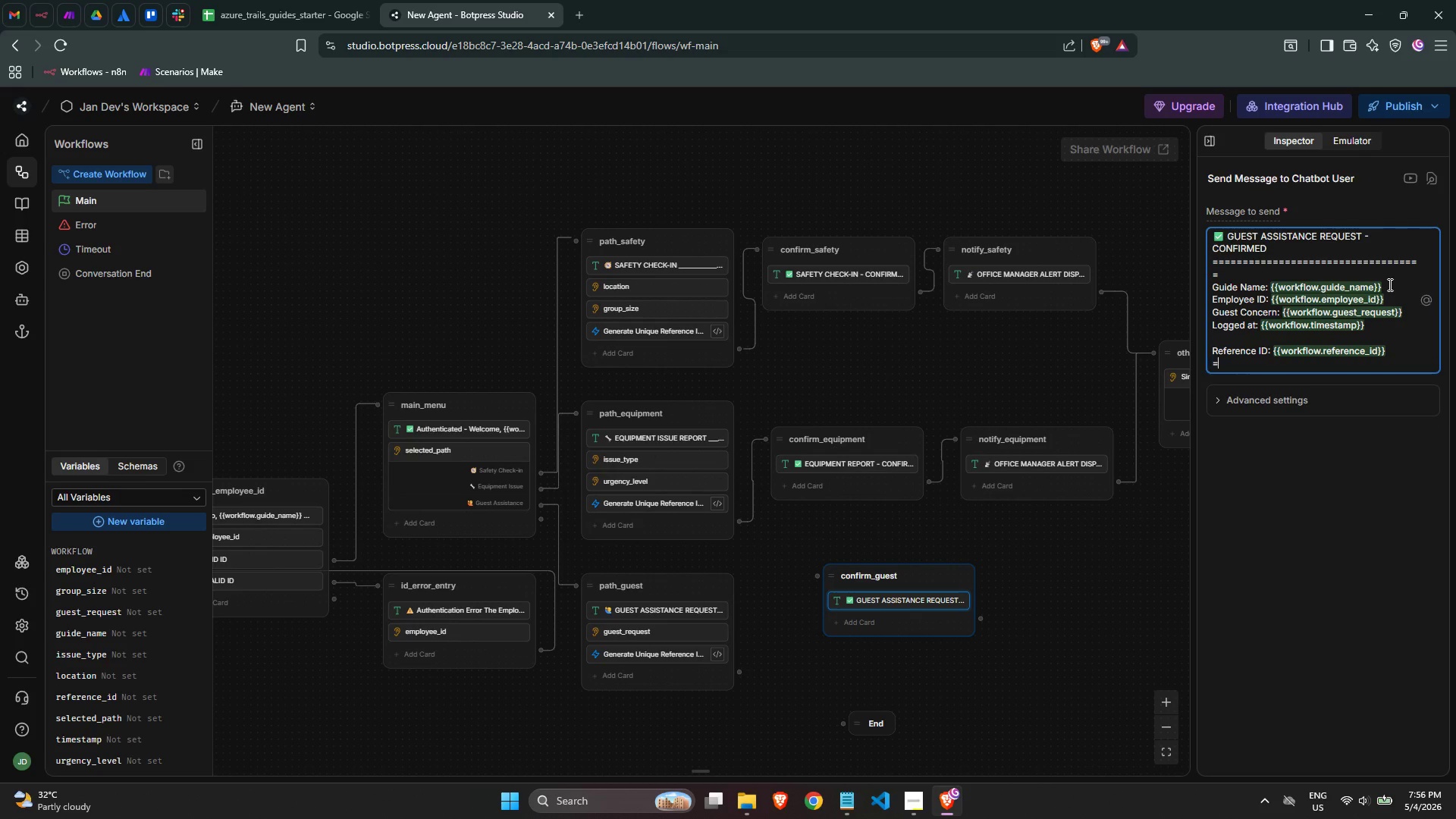 
hold_key(key=Equal, duration=1.53)
 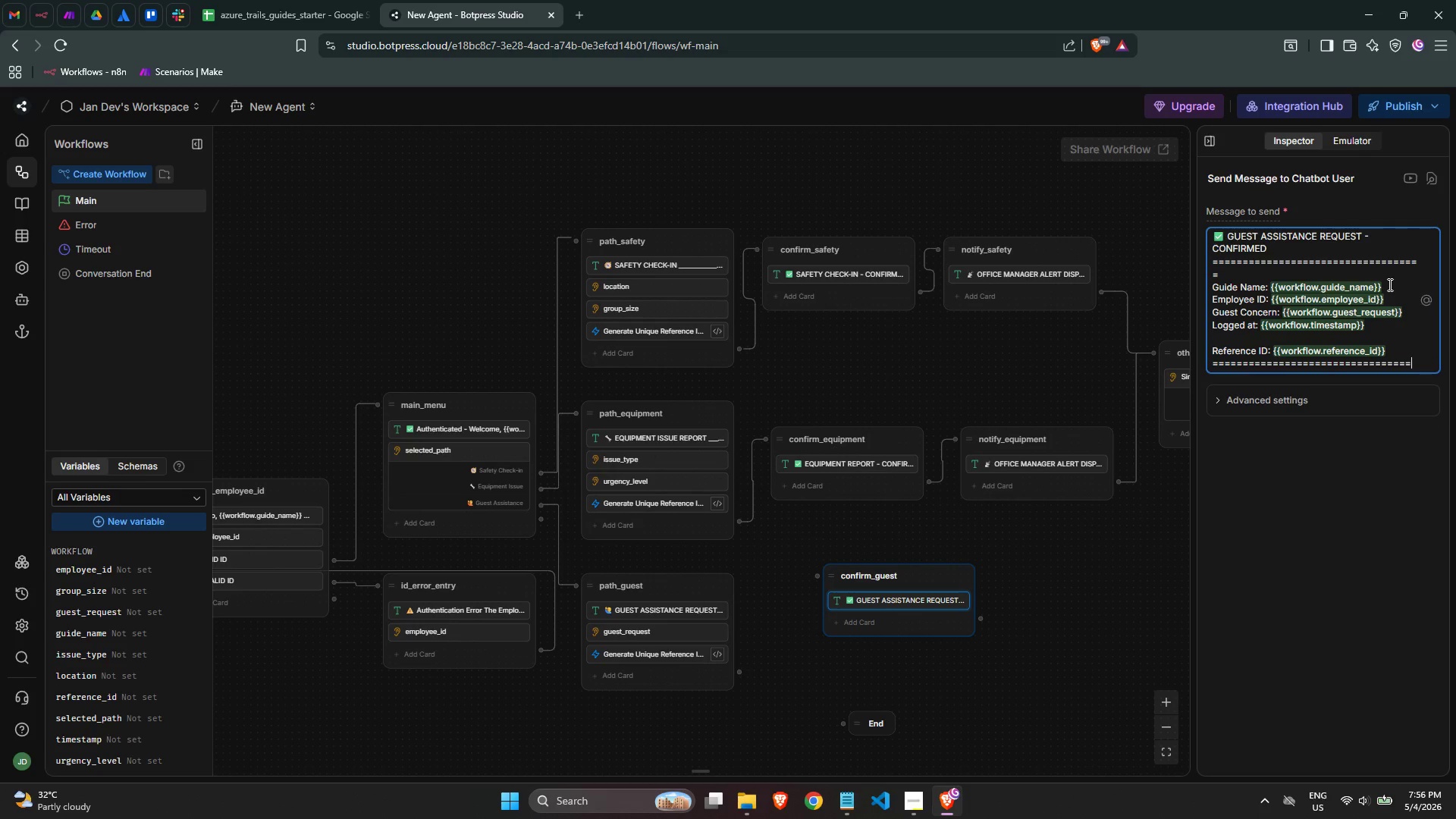 
key(Equal)
 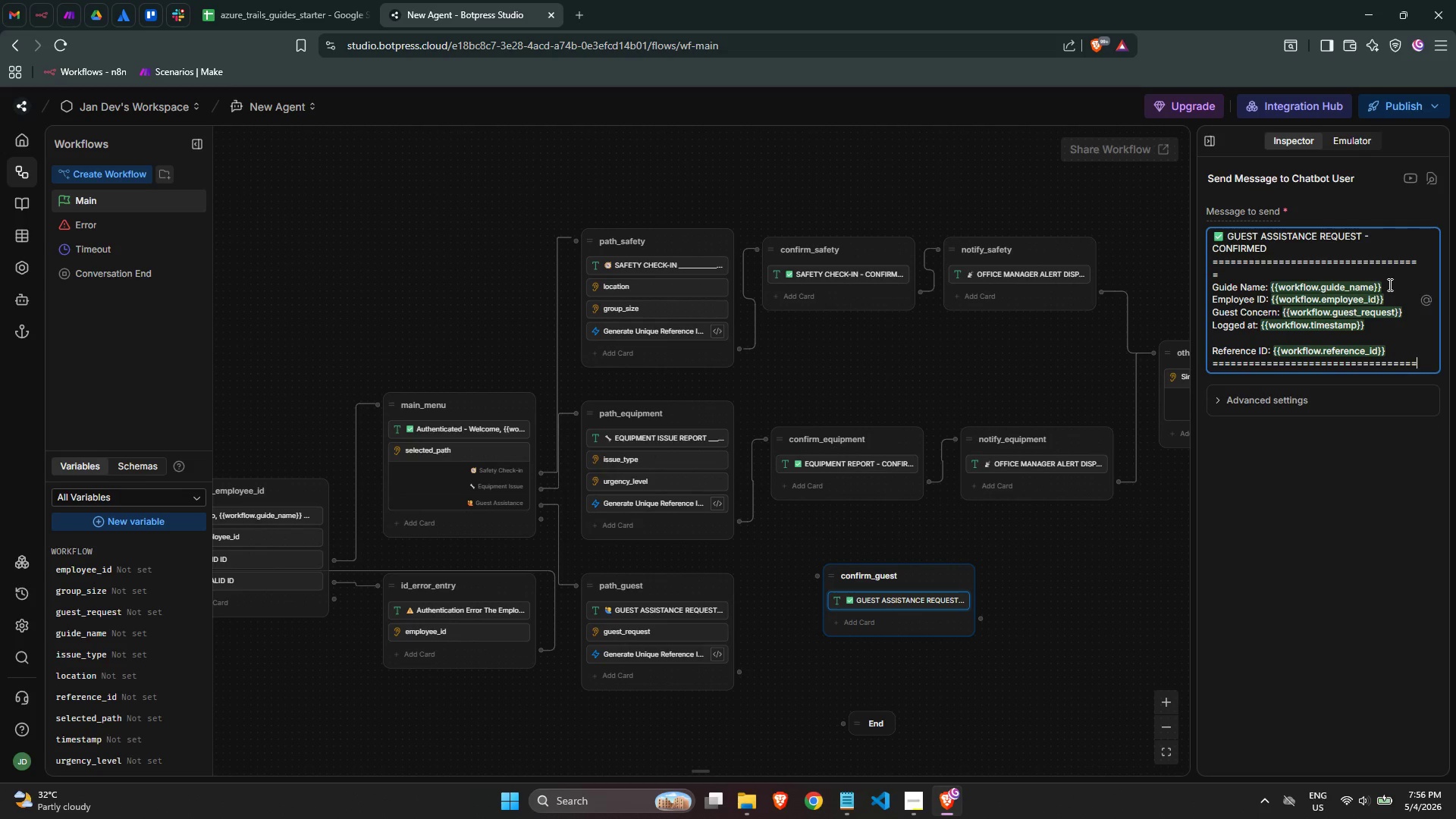 
key(Equal)
 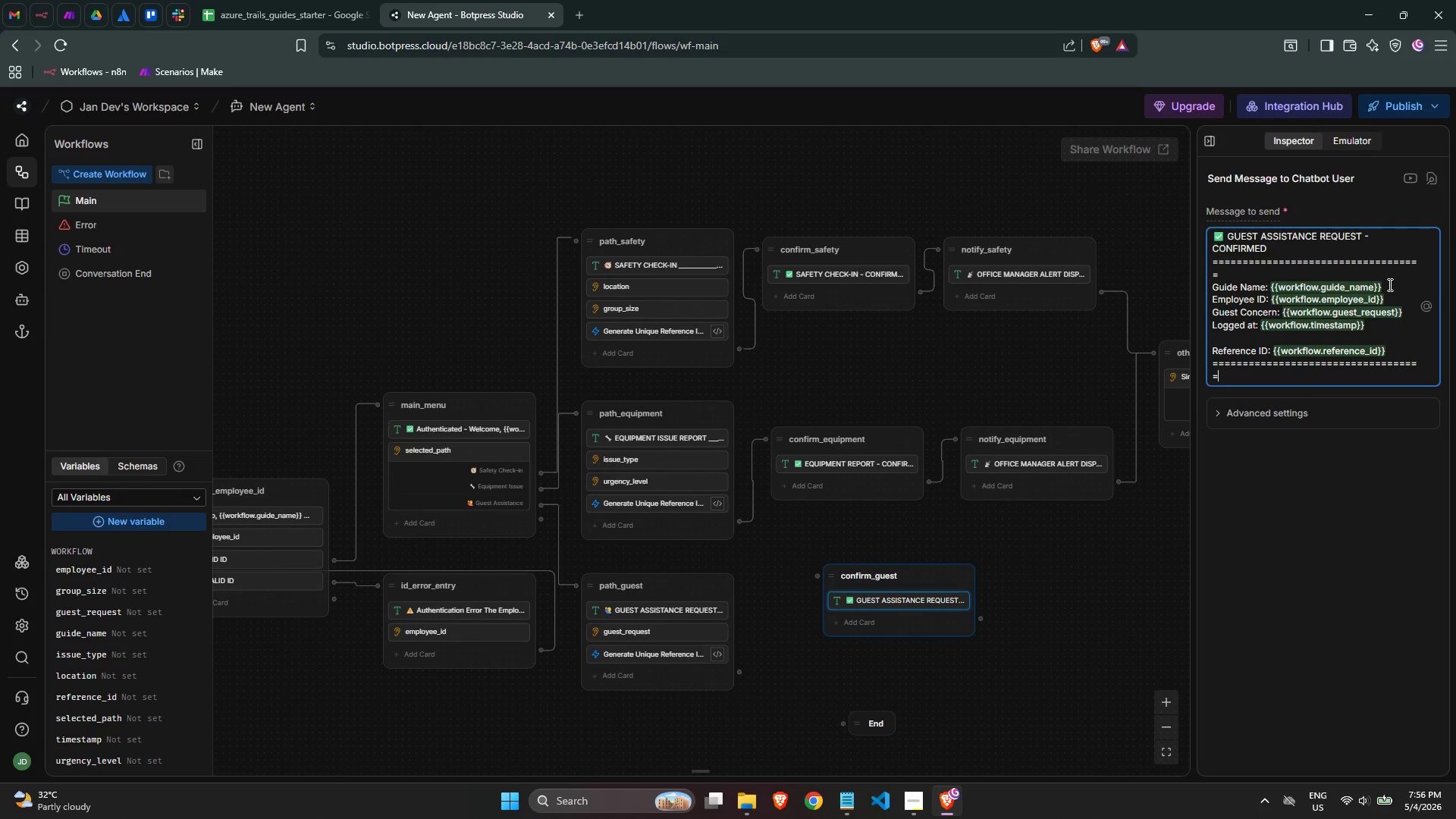 
key(Equal)
 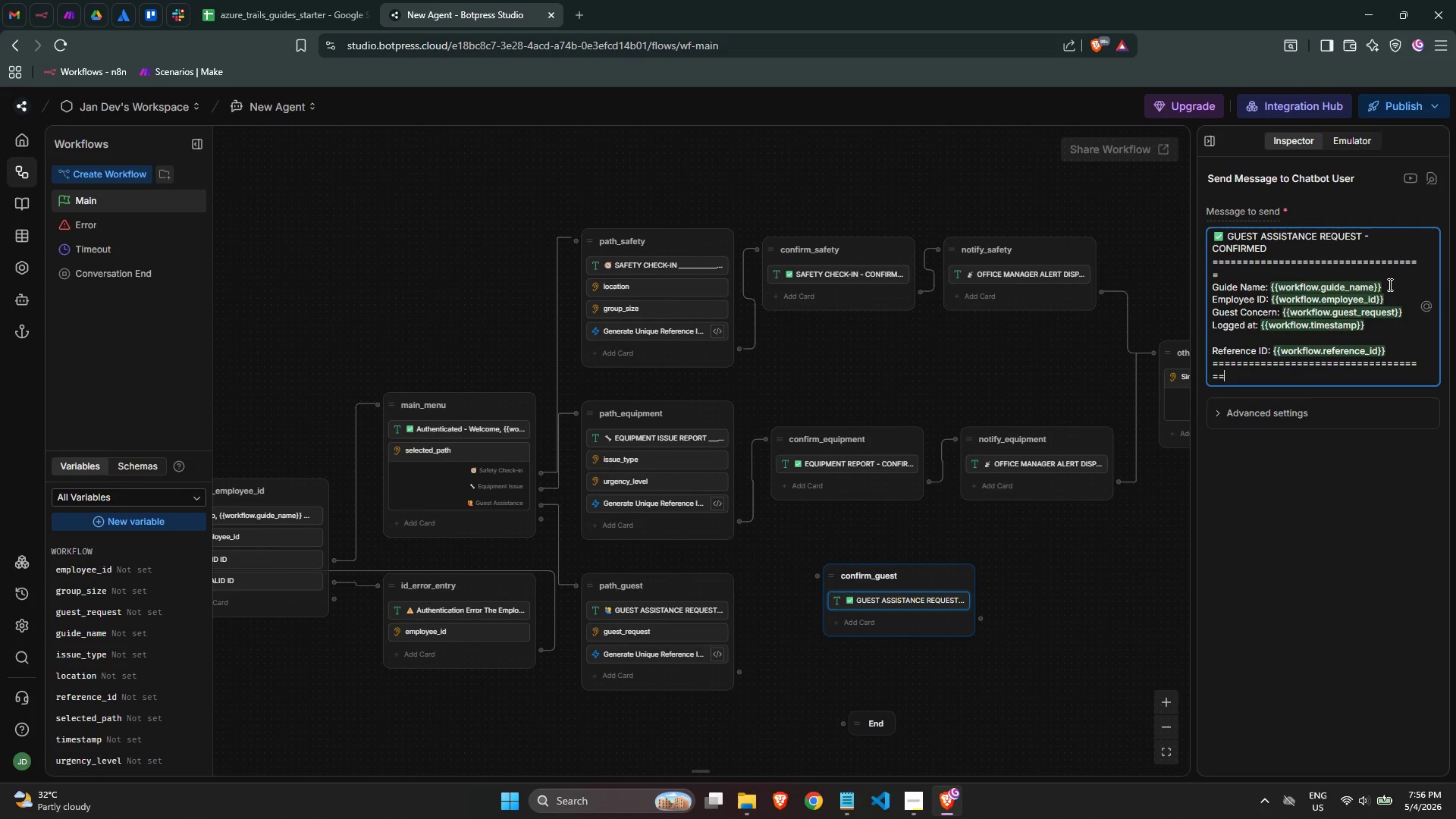 
key(Backspace)
 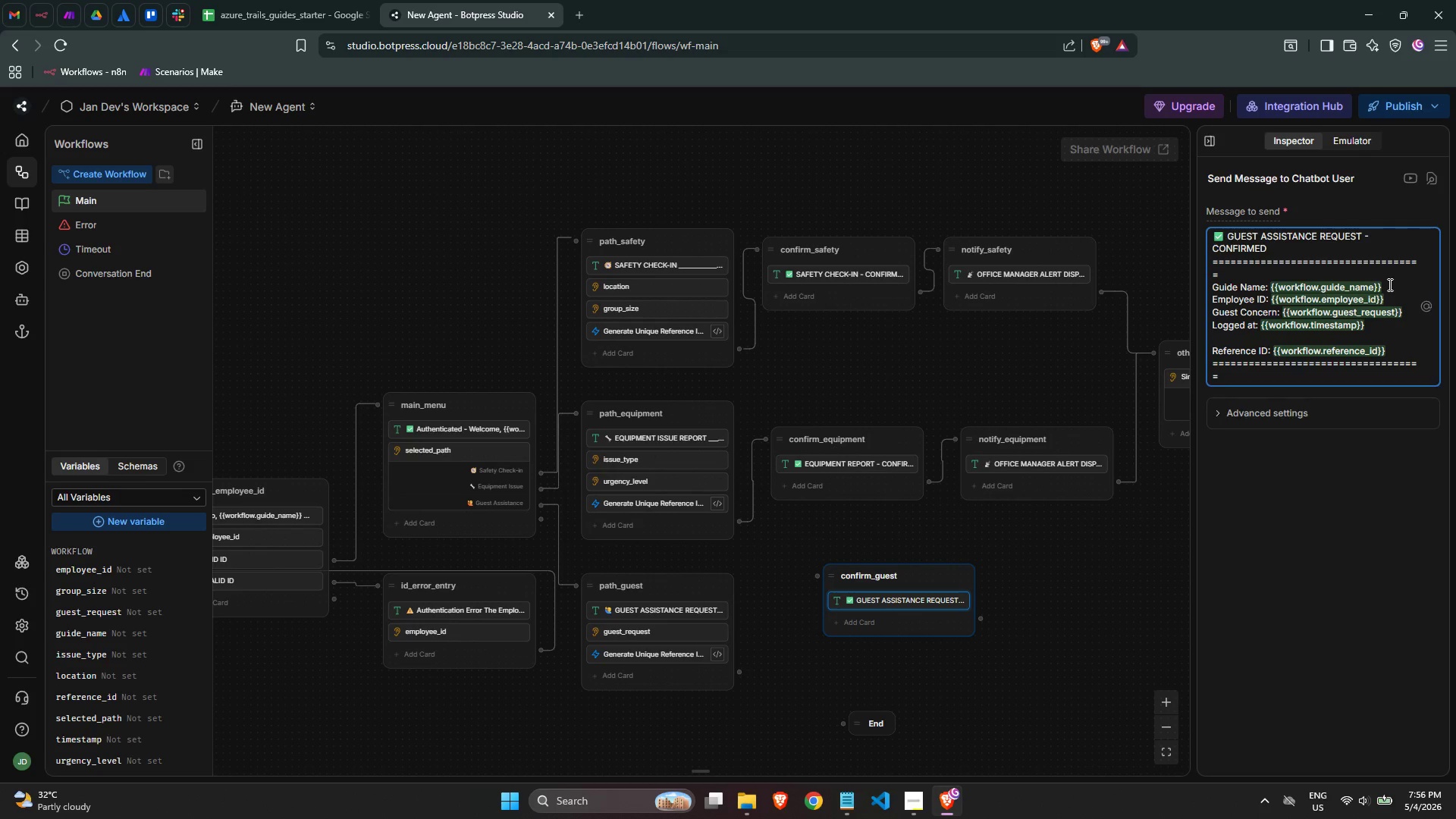 
key(Enter)
 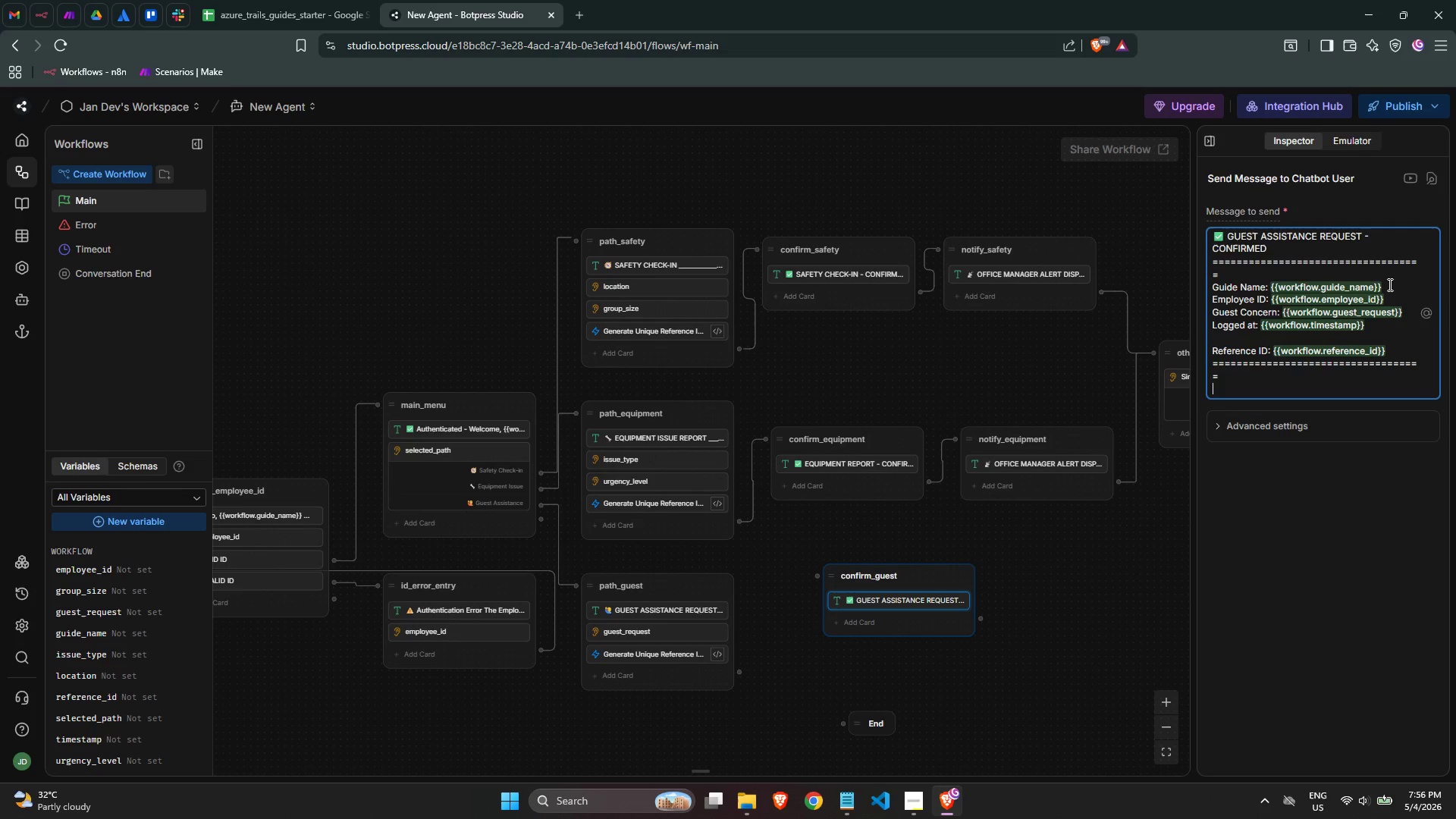 
type(Yu=our )
key(Backspace)
key(Backspace)
key(Backspace)
key(Backspace)
key(Backspace)
key(Backspace)
type(our request has been logged and forwarded )
key(Backspace)
type(. opear)
key(Backspace)
key(Backspace)
key(Backspace)
key(Backspace)
key(Backspace)
type(Opear)
key(Backspace)
key(Backspace)
type(rations will con)
key(Backspace)
type(ordinate a response. If this is a medical me)
key(Backspace)
key(Backspace)
type(m)
key(Backspace)
type(emergeny)
key(Backspace)
key(Backspace)
type(cy,)
key(Backspace)
type(, please call 911 immediately and follow your emergency protocal)
key(Backspace)
type(ols)
key(Backspace)
key(Backspace)
key(Backspace)
key(Backspace)
type(ols.)
 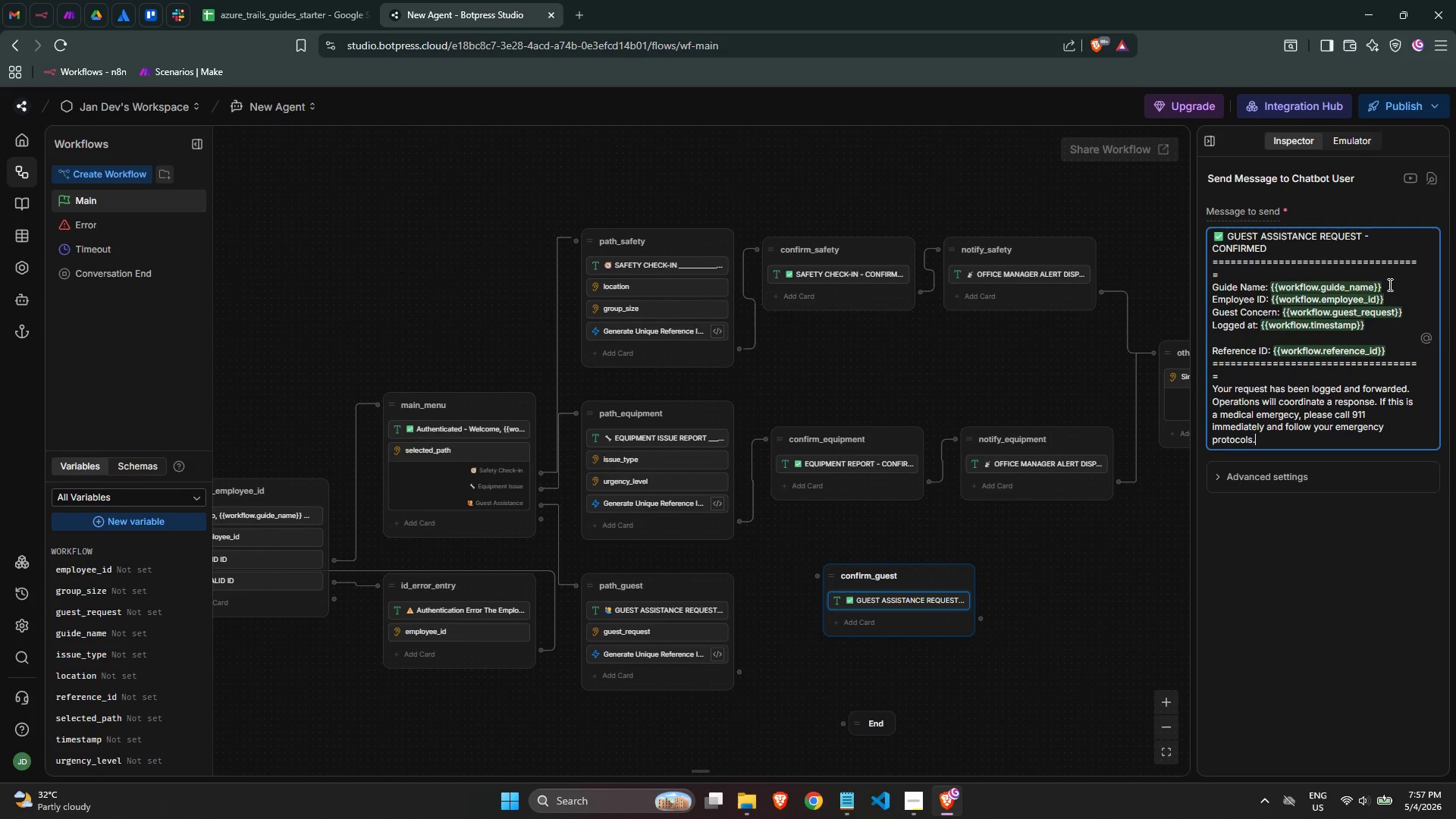 
left_click([1079, 631])
 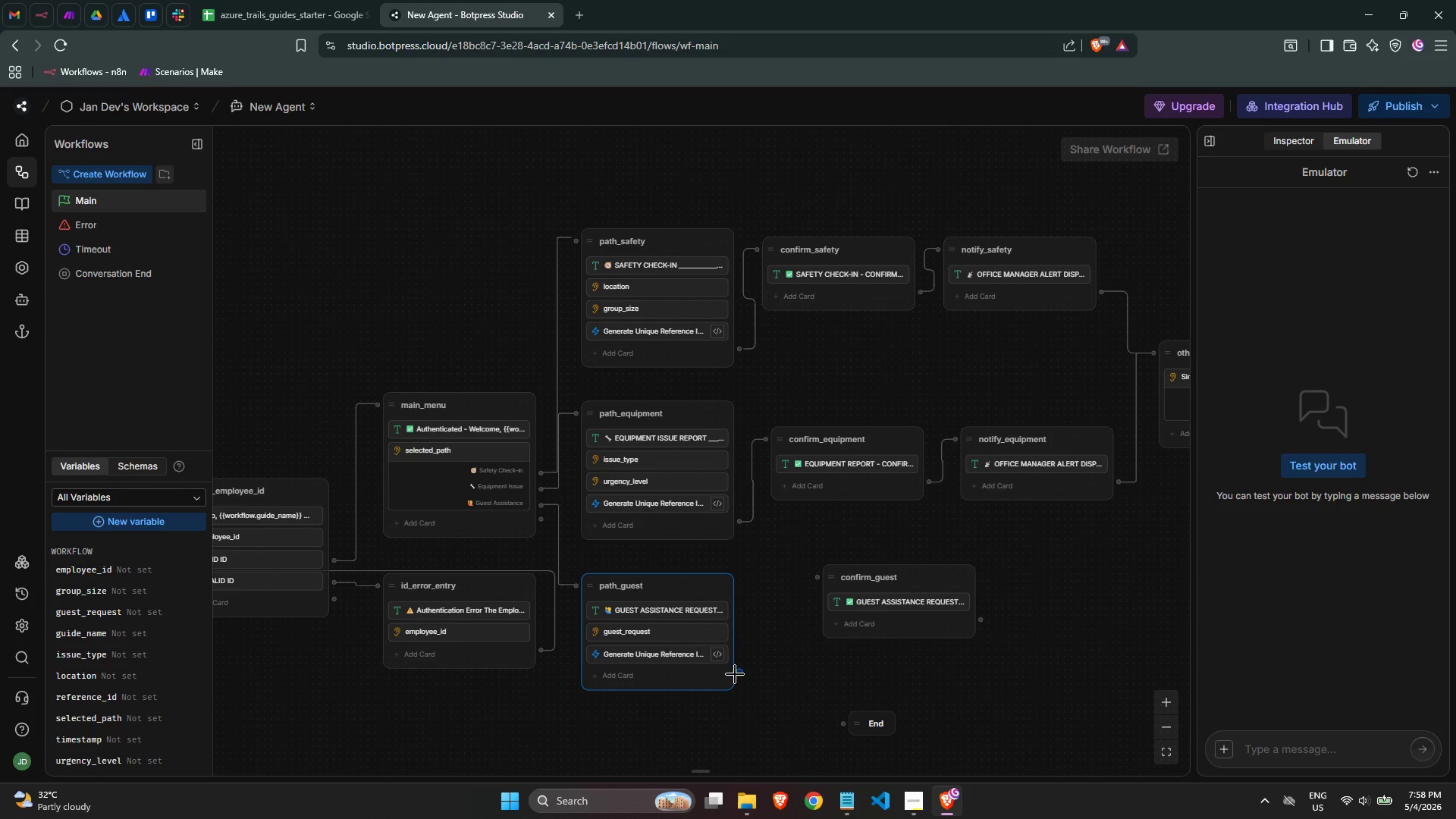 
left_click_drag(start_coordinate=[739, 674], to_coordinate=[819, 582])
 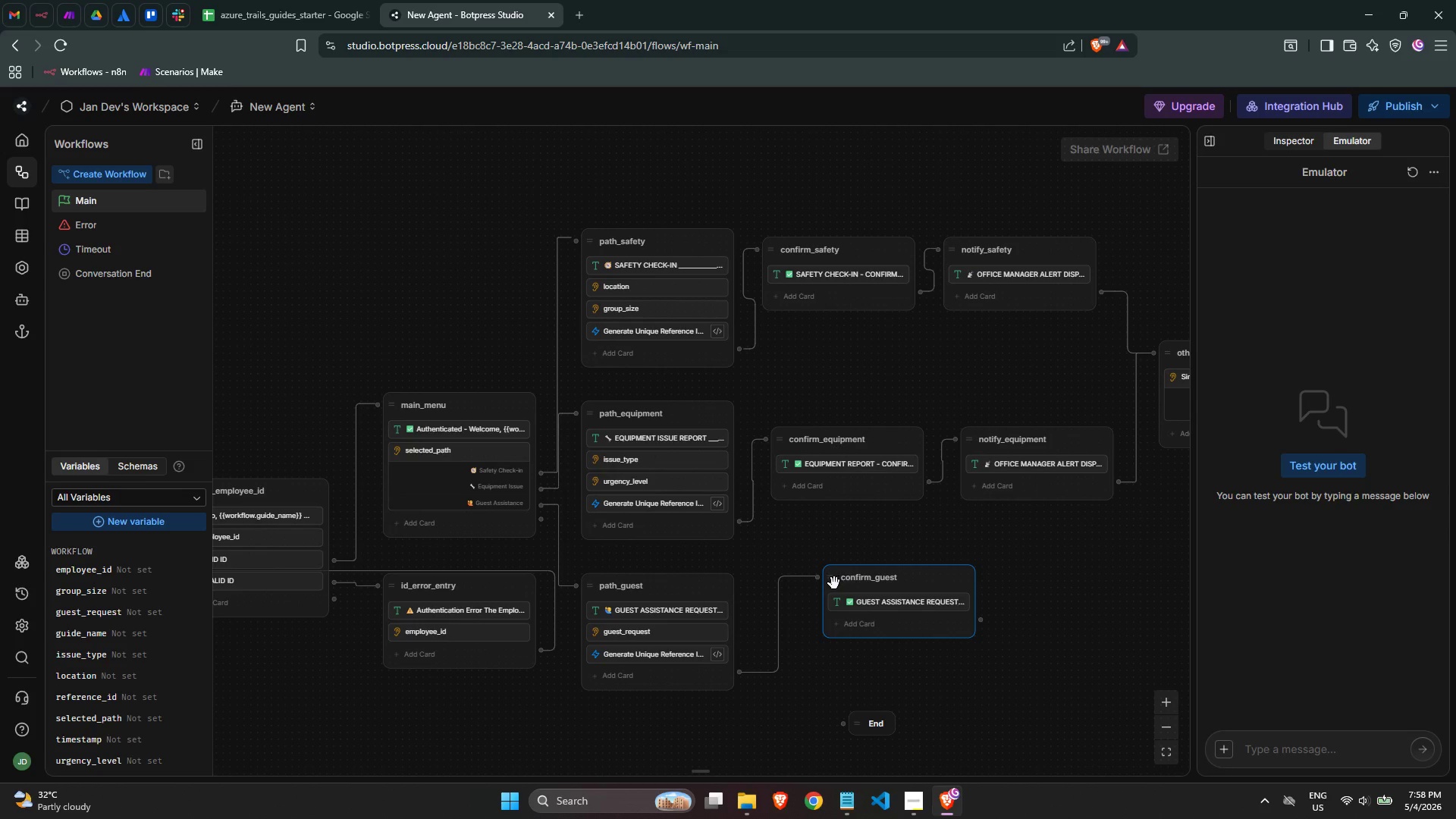 
left_click_drag(start_coordinate=[833, 583], to_coordinate=[780, 596])
 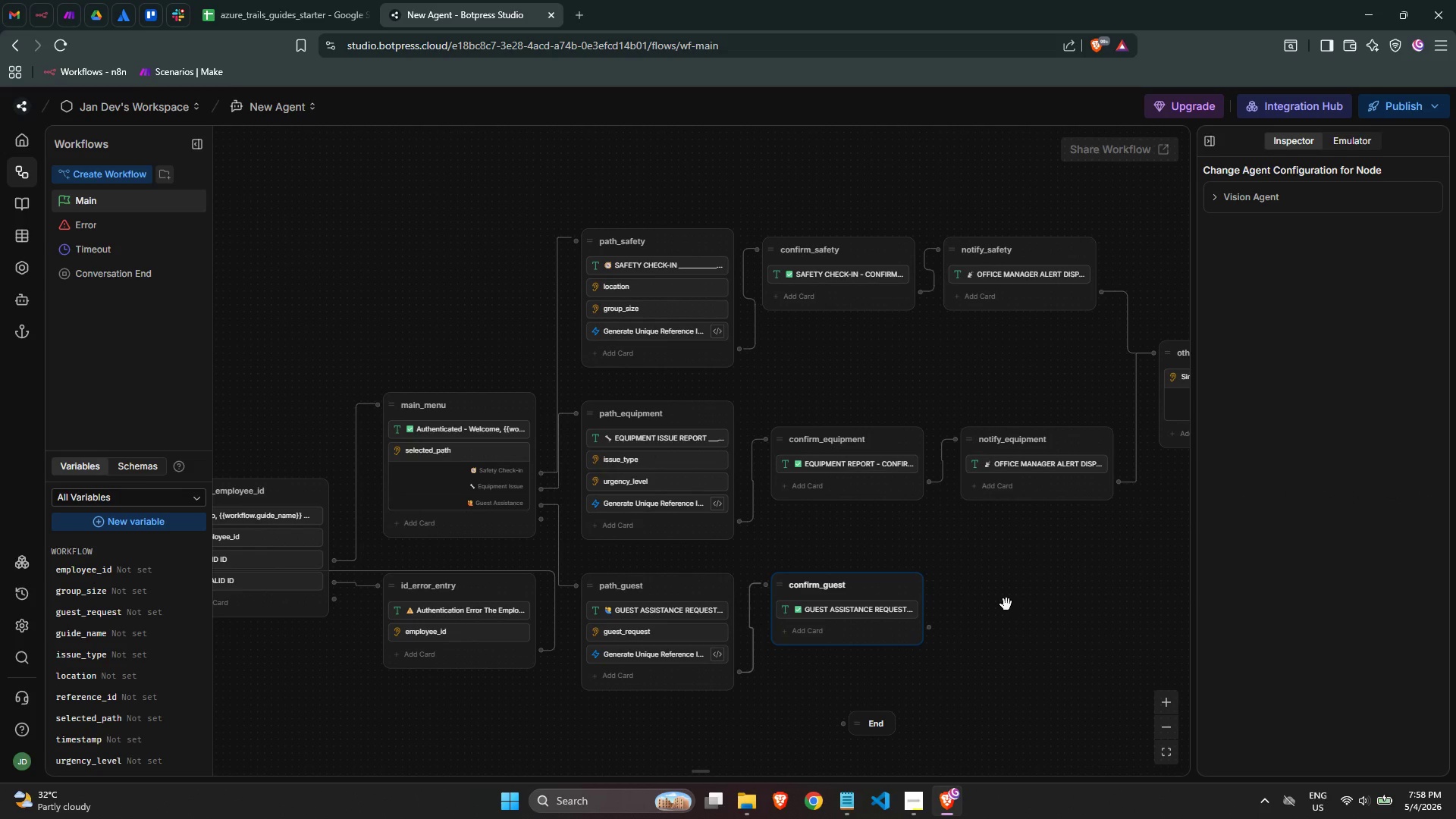 
wait(9.39)
 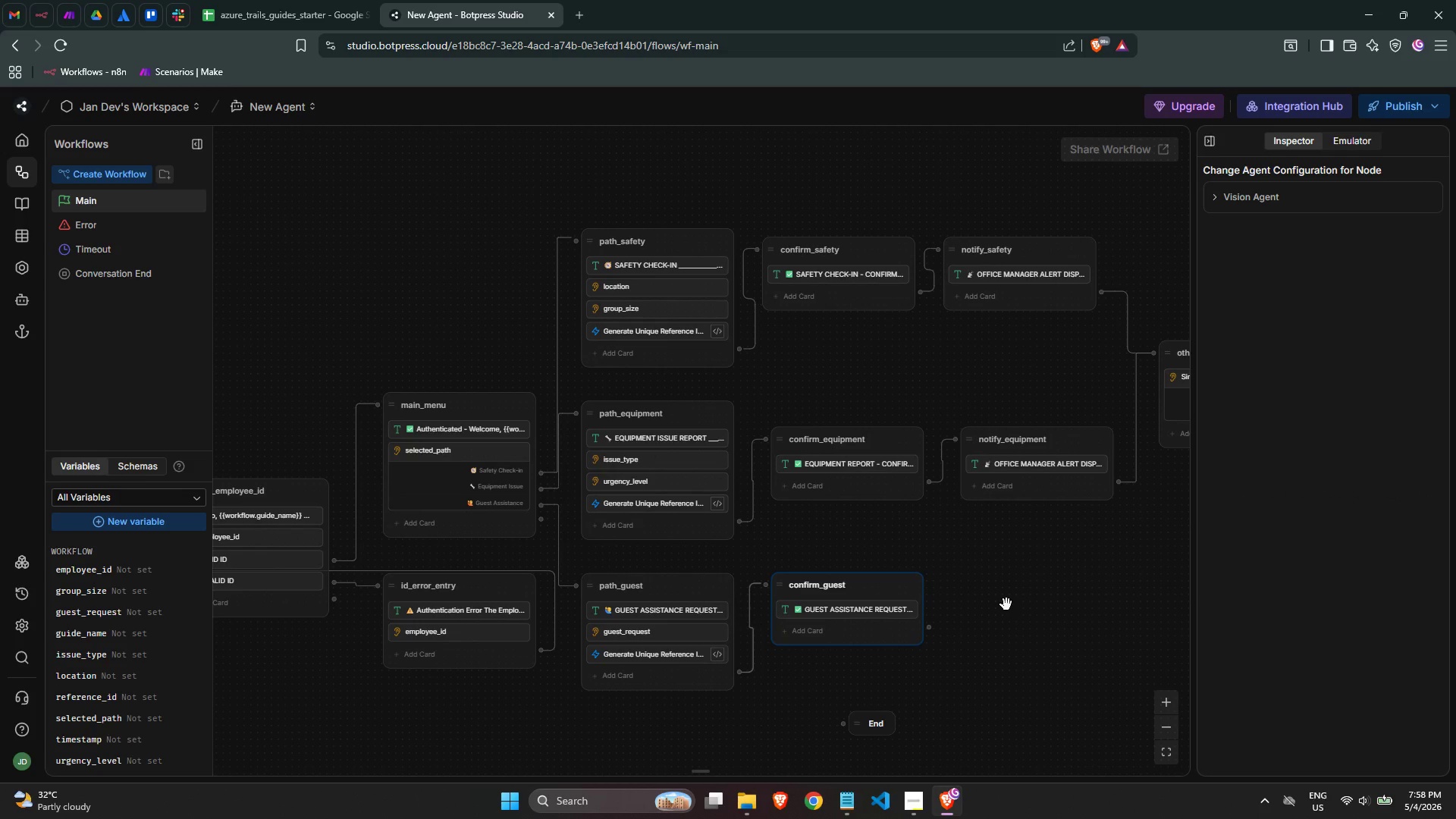 
right_click([960, 589])
 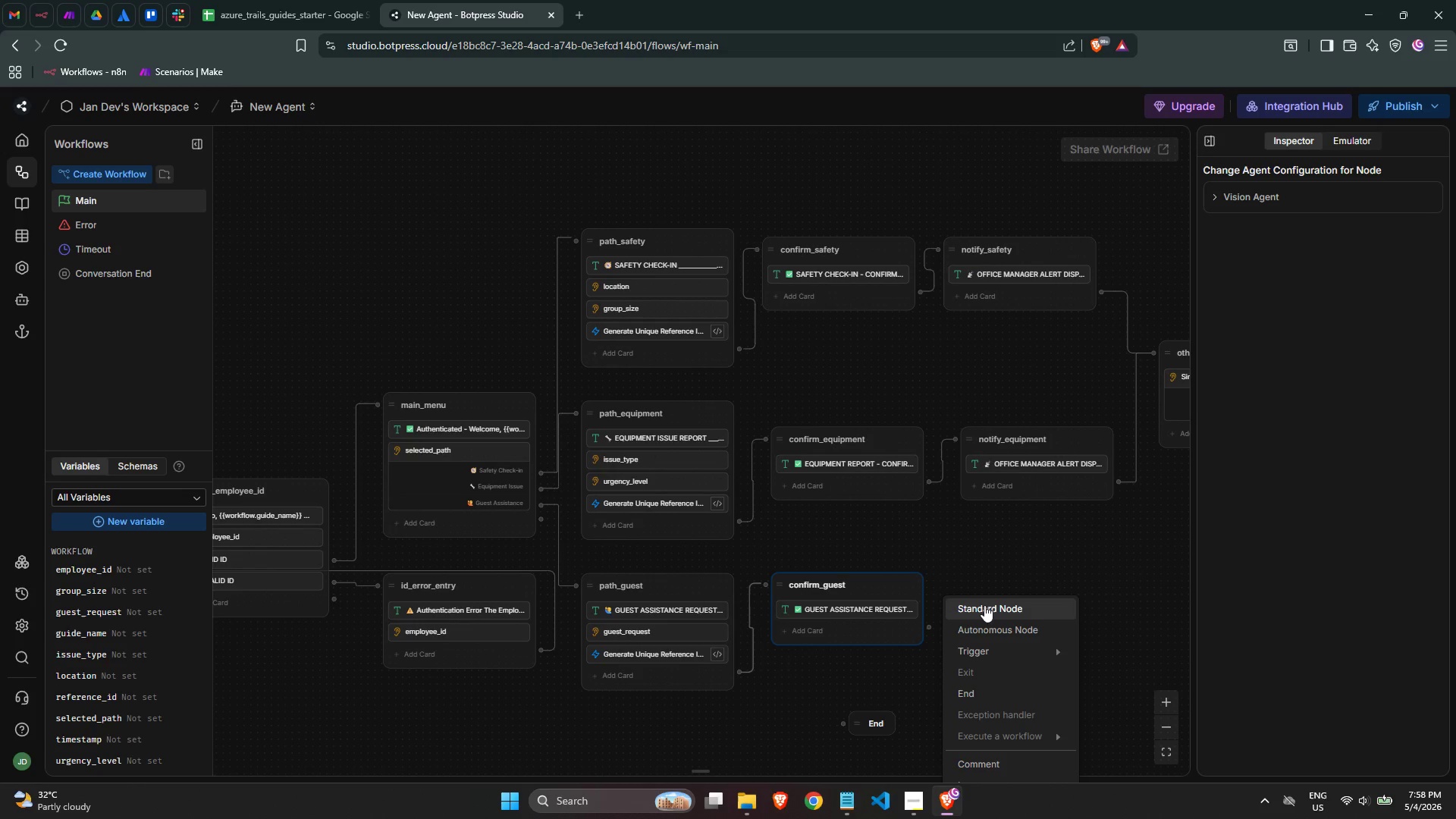 
left_click([985, 606])
 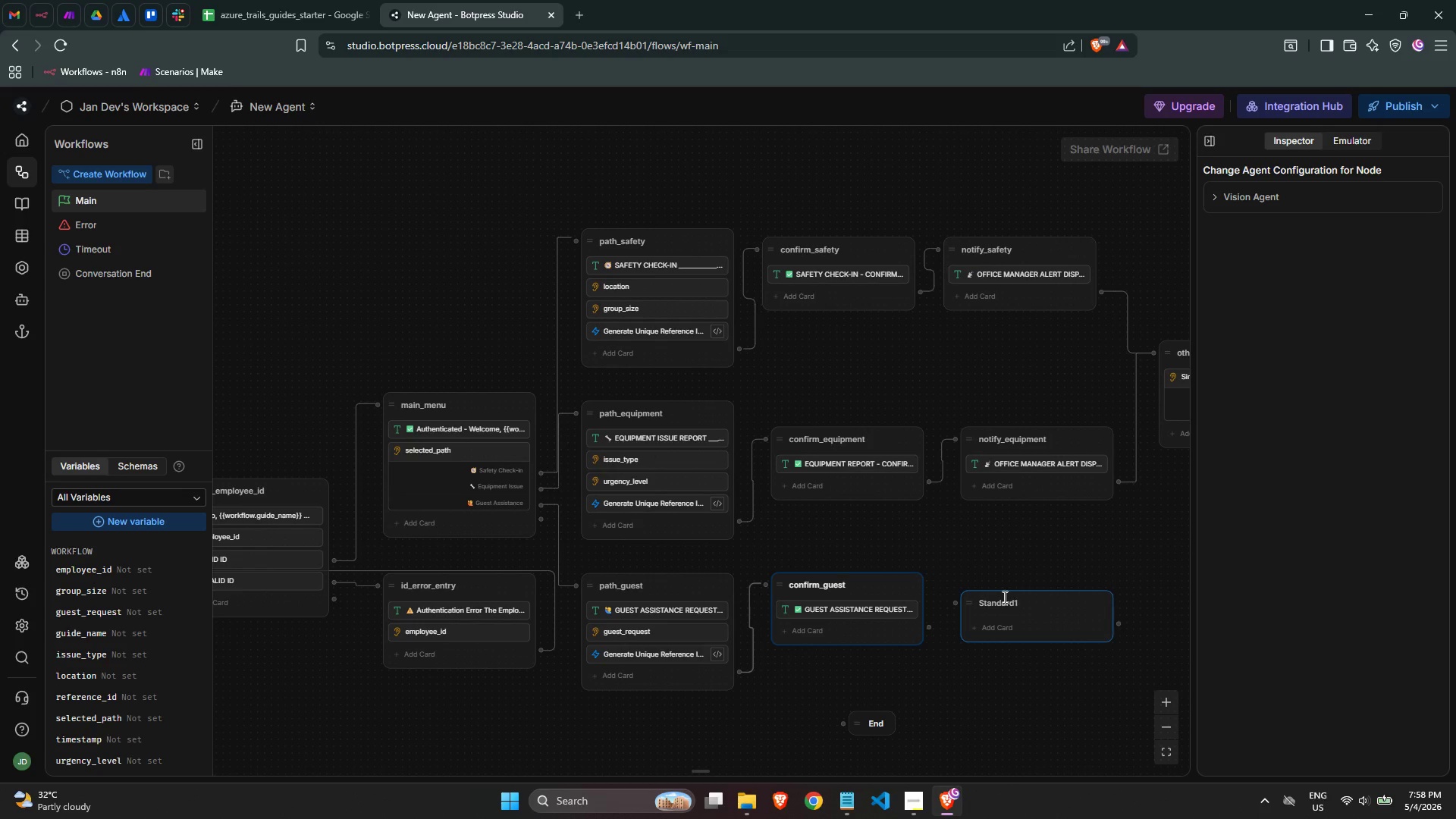 
double_click([1006, 602])
 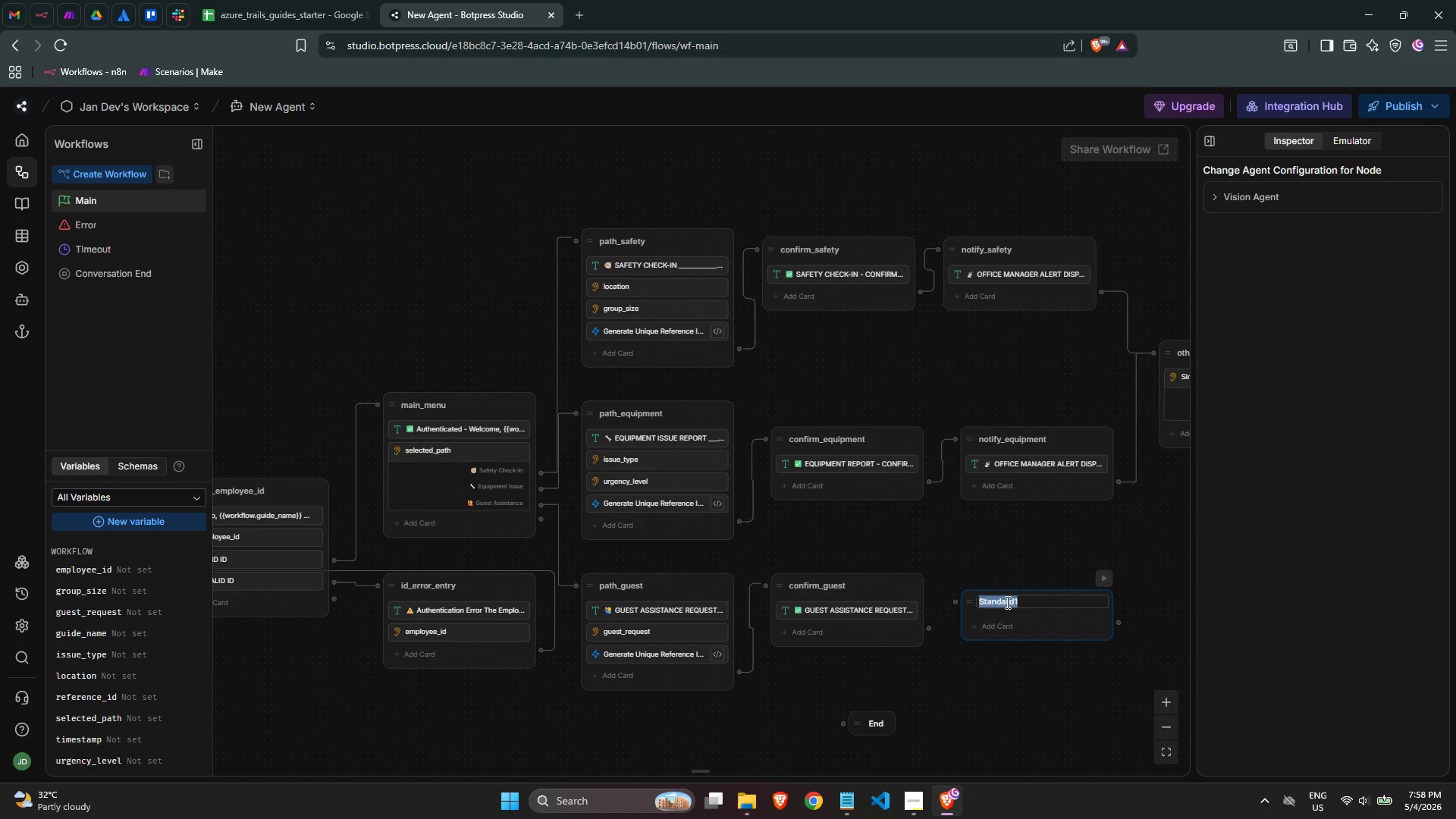 
type(notify_gues)
 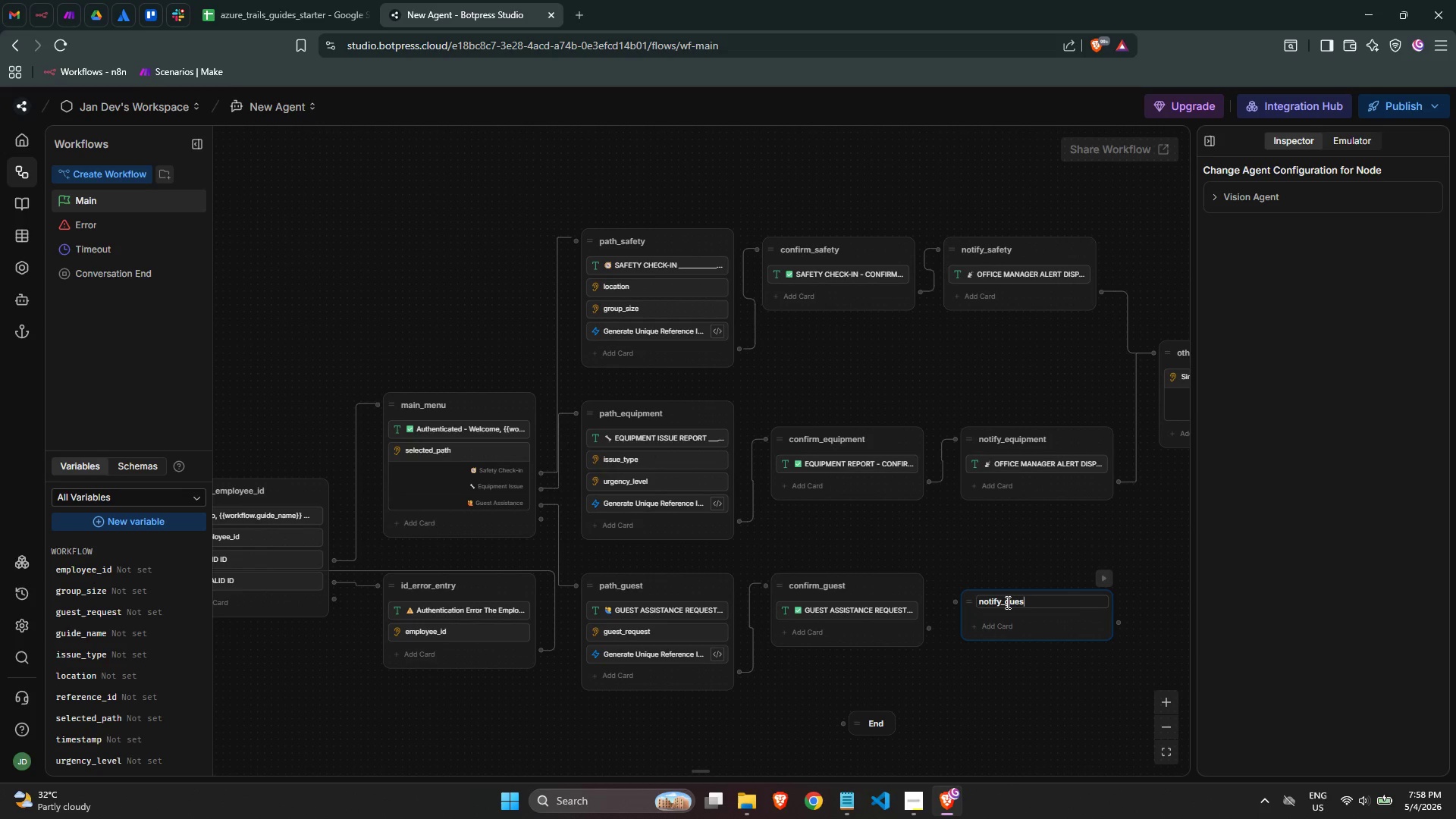 
key(T)
 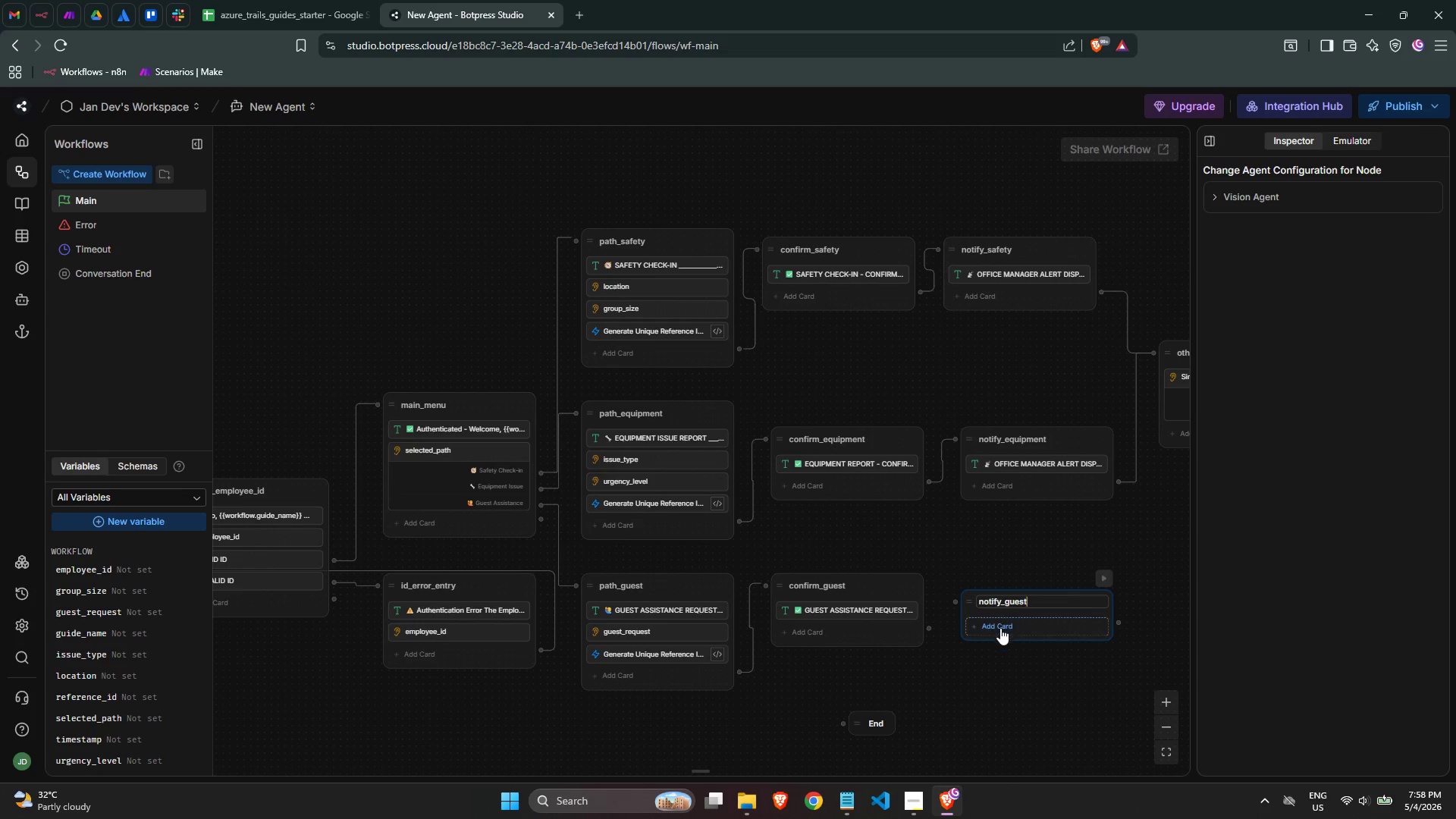 
left_click([1000, 628])
 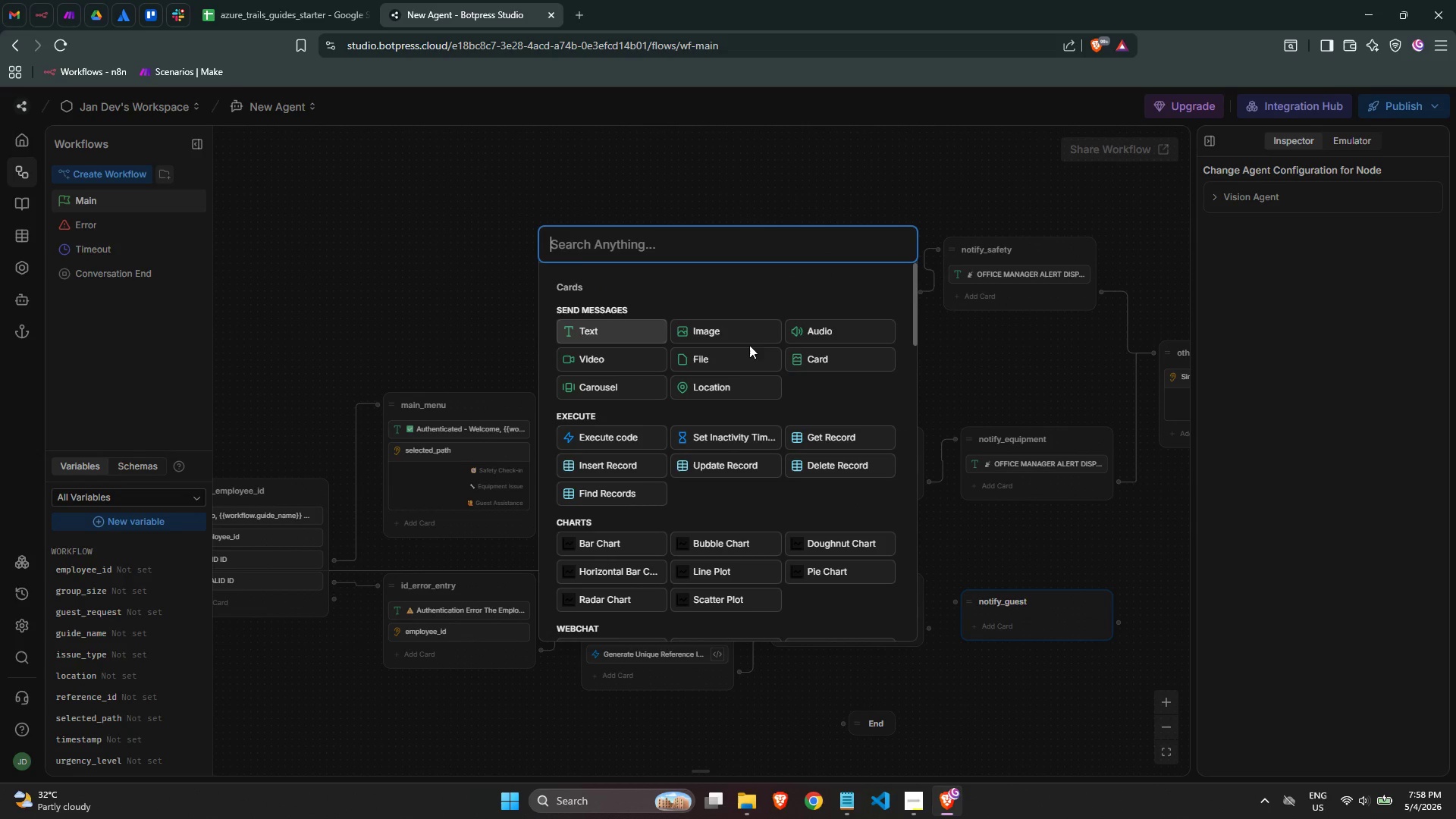 
left_click([629, 336])
 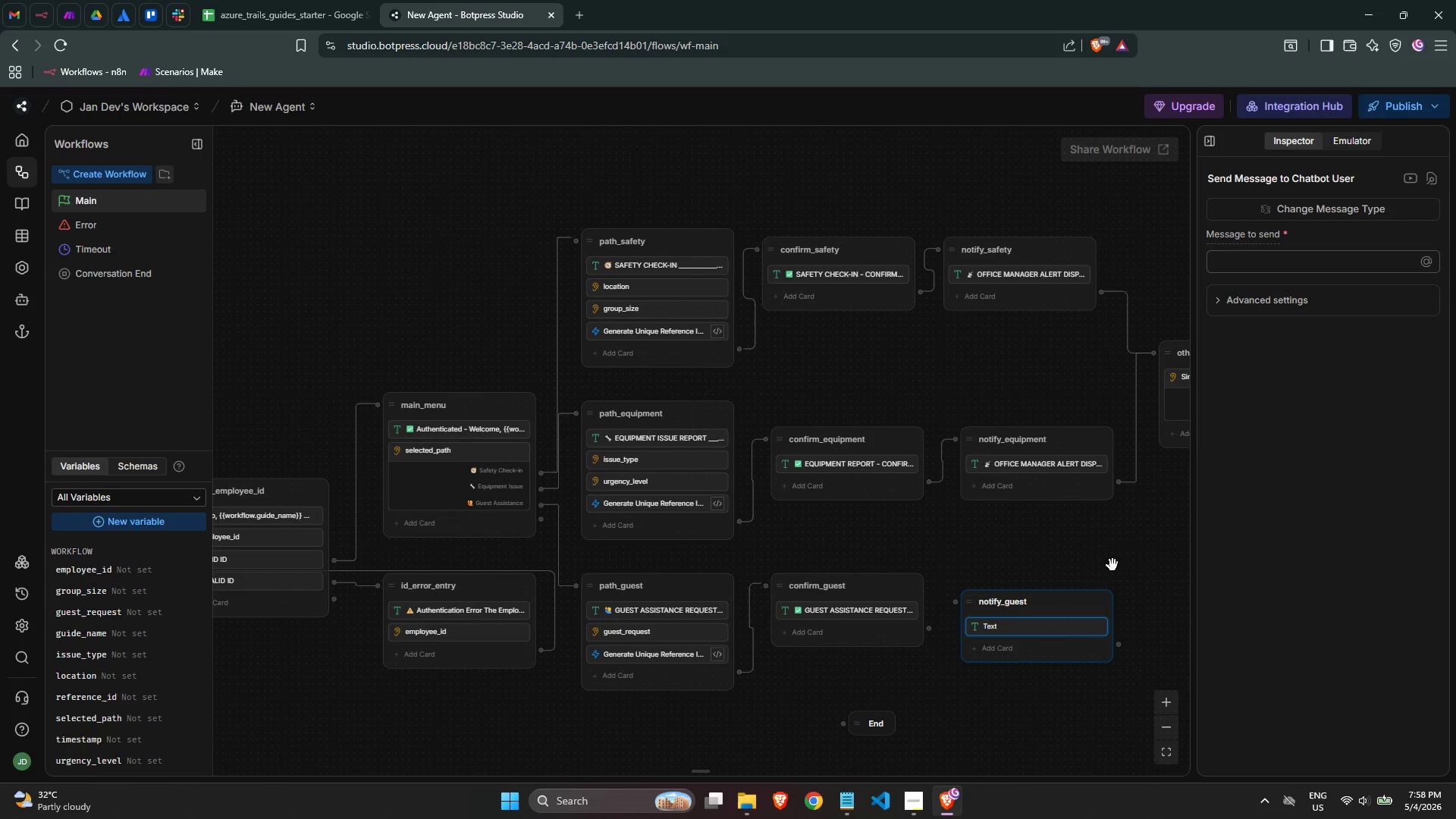 
left_click([1081, 537])
 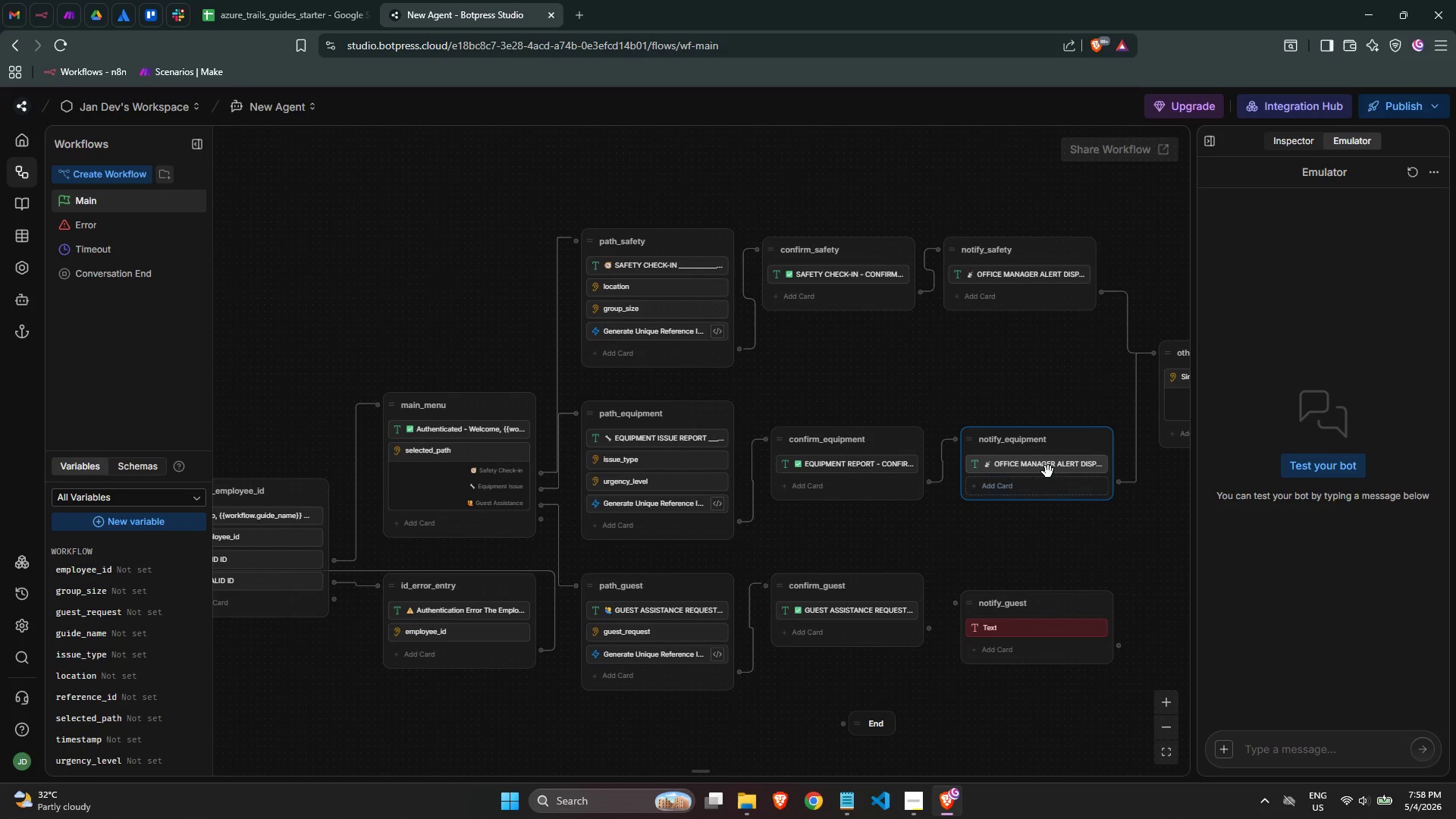 
left_click([1047, 470])
 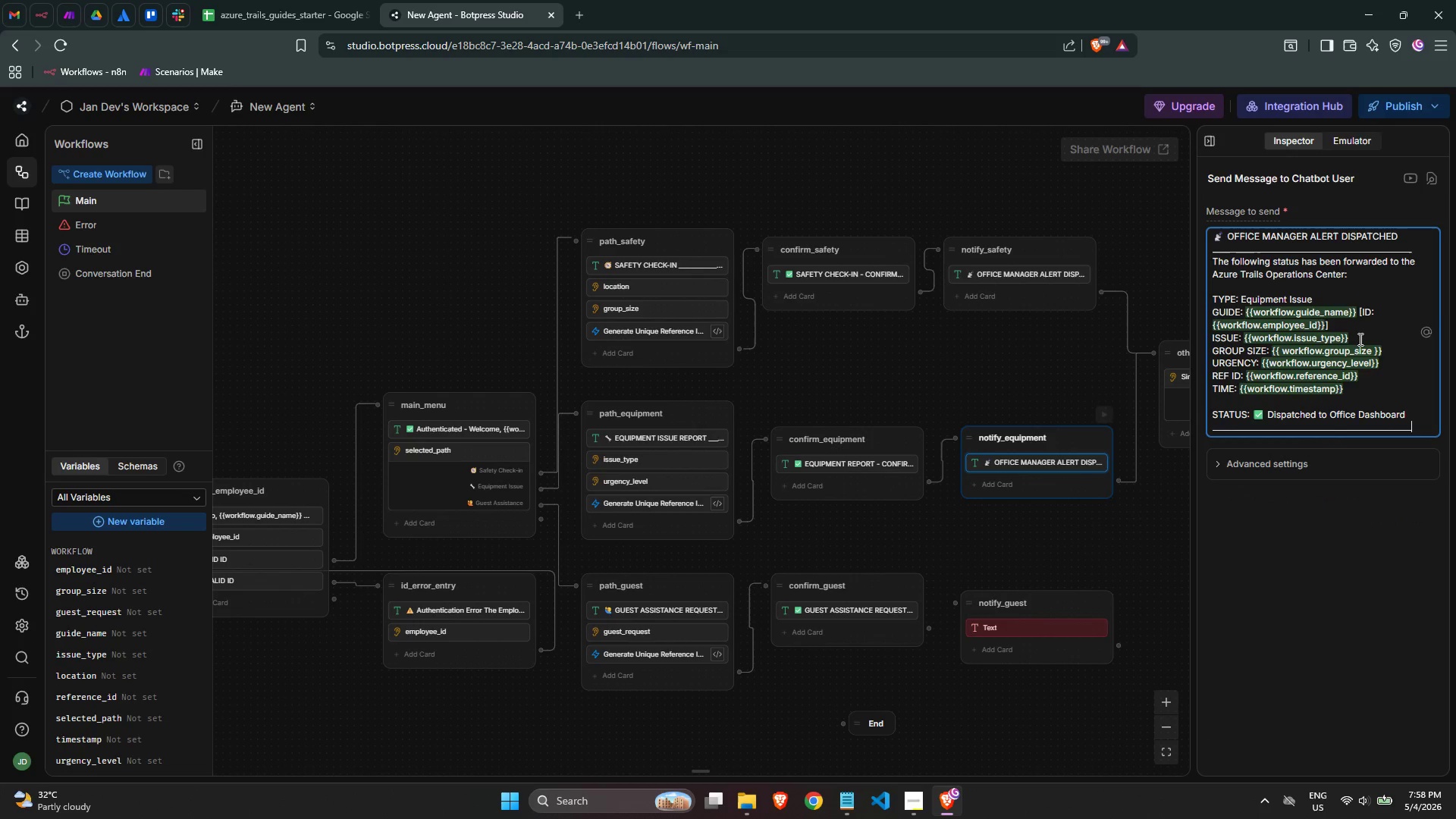 
left_click([1359, 338])
 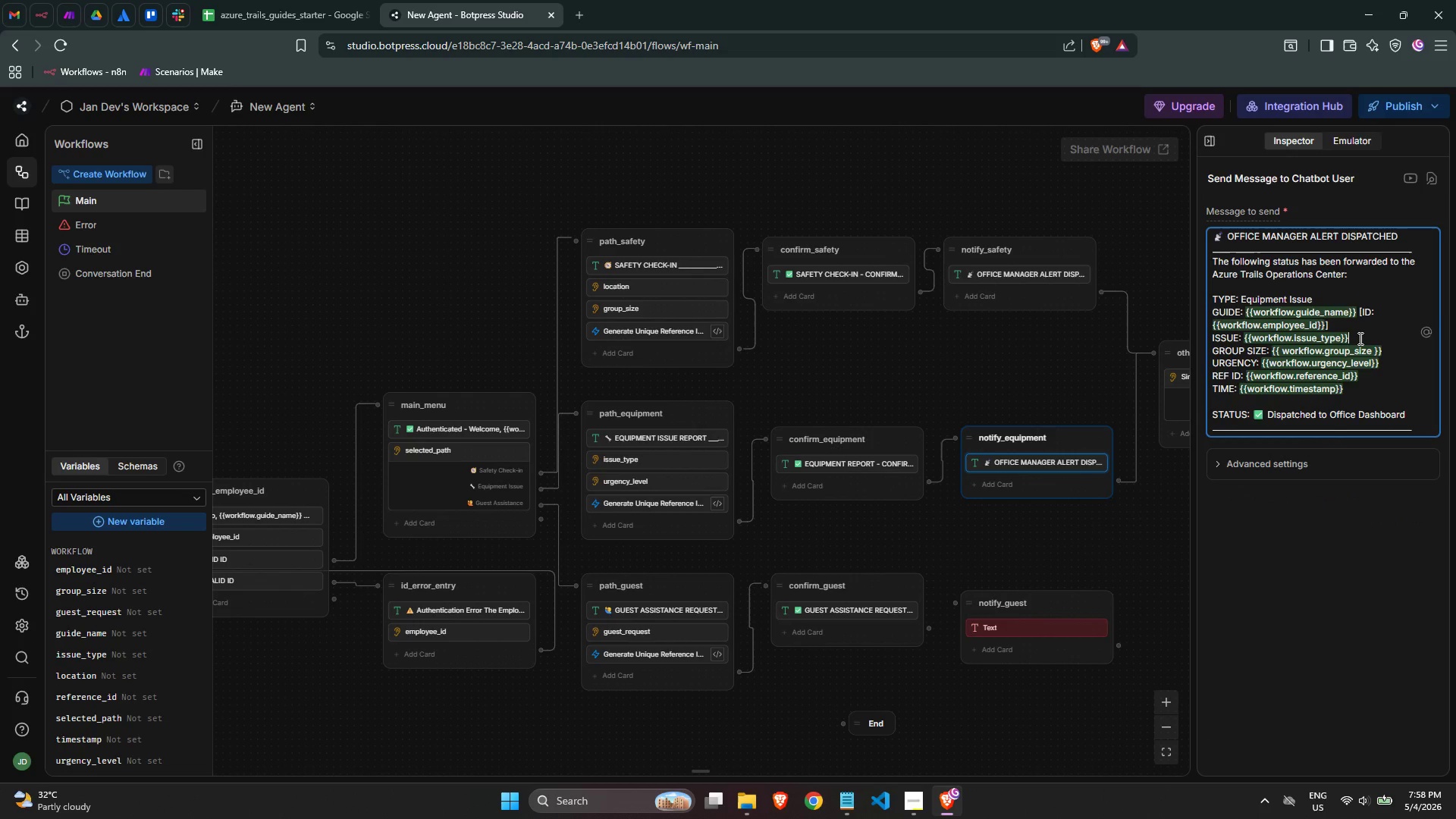 
key(Control+ControlLeft)
 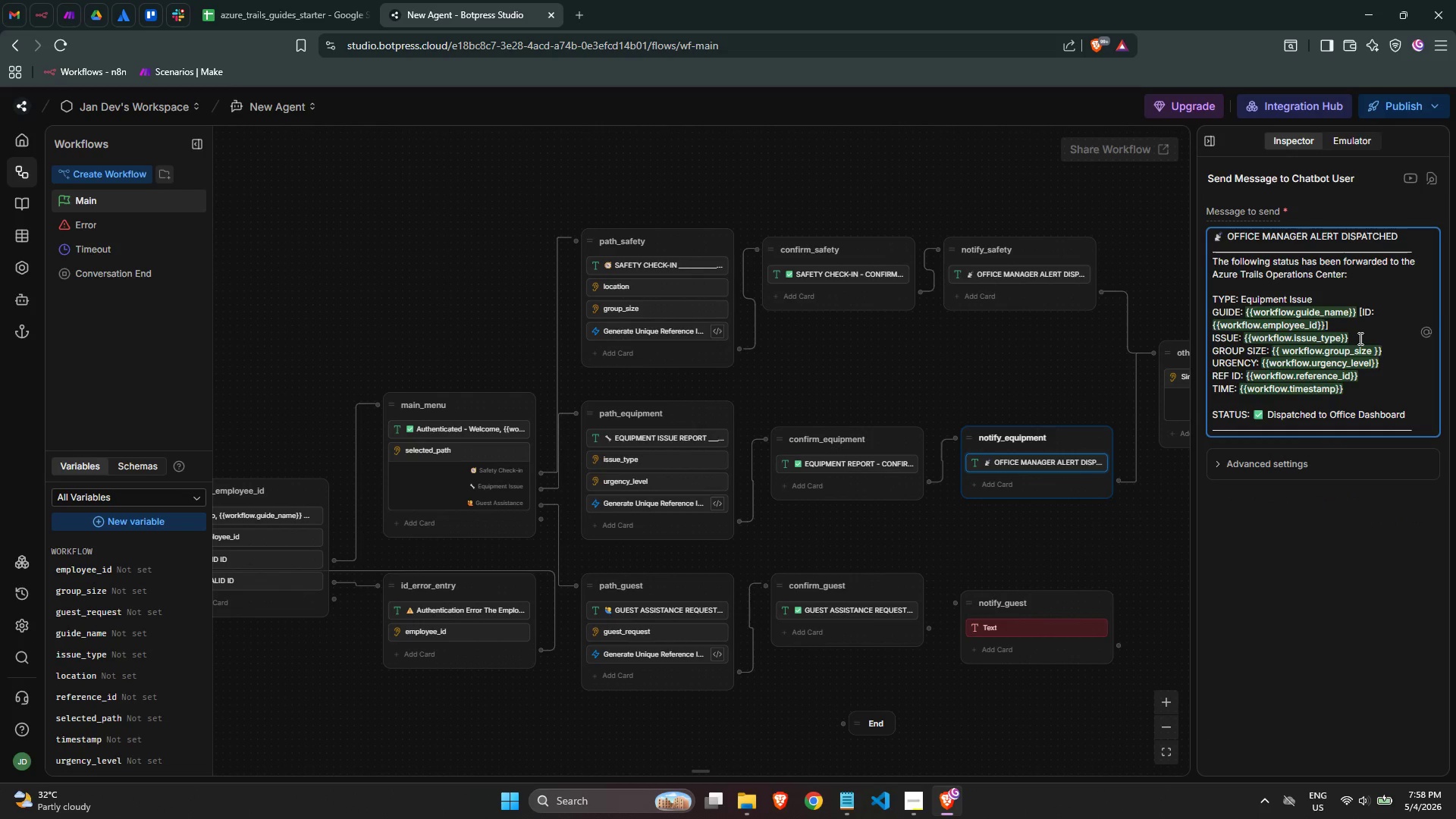 
key(Control+A)
 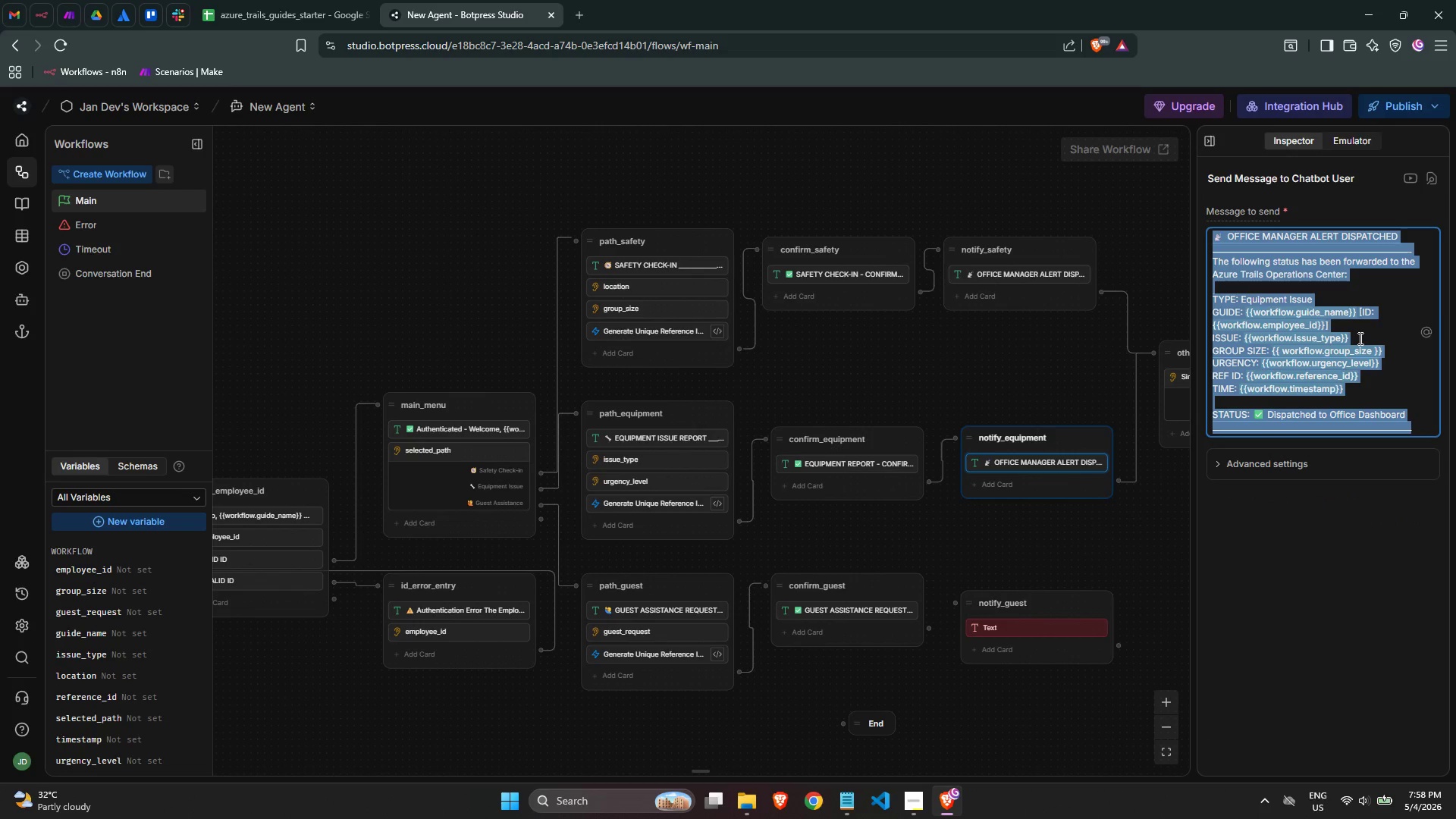 
key(Control+C)
 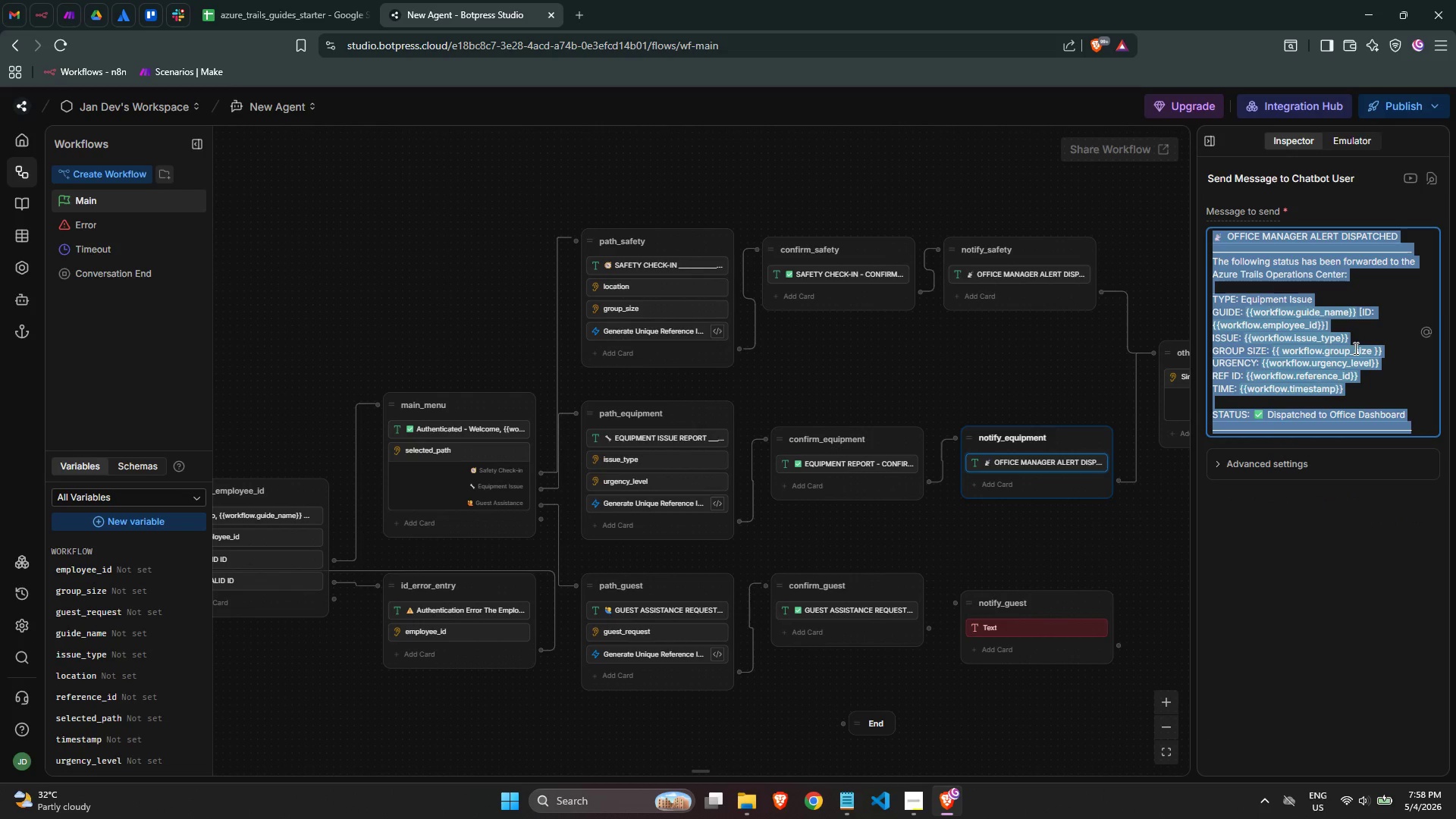 
key(Control+C)
 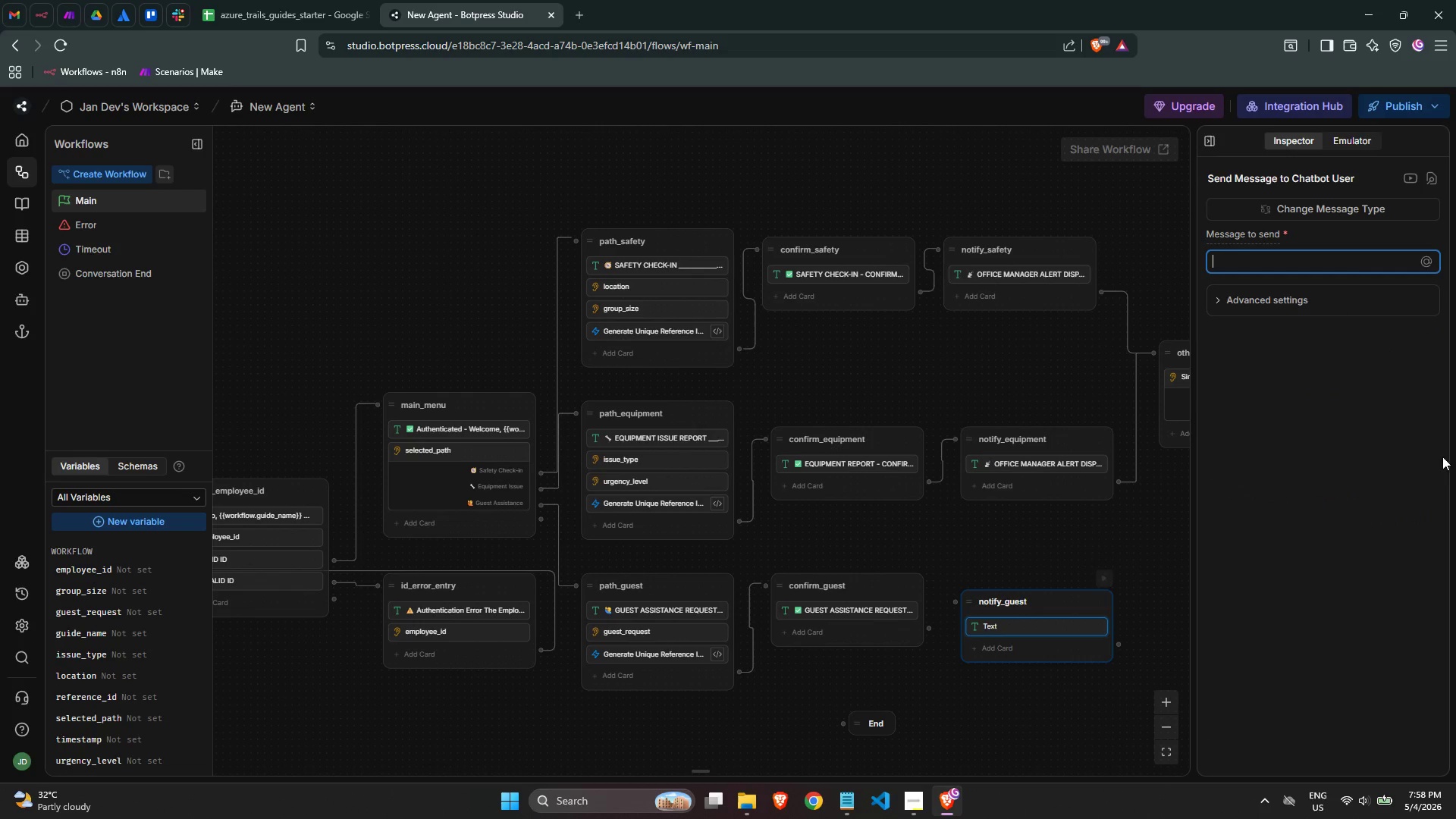 
key(Control+ControlLeft)
 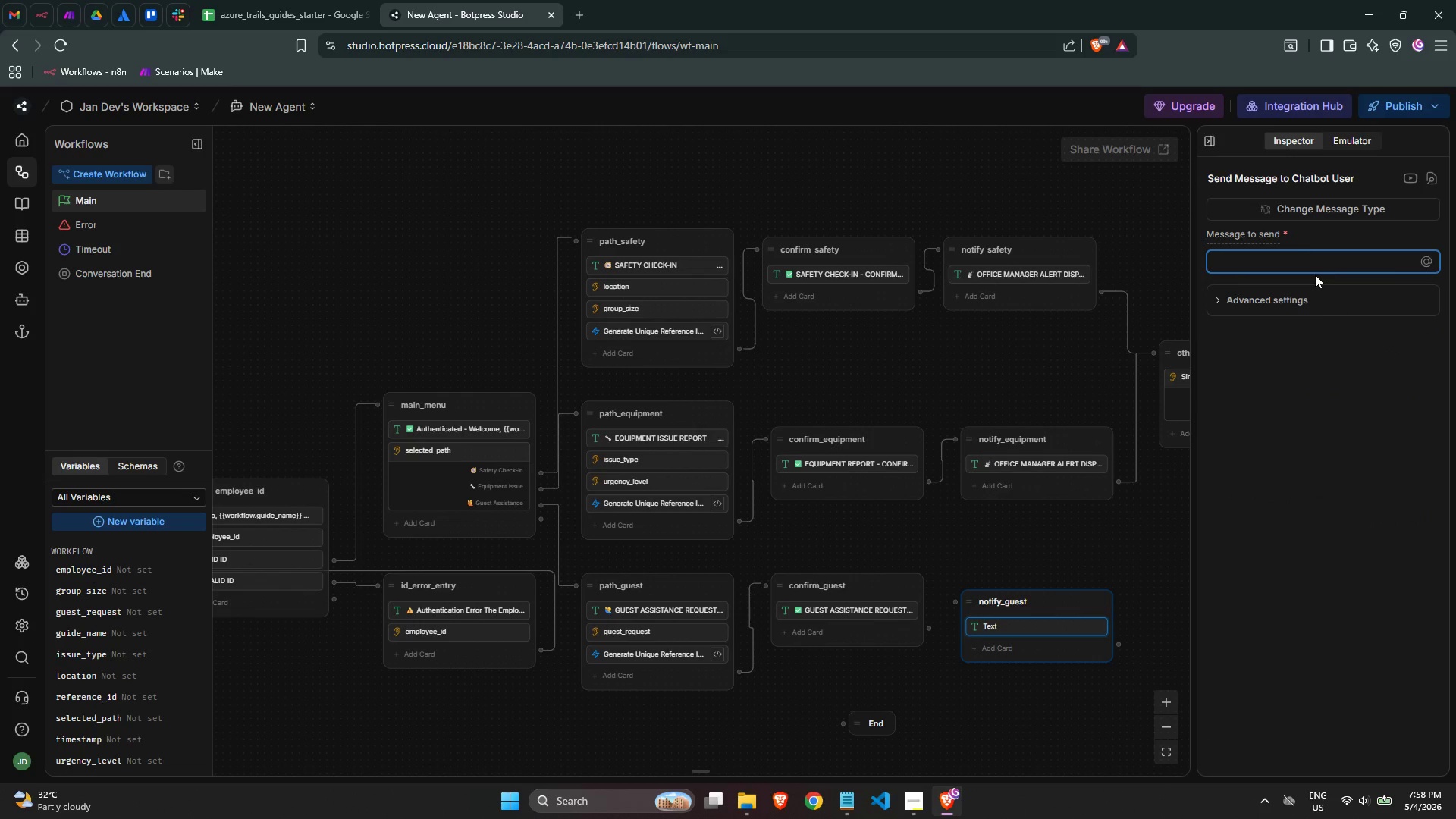 
key(Control+V)
 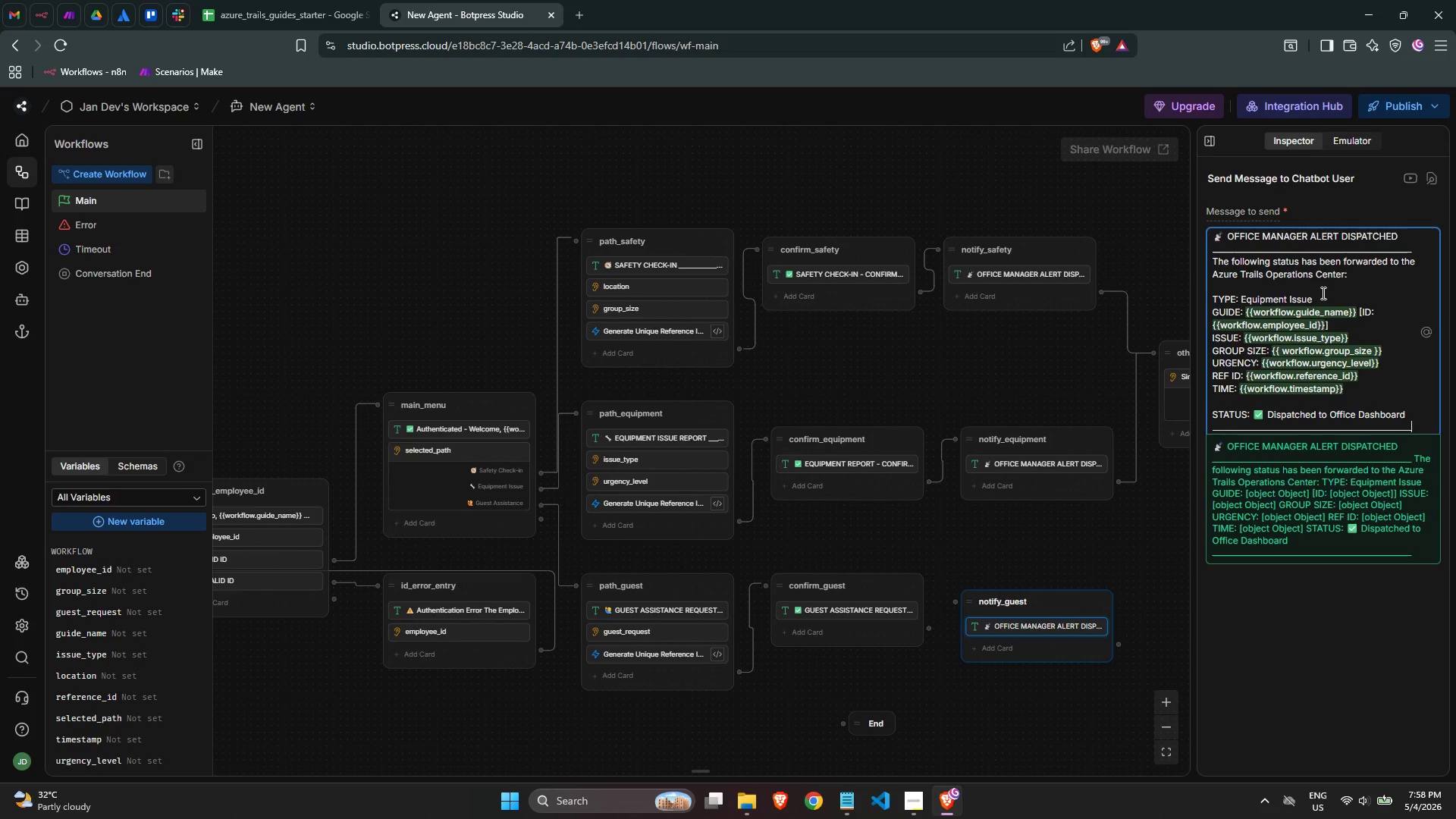 
wait(5.74)
 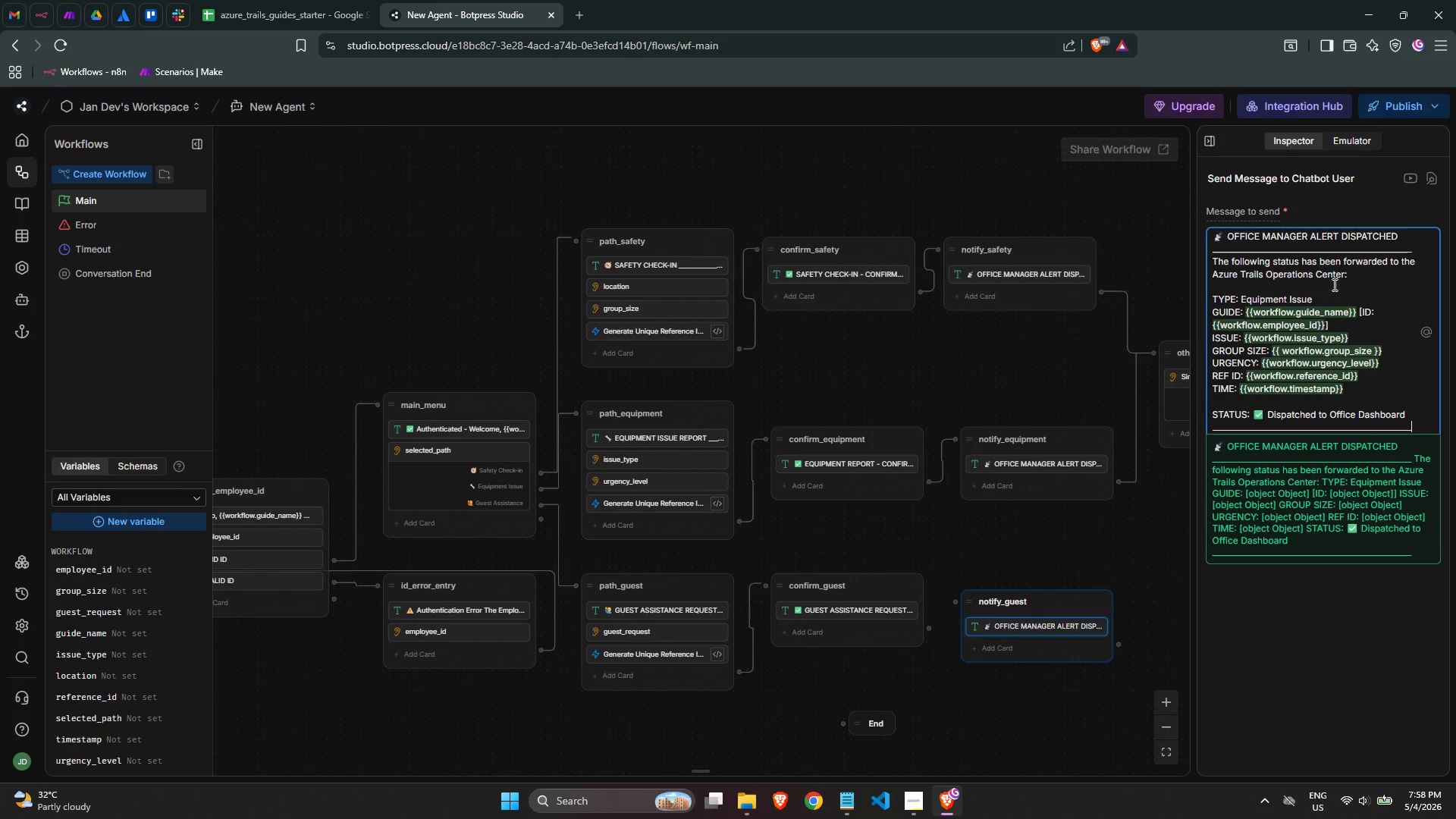 
left_click([1309, 297])
 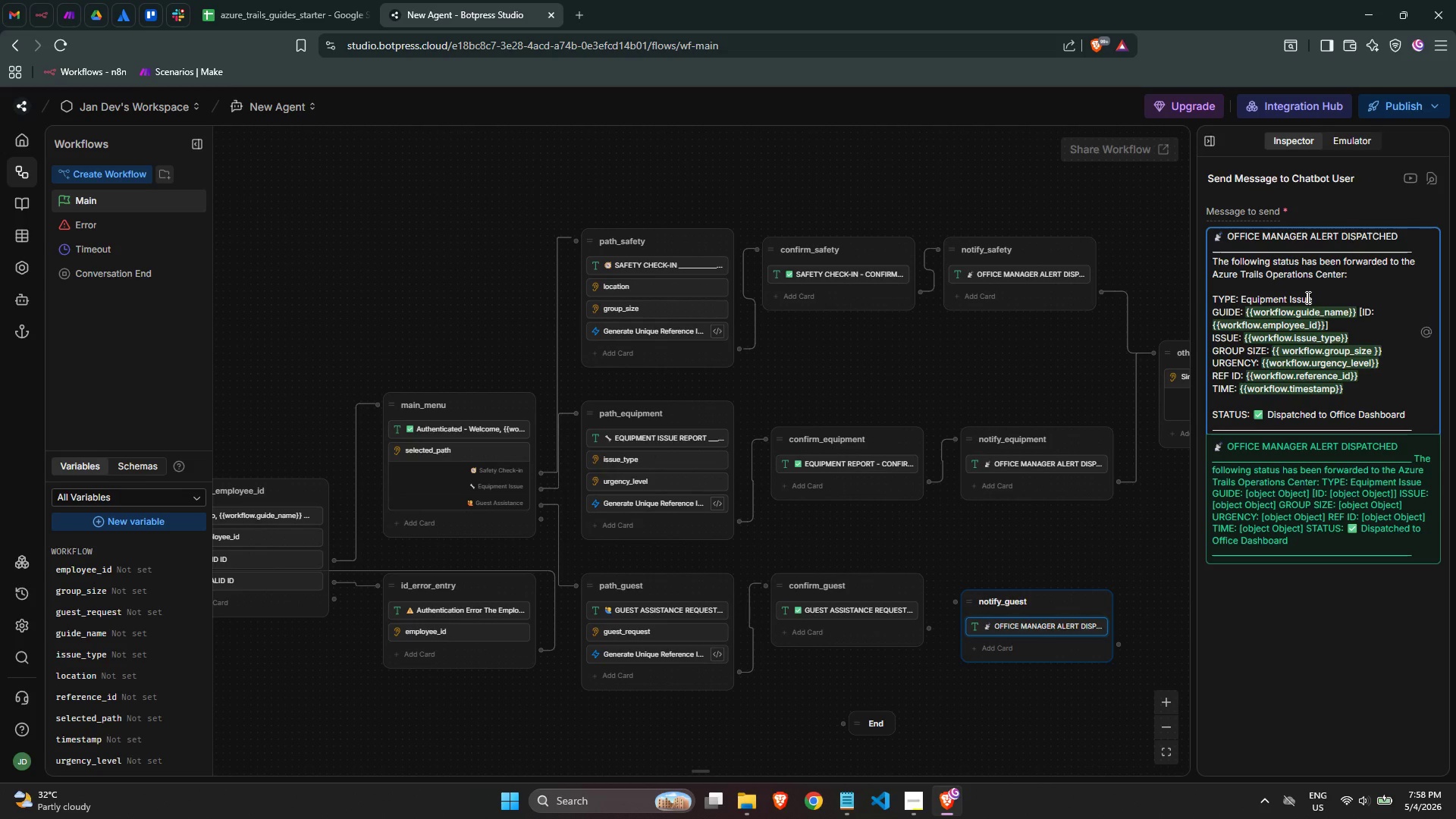 
left_click_drag(start_coordinate=[1306, 297], to_coordinate=[1241, 297])
 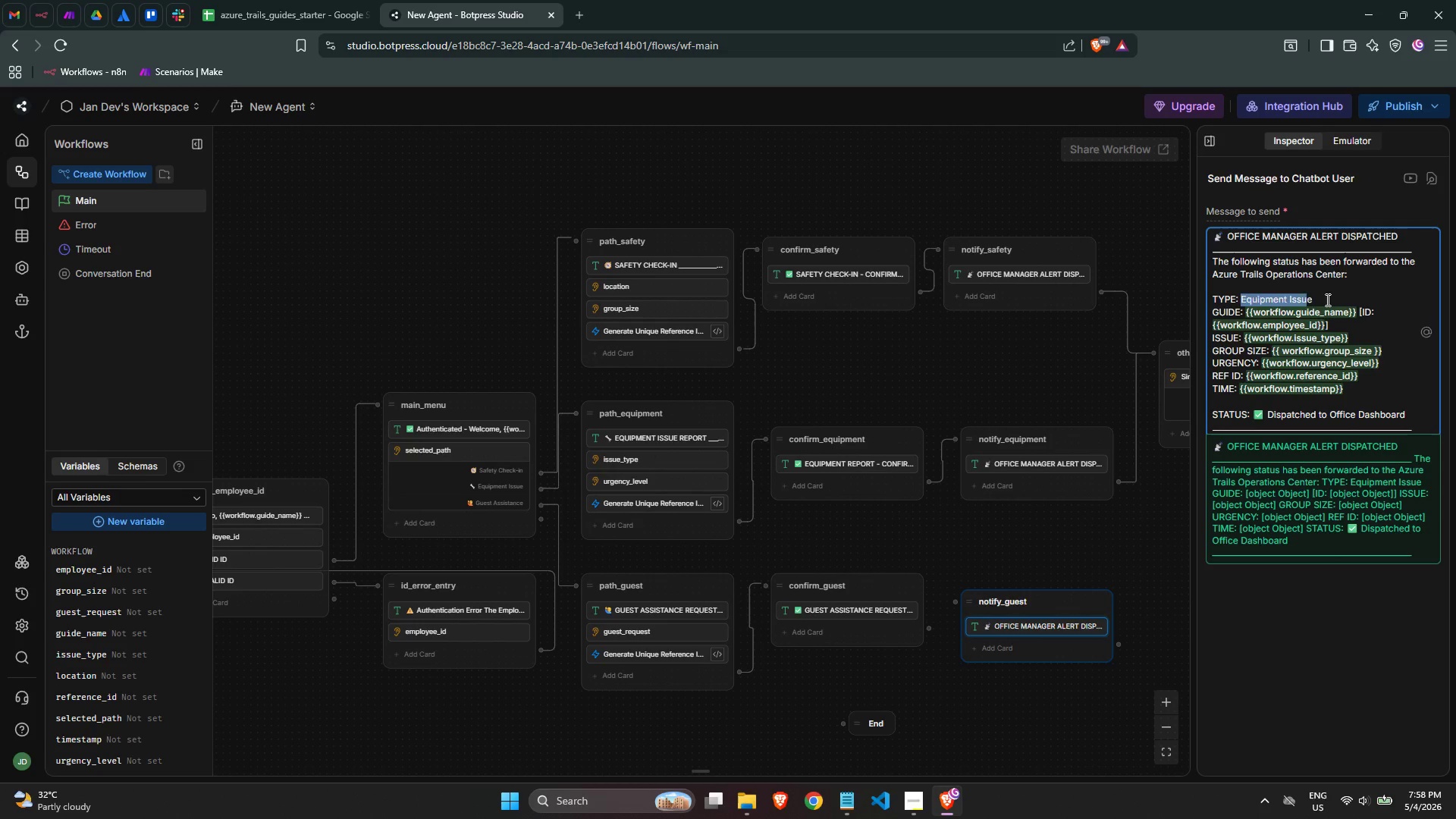 
left_click([1326, 300])
 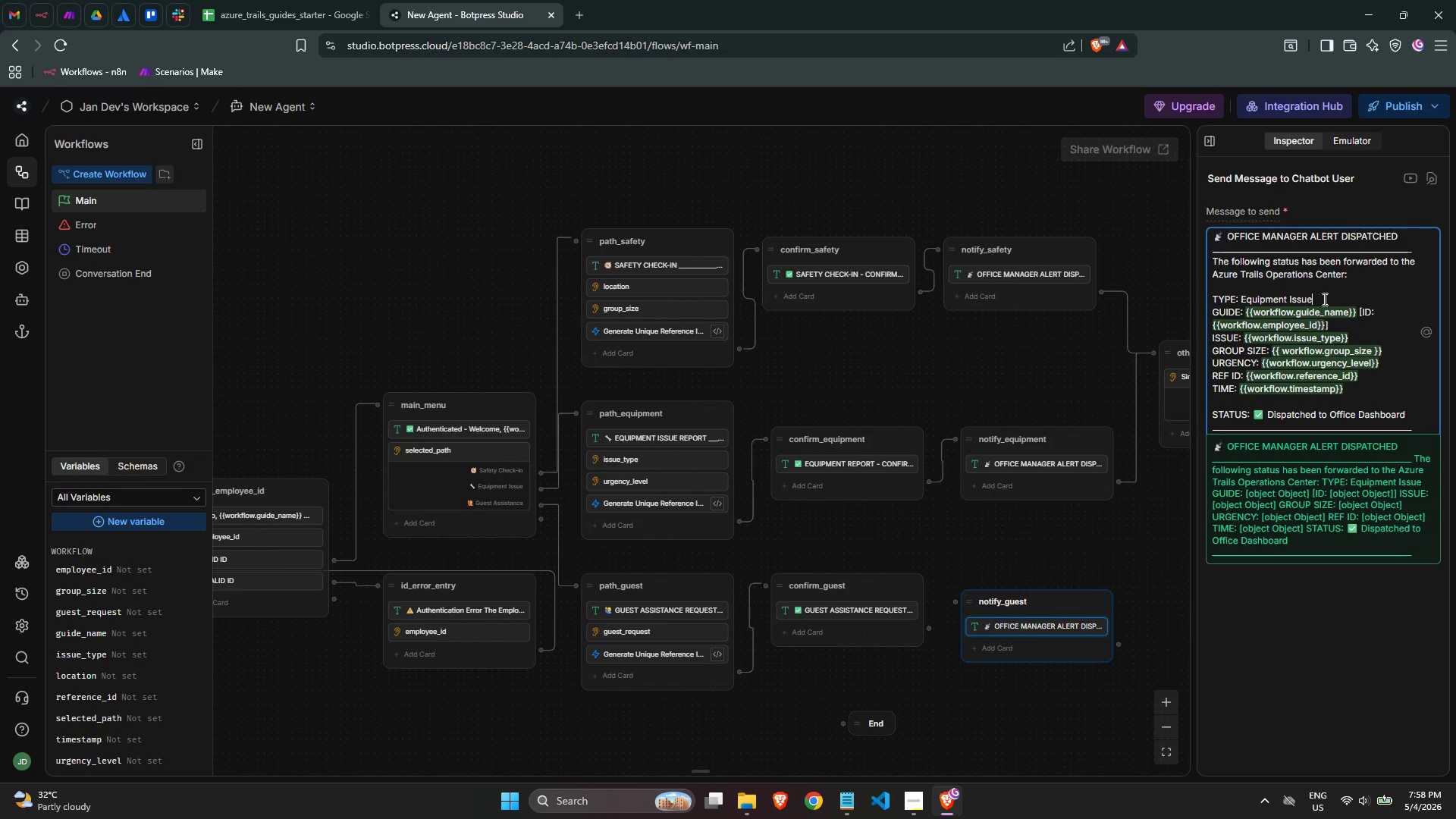 
left_click_drag(start_coordinate=[1322, 298], to_coordinate=[1241, 294])
 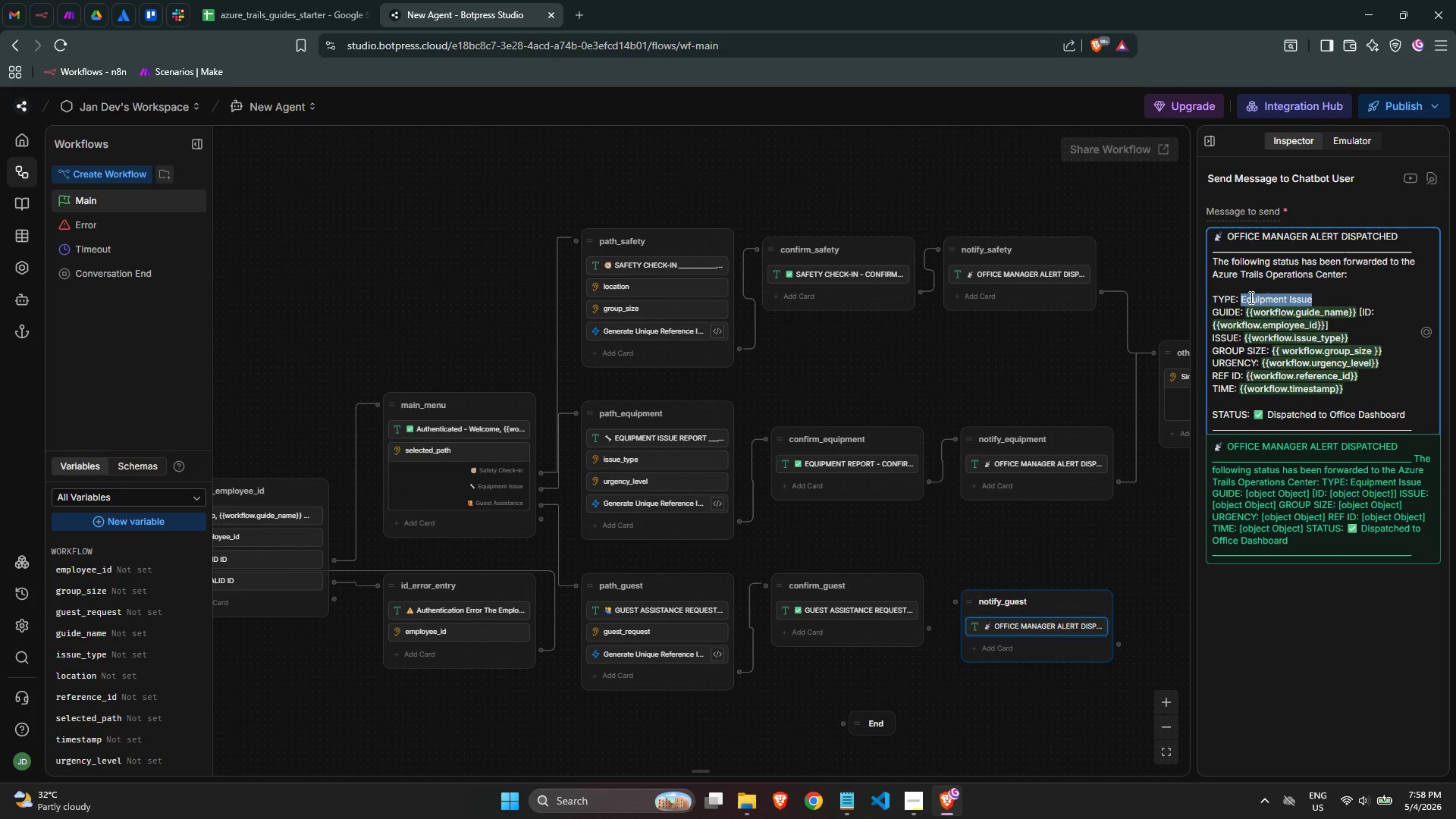 
type(Guest Assista)
 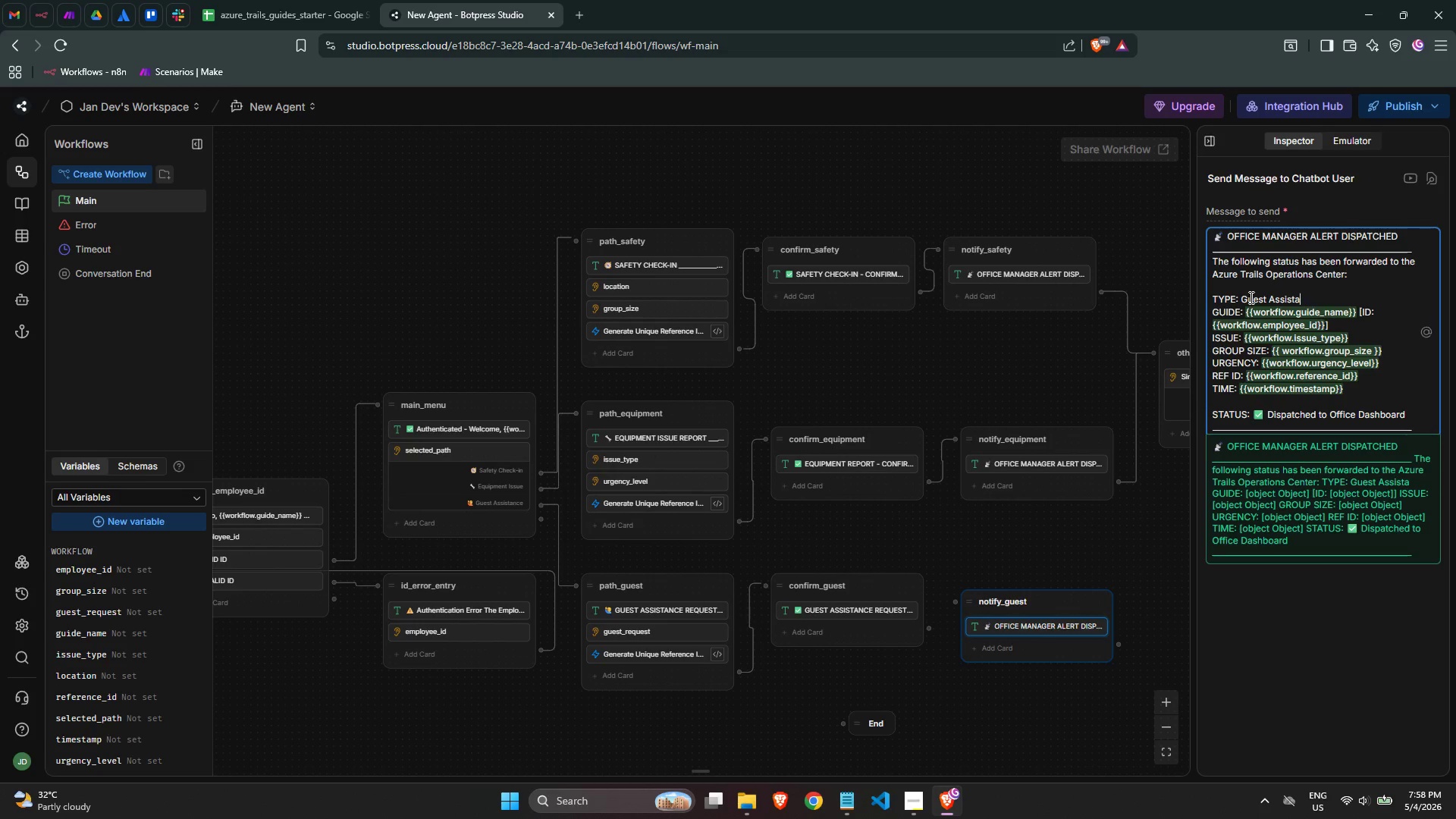 
type(nce)
 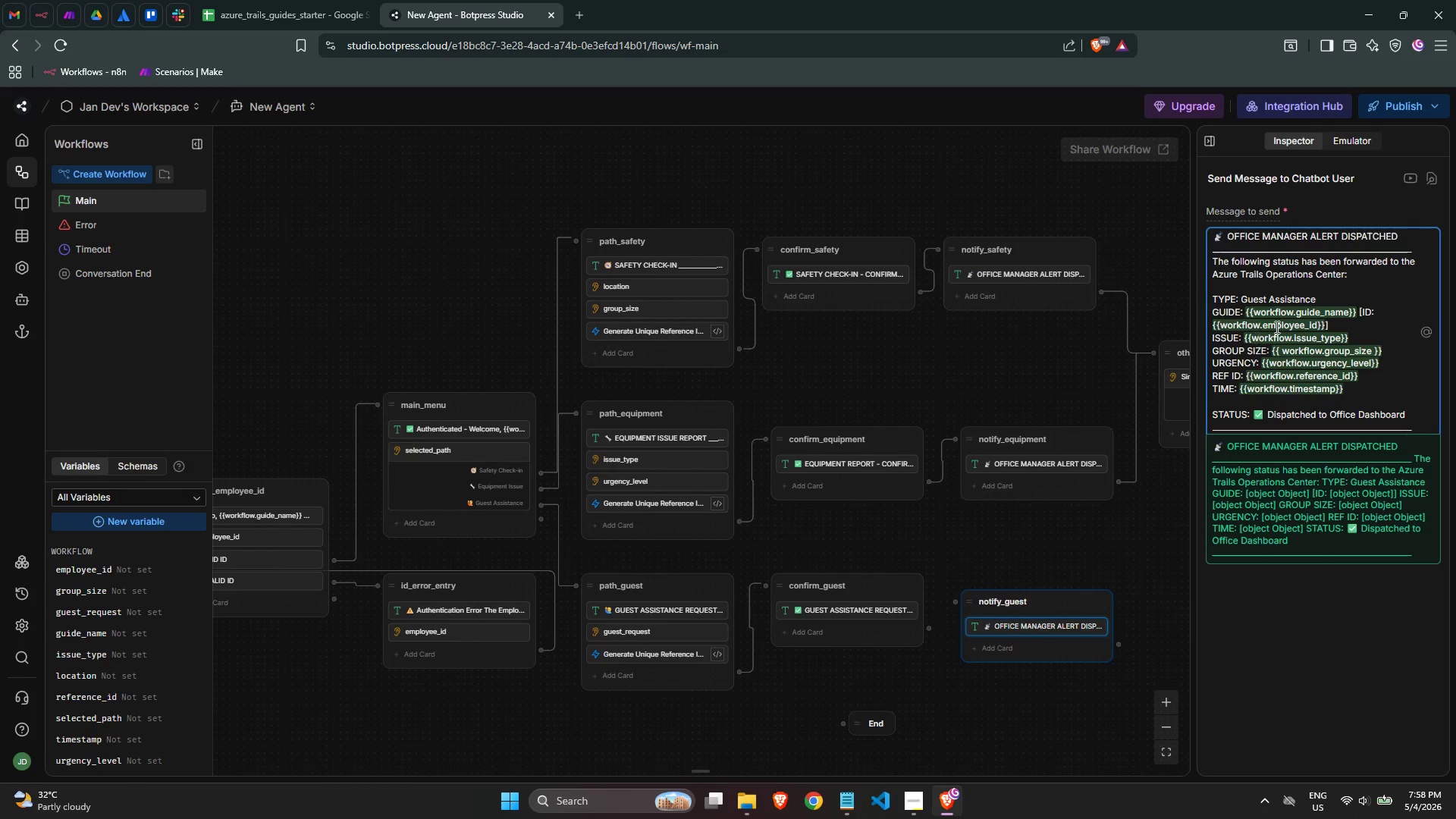 
left_click([1360, 330])
 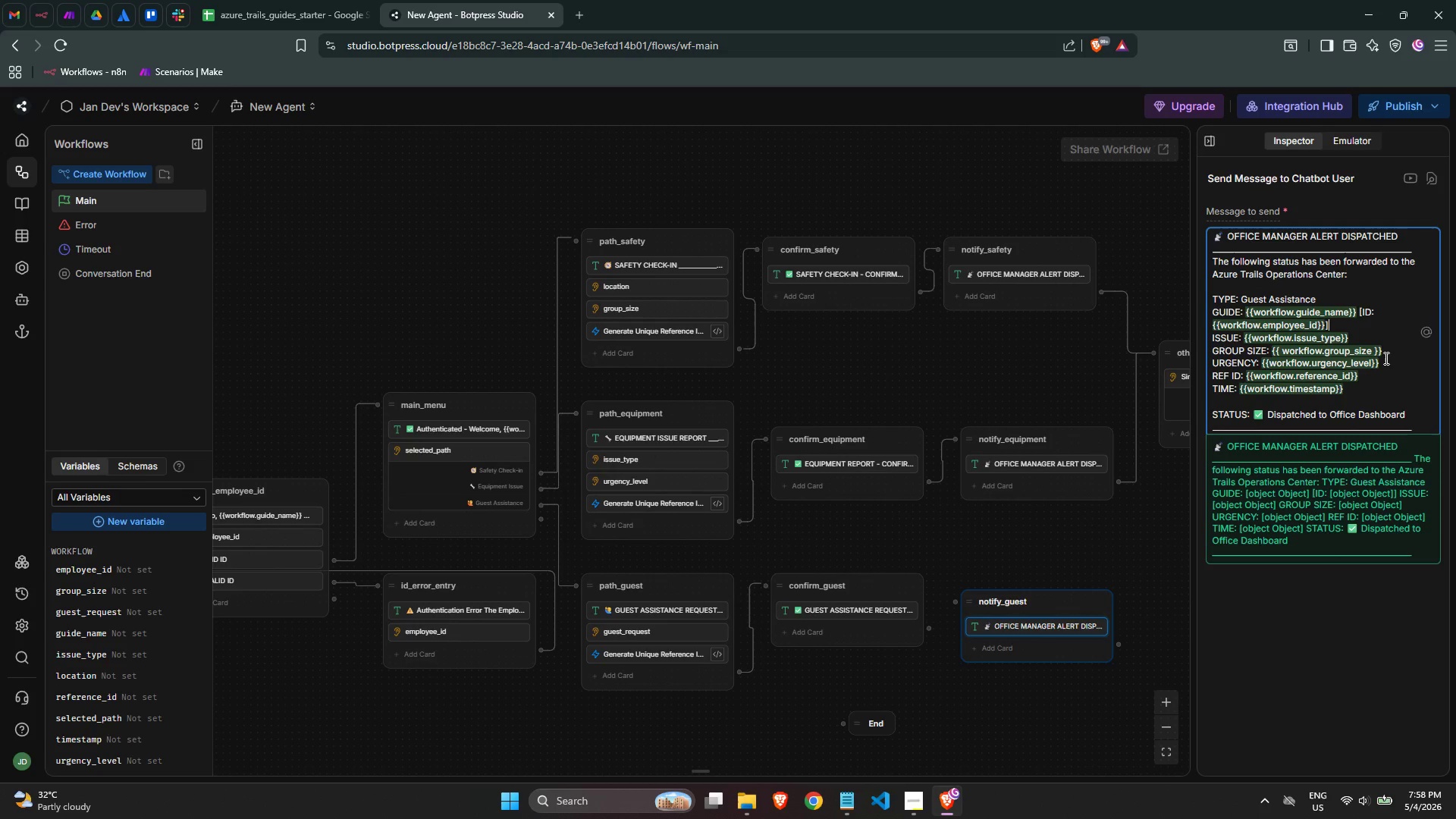 
wait(12.36)
 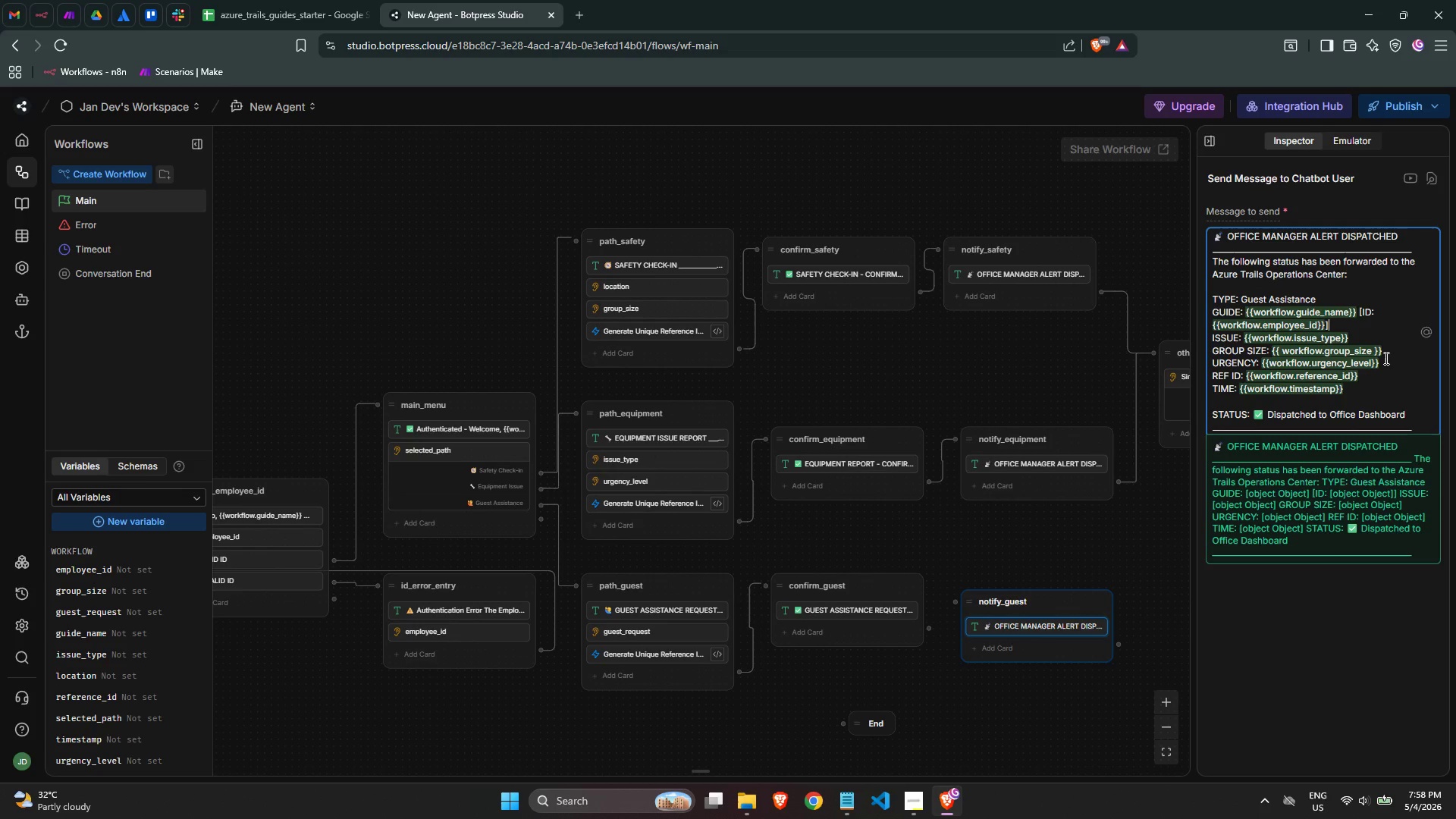 
left_click_drag(start_coordinate=[1385, 355], to_coordinate=[1189, 334])
 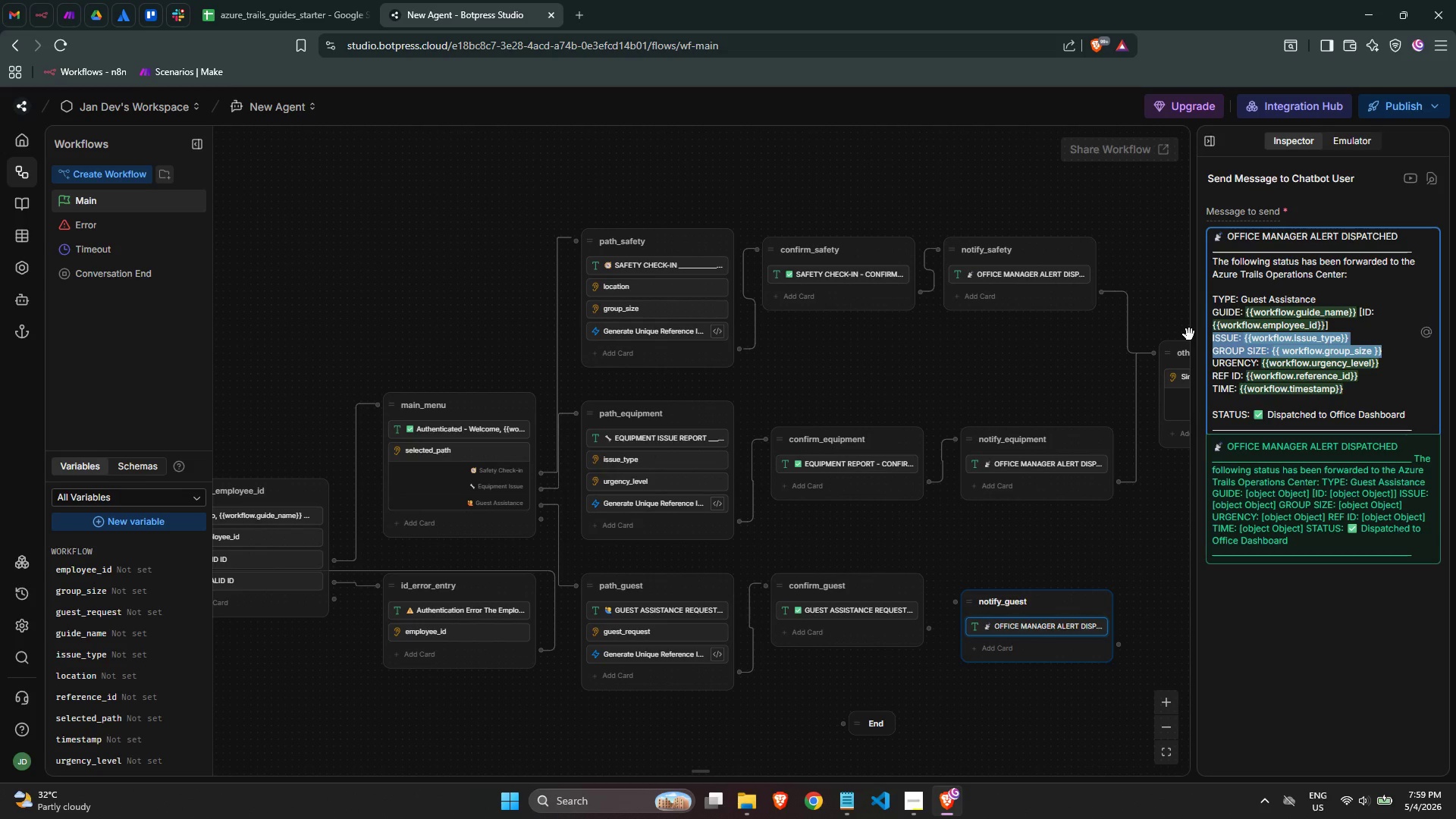 
key(Backspace)
 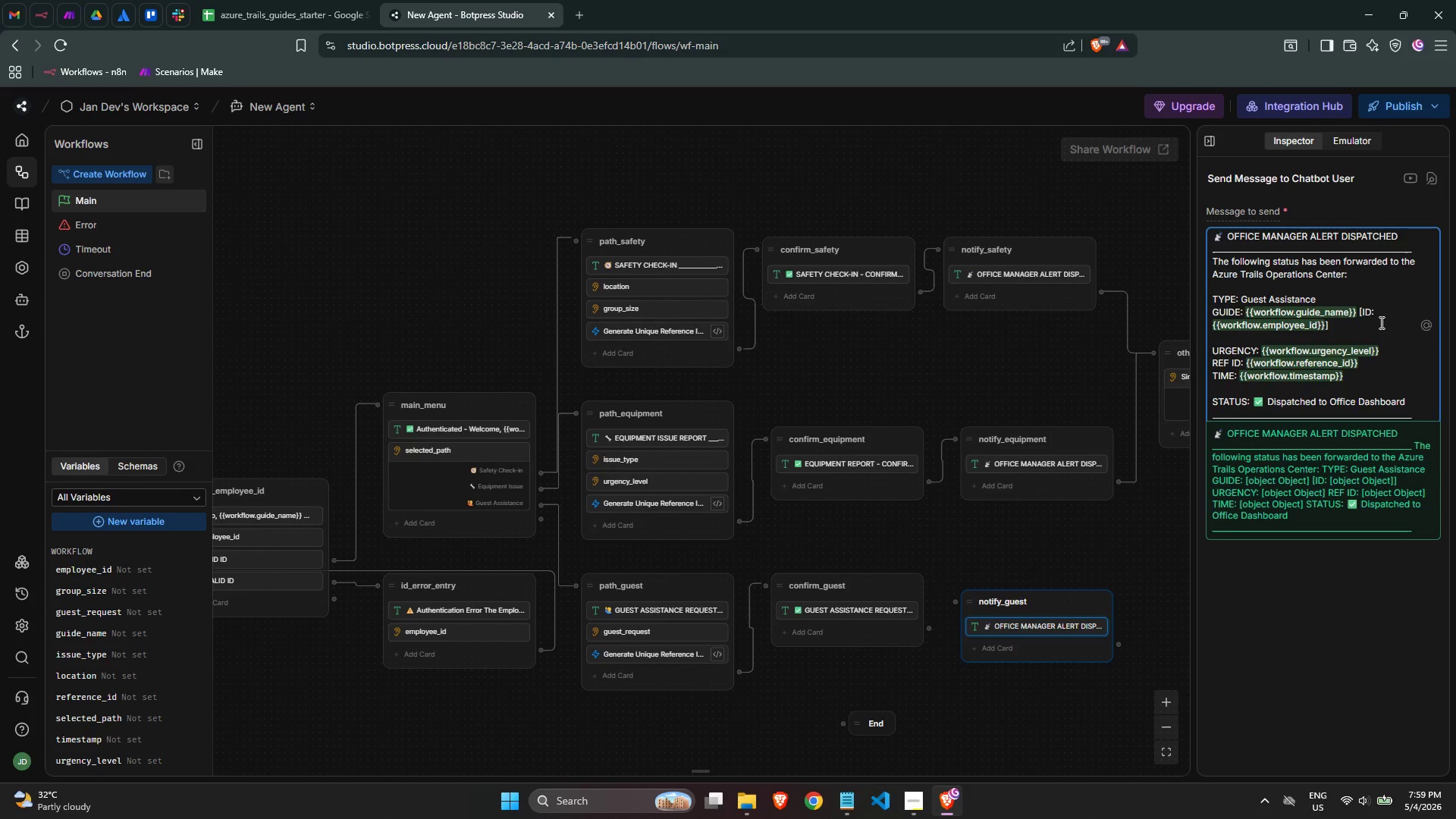 
left_click_drag(start_coordinate=[1396, 356], to_coordinate=[1203, 352])
 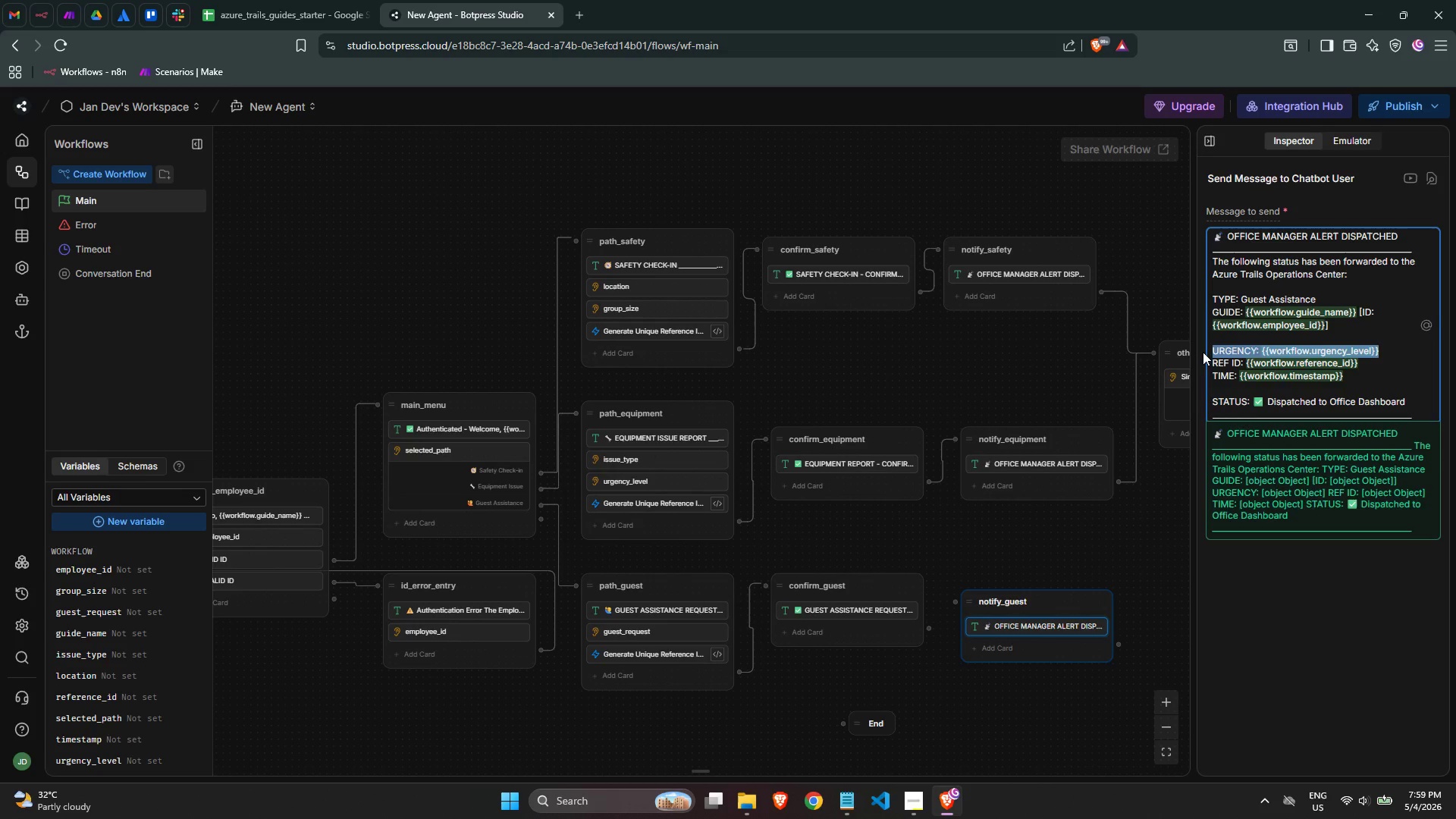 
key(Backspace)
 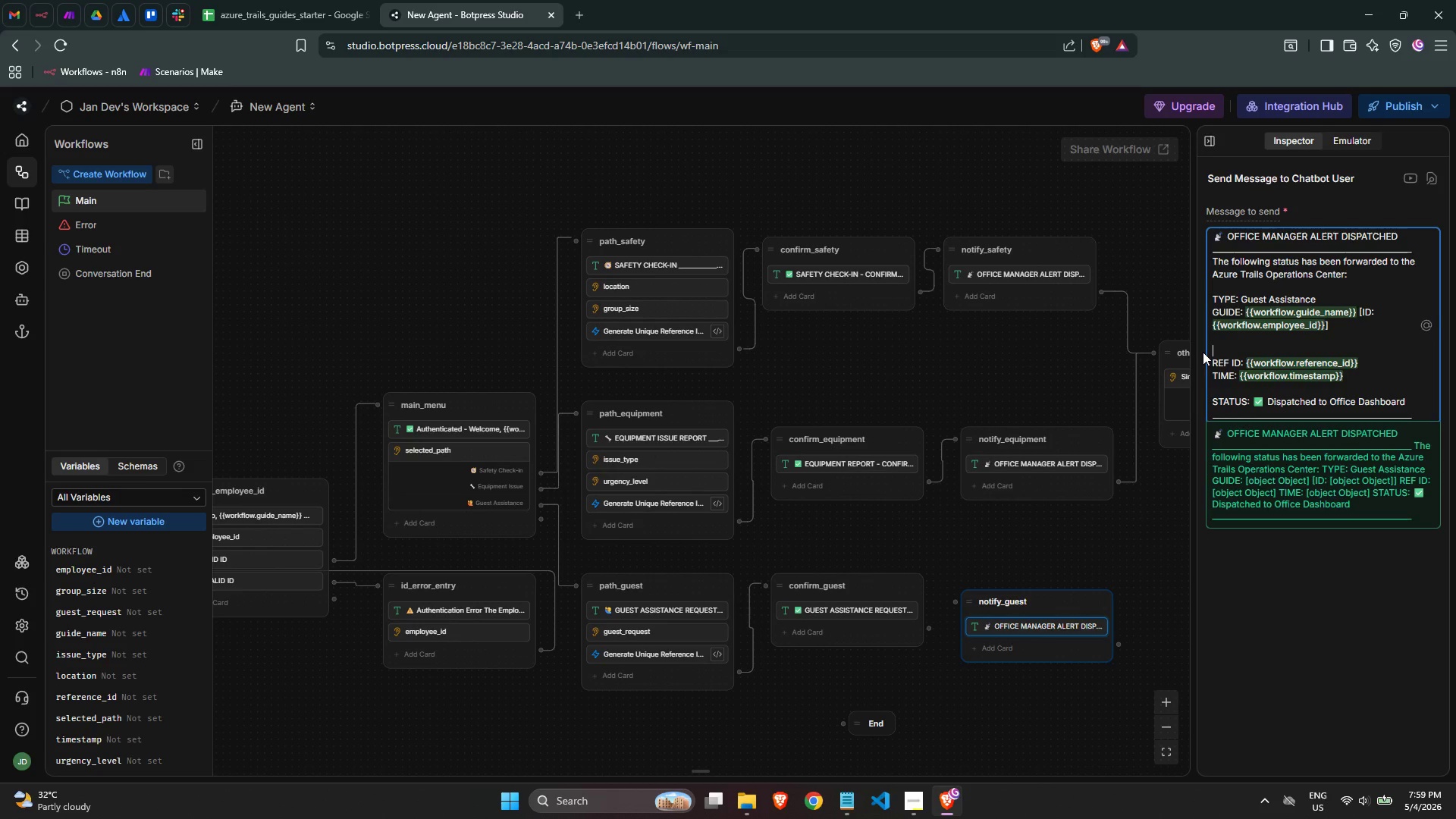 
key(ArrowUp)
 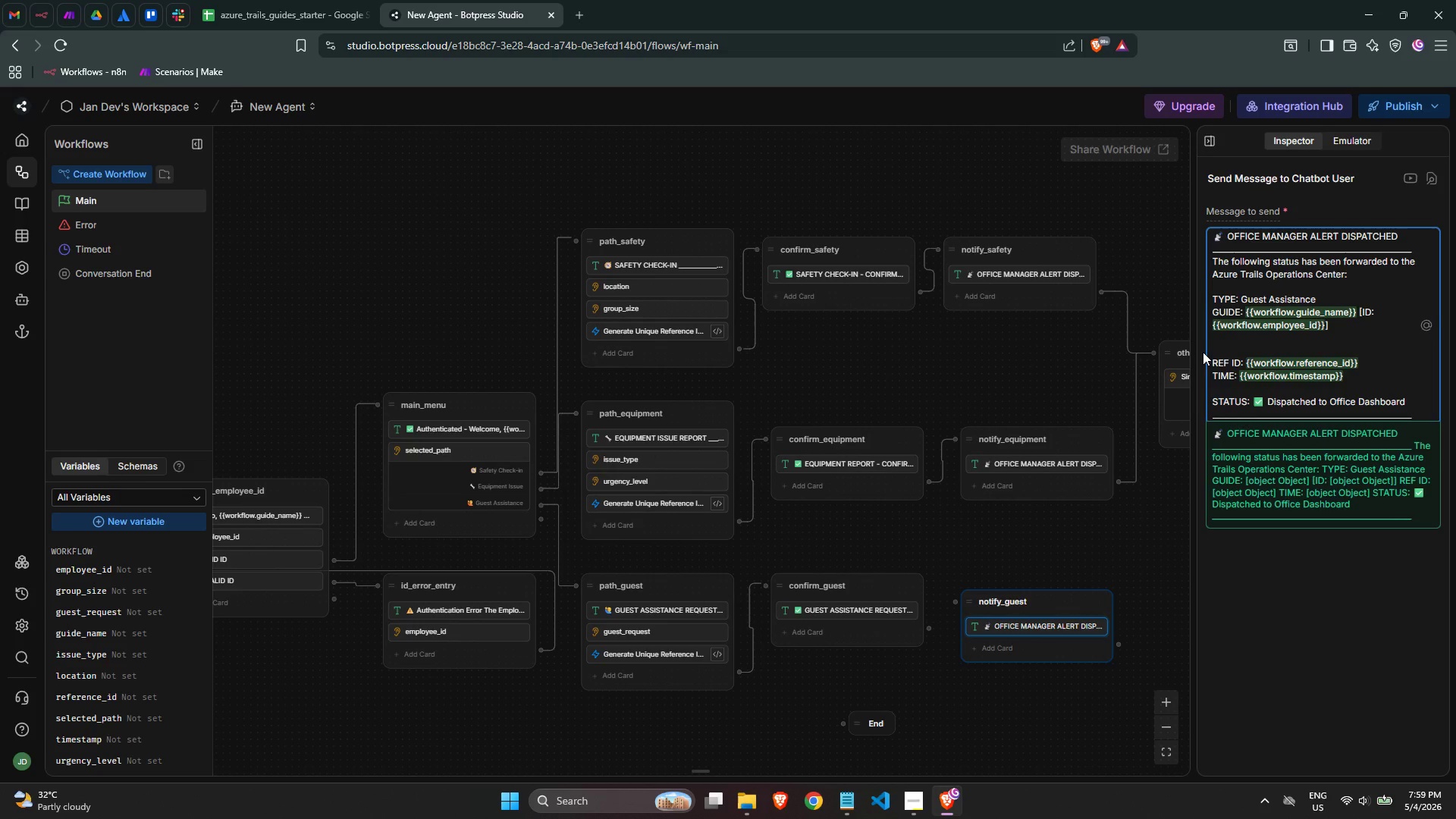 
type(CONCERN: {{workflow)
 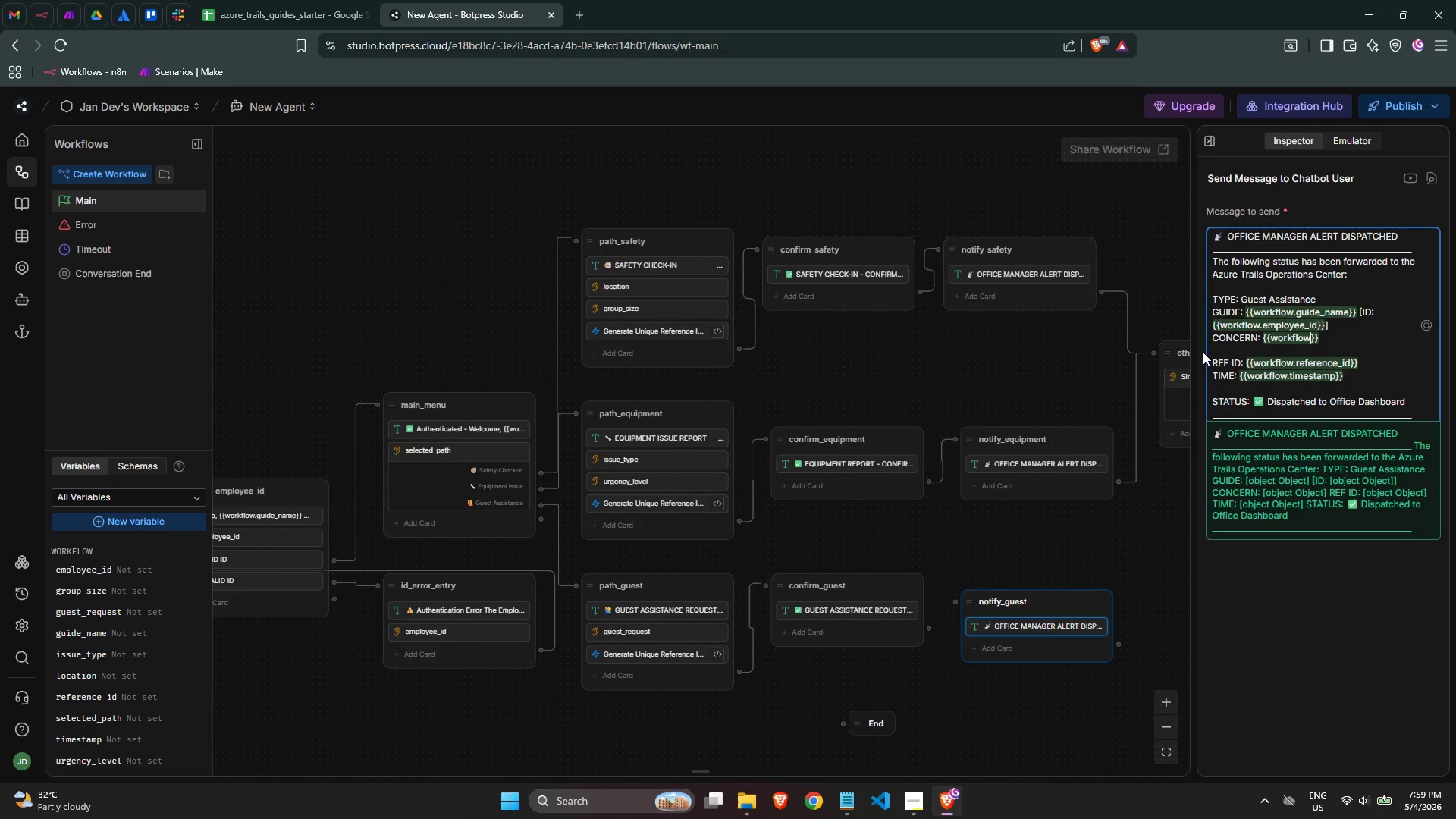 
 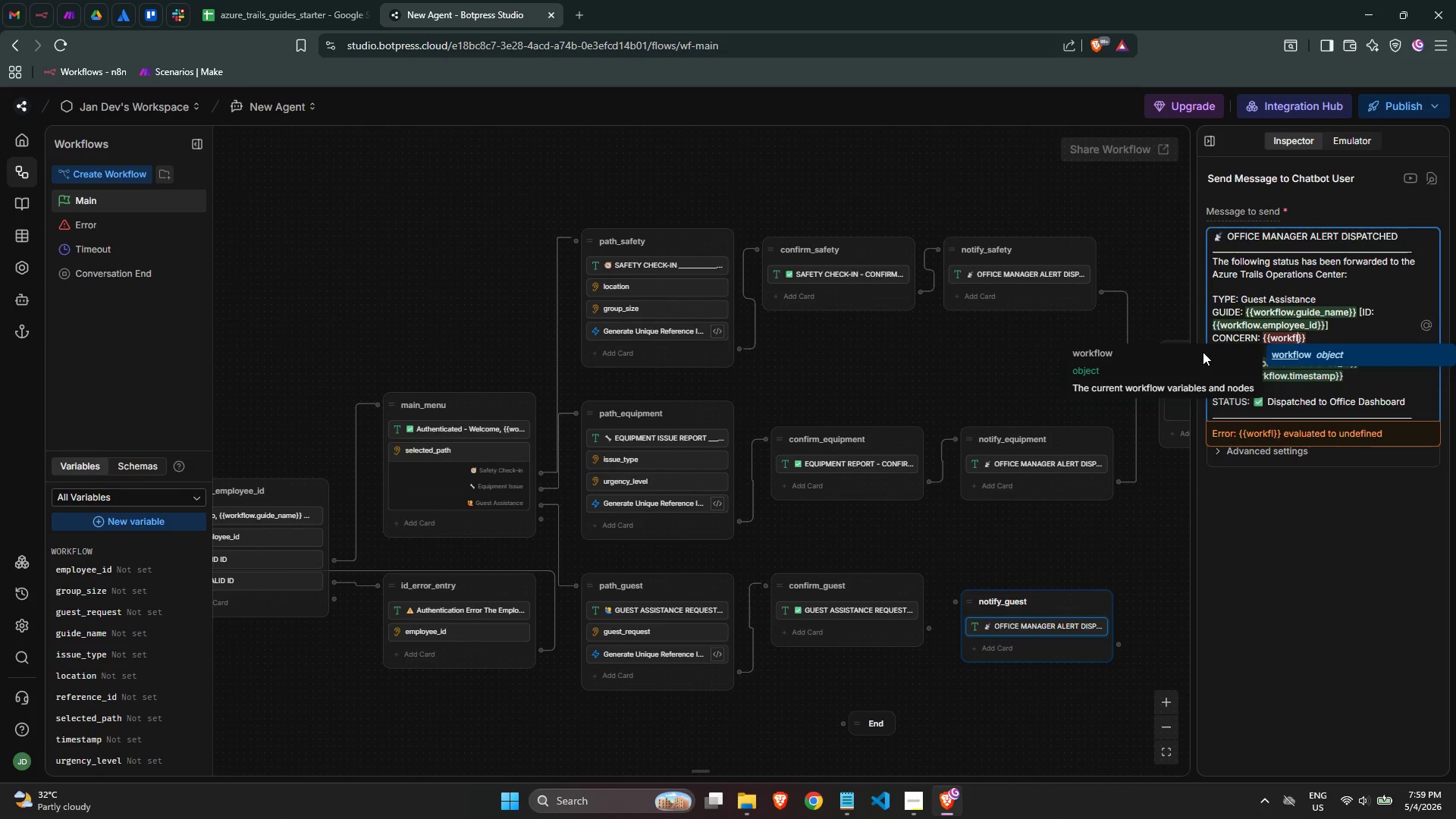 
key(Enter)
 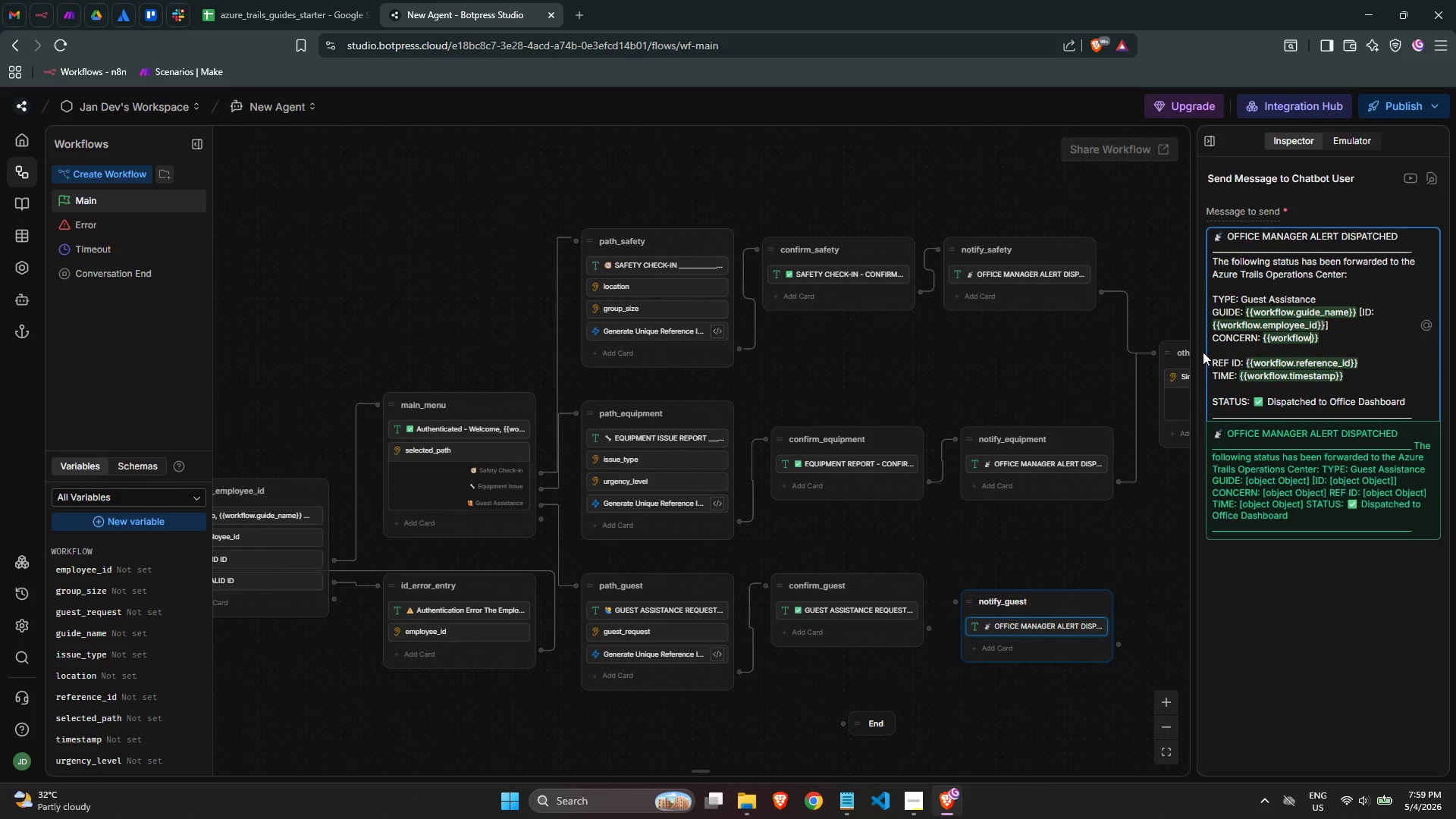 
type(.gus)
key(Backspace)
 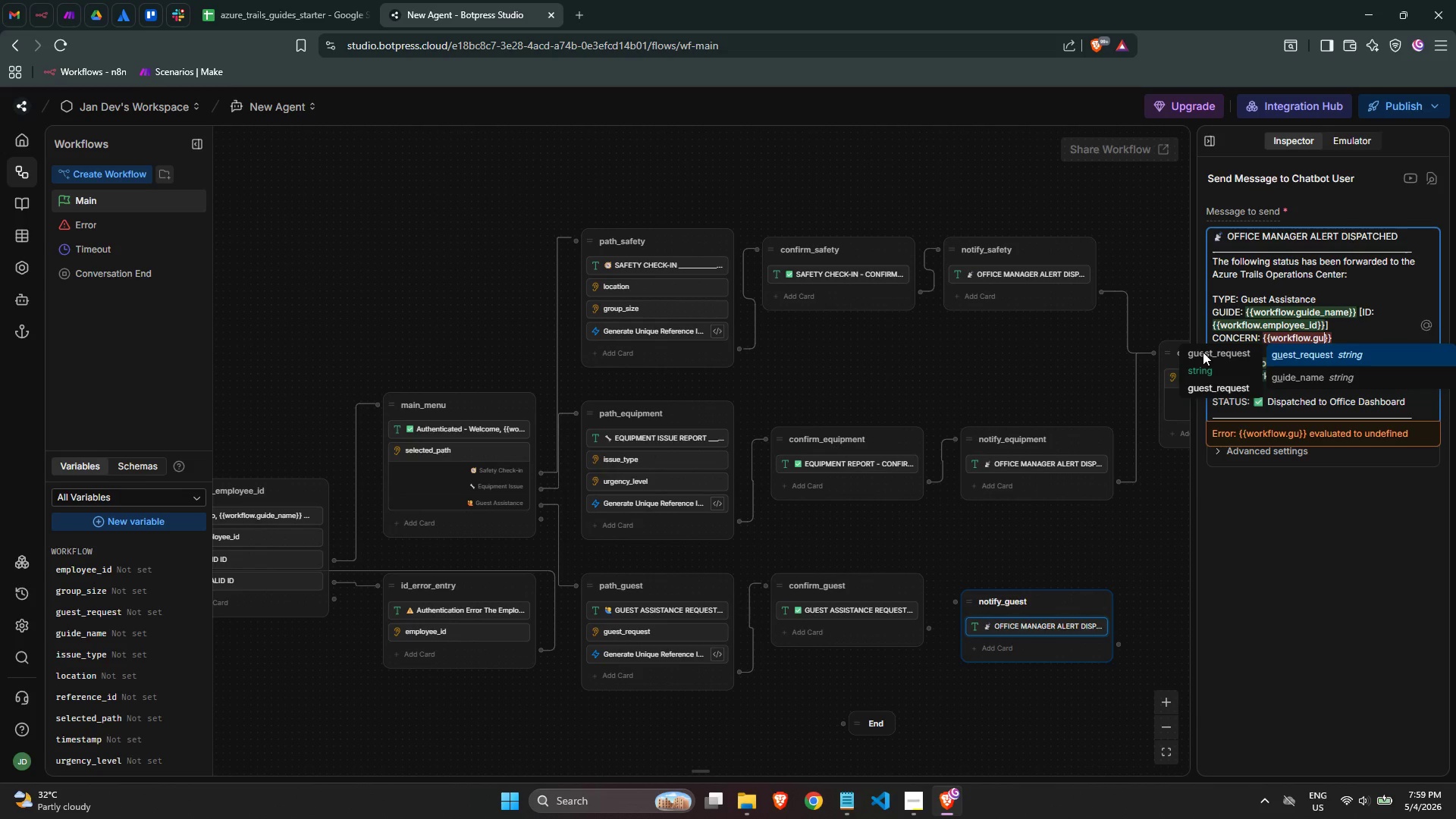 
key(Enter)
 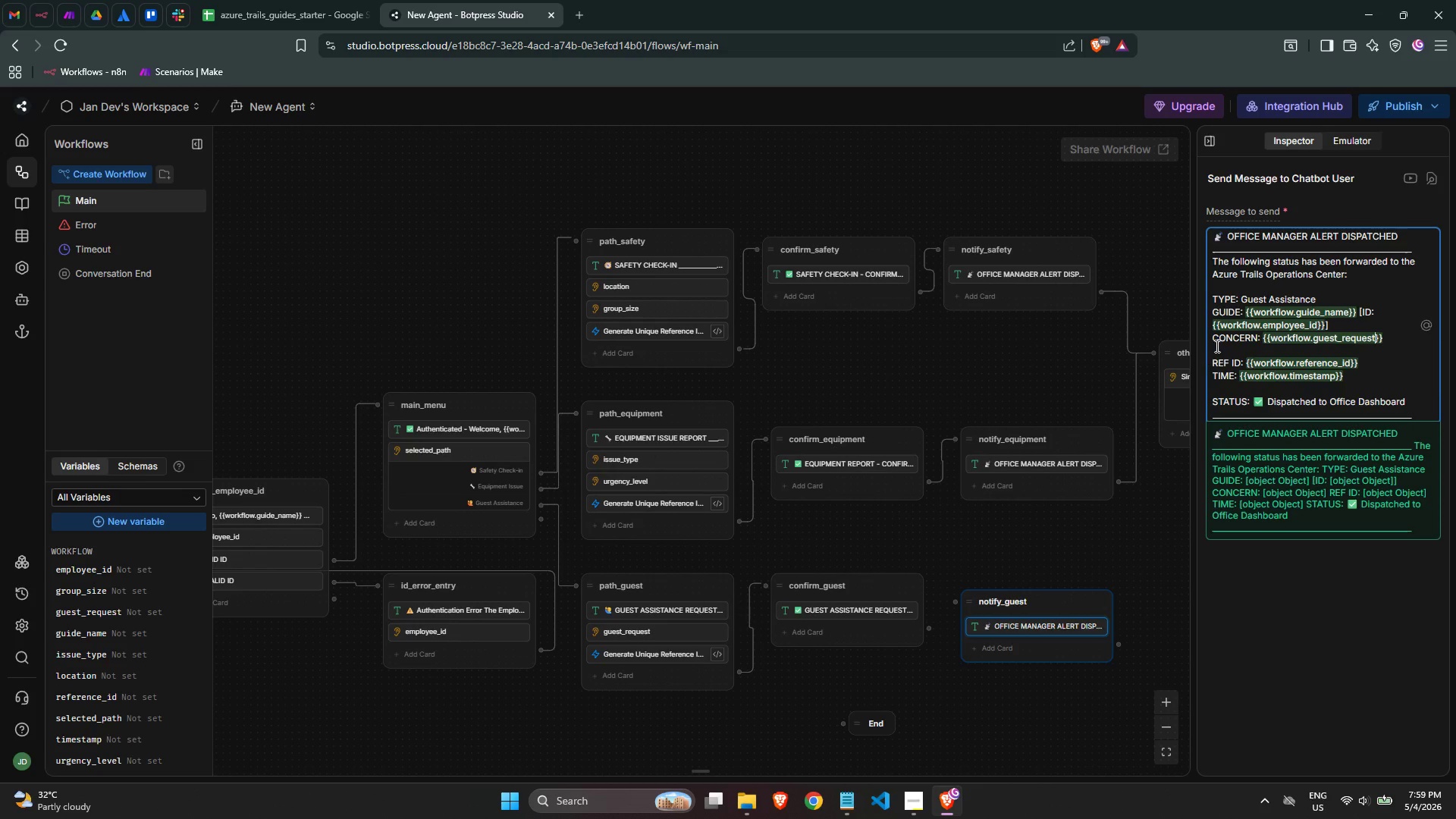 
left_click([1235, 350])
 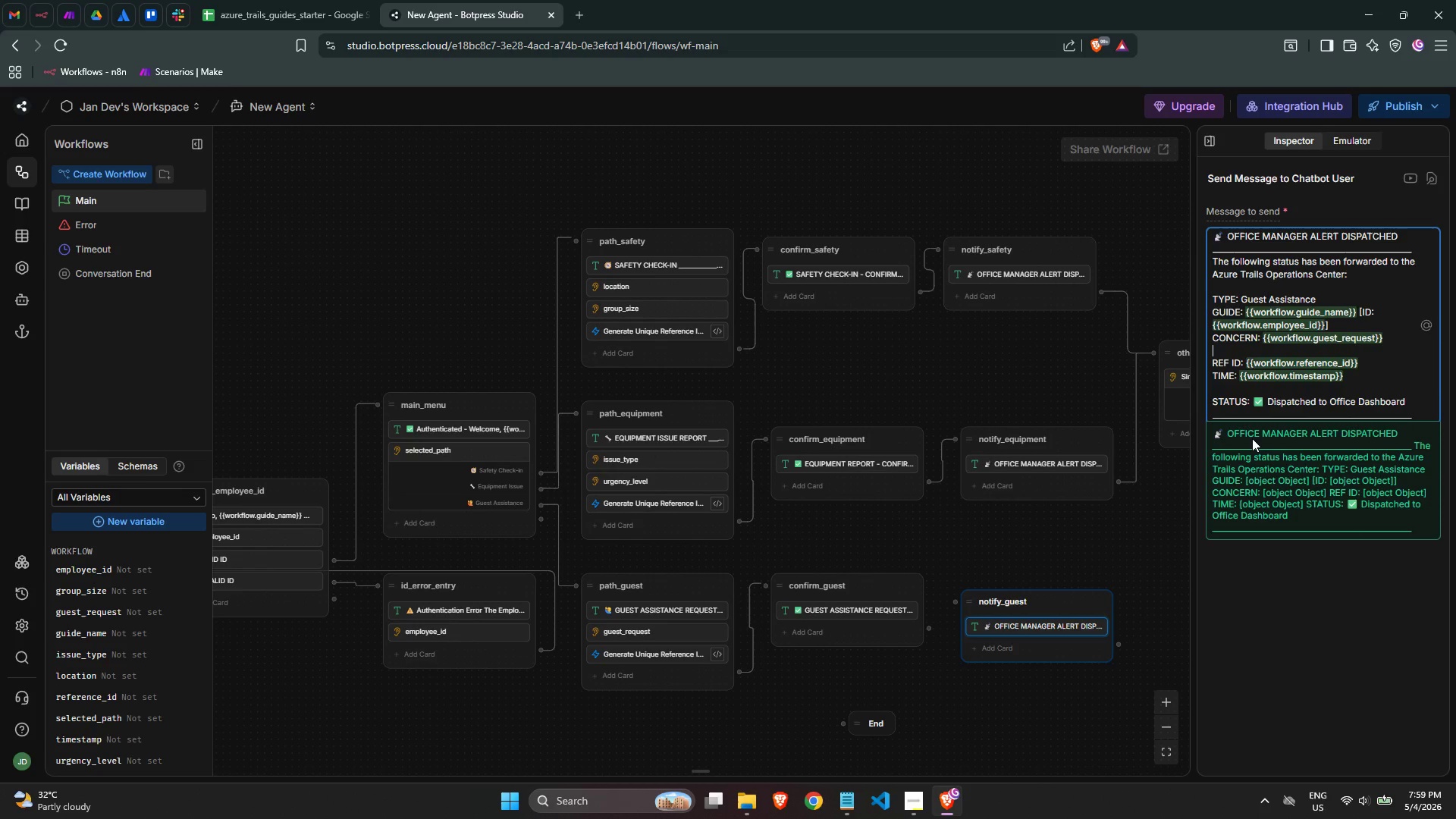 
wait(6.23)
 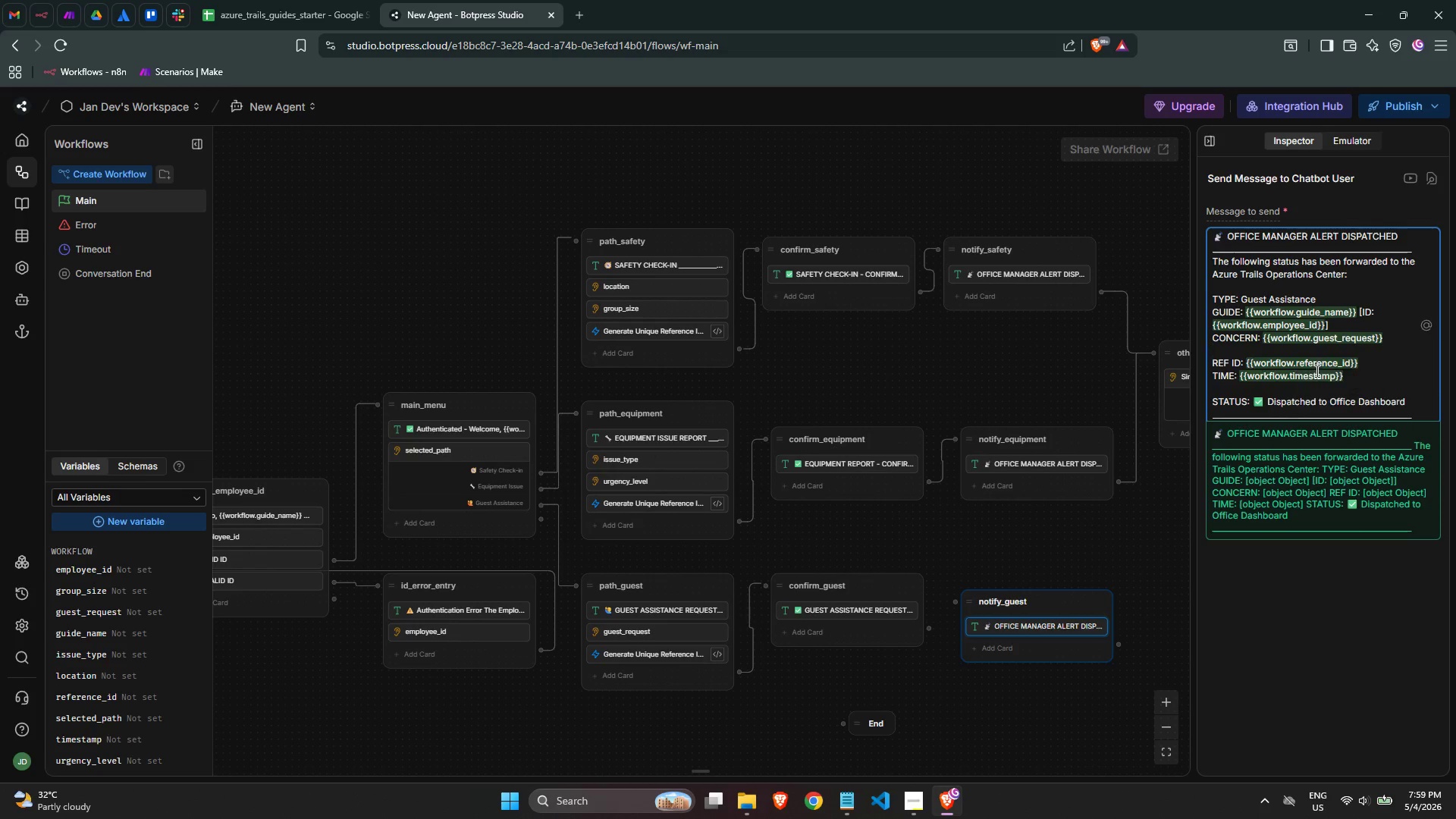 
type(REF)
 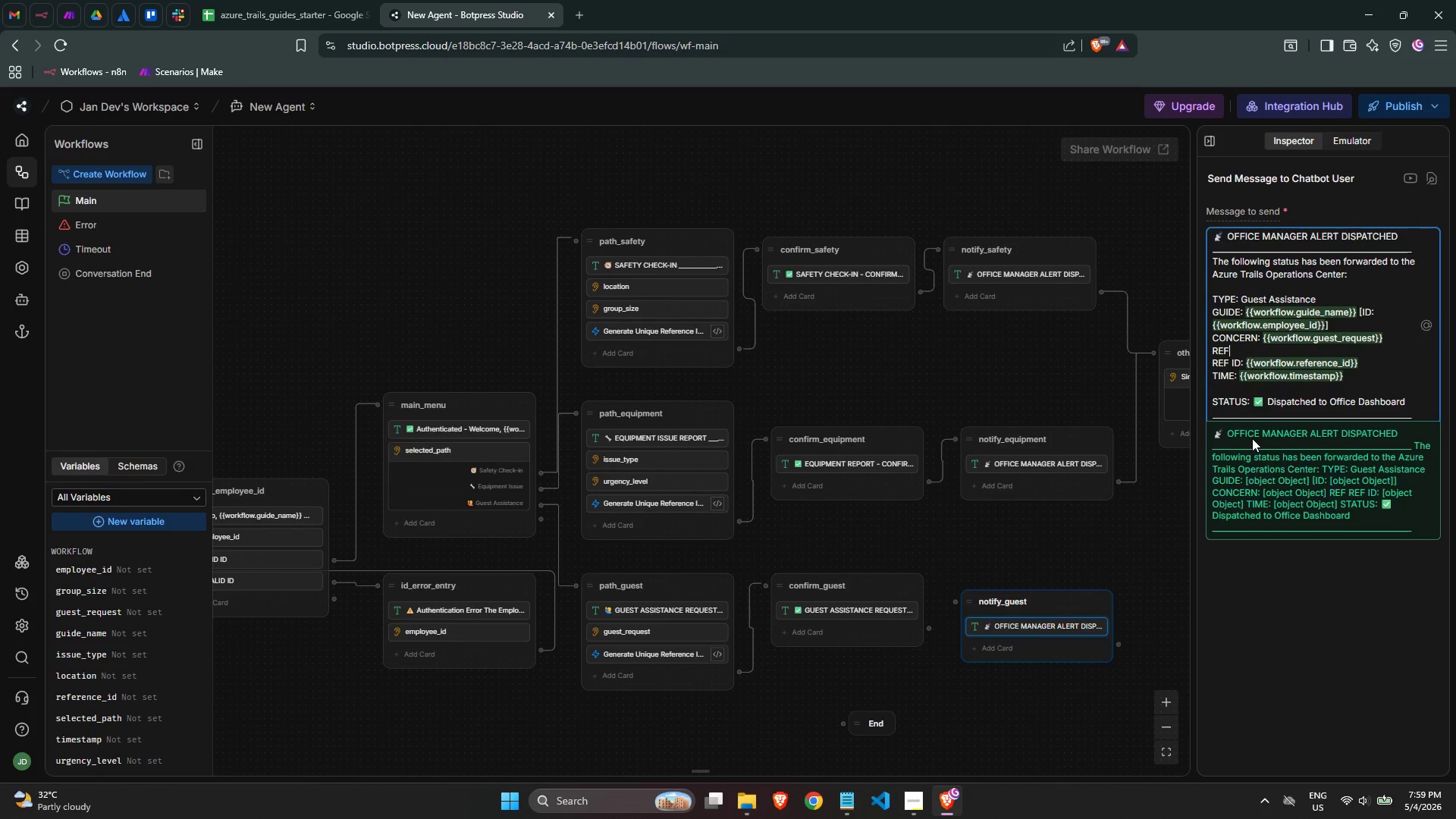 
key(Backspace)
 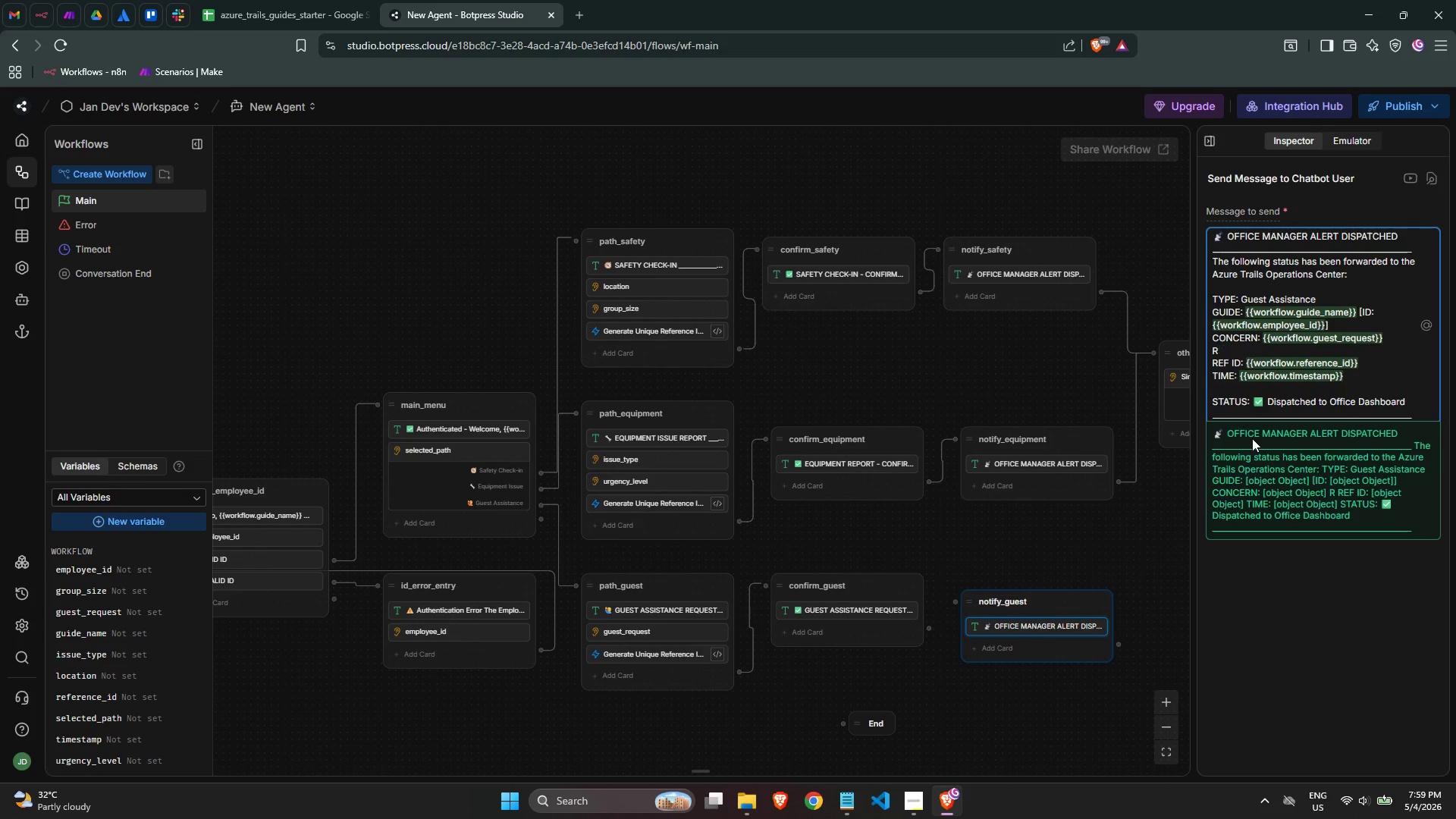 
key(Backspace)
 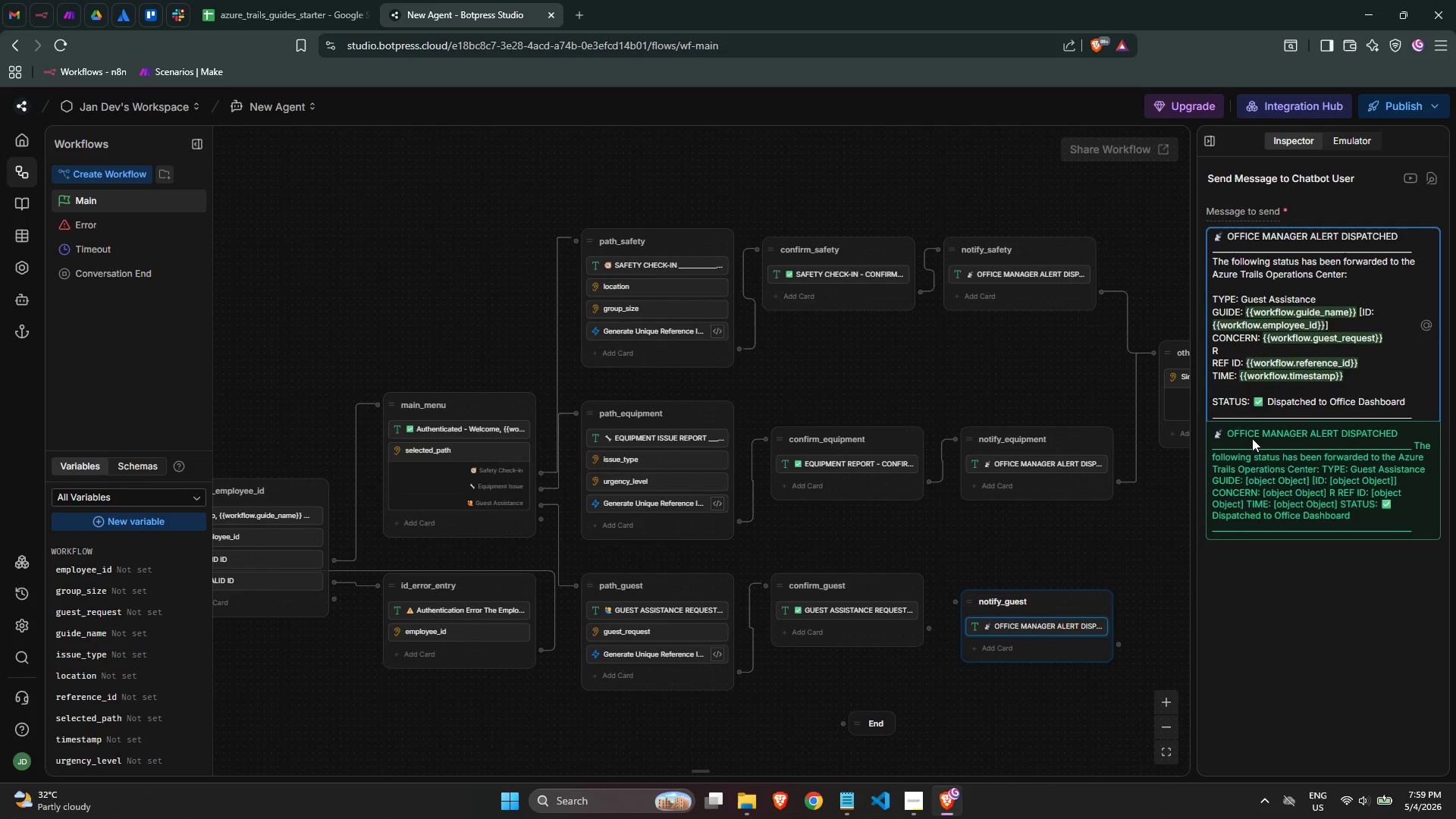 
key(Backspace)
 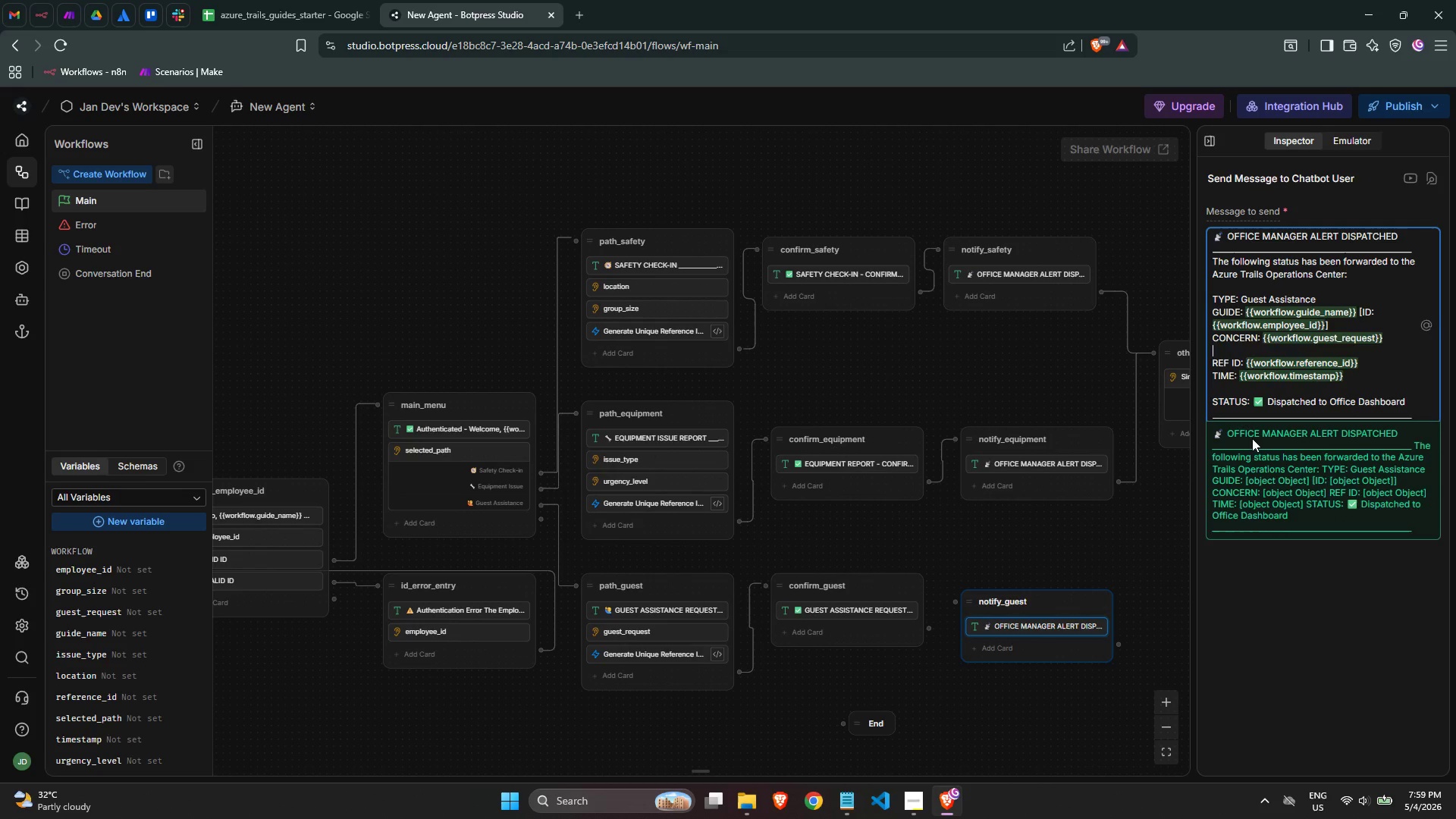 
key(Backspace)
 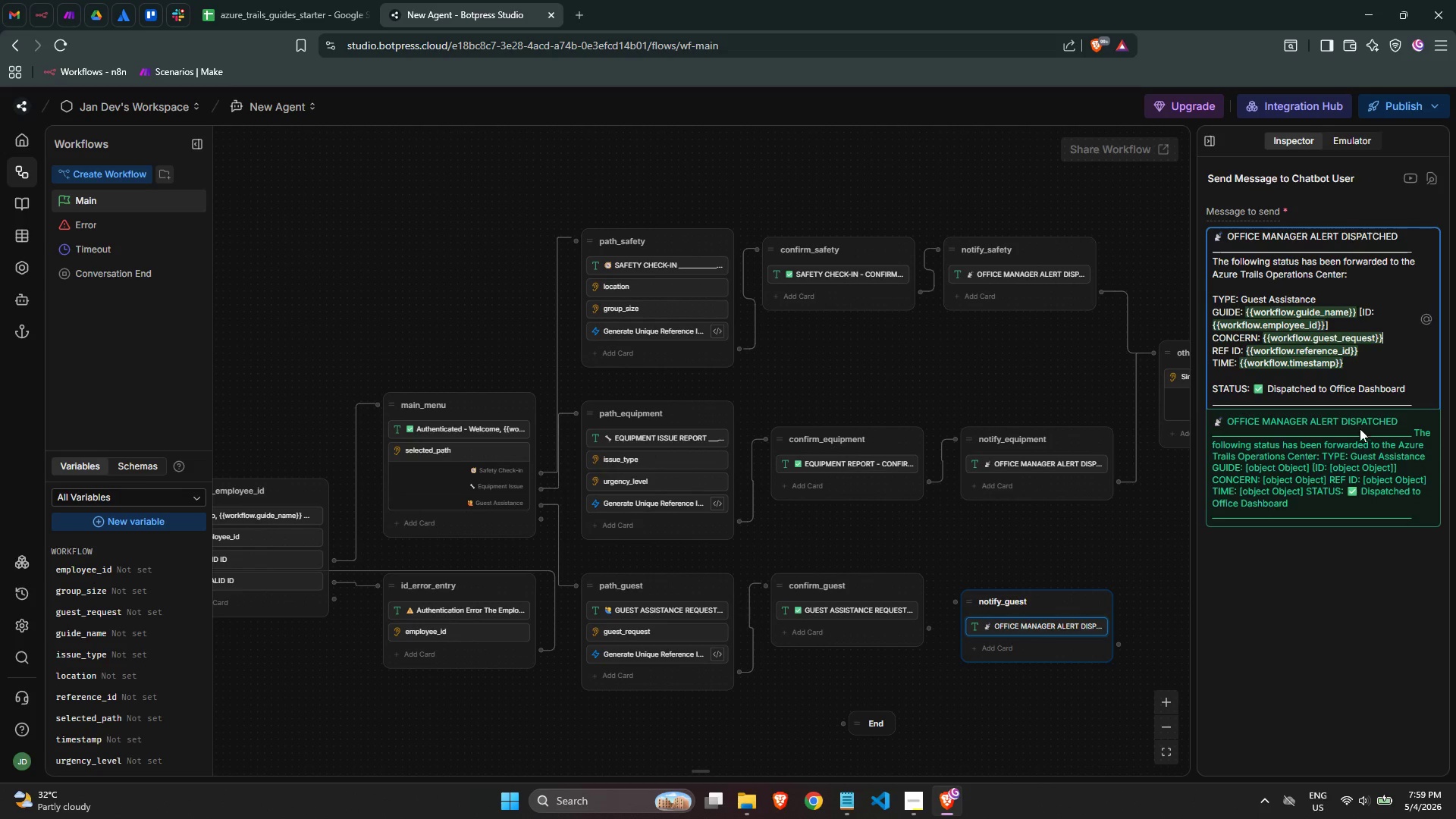 
wait(8.64)
 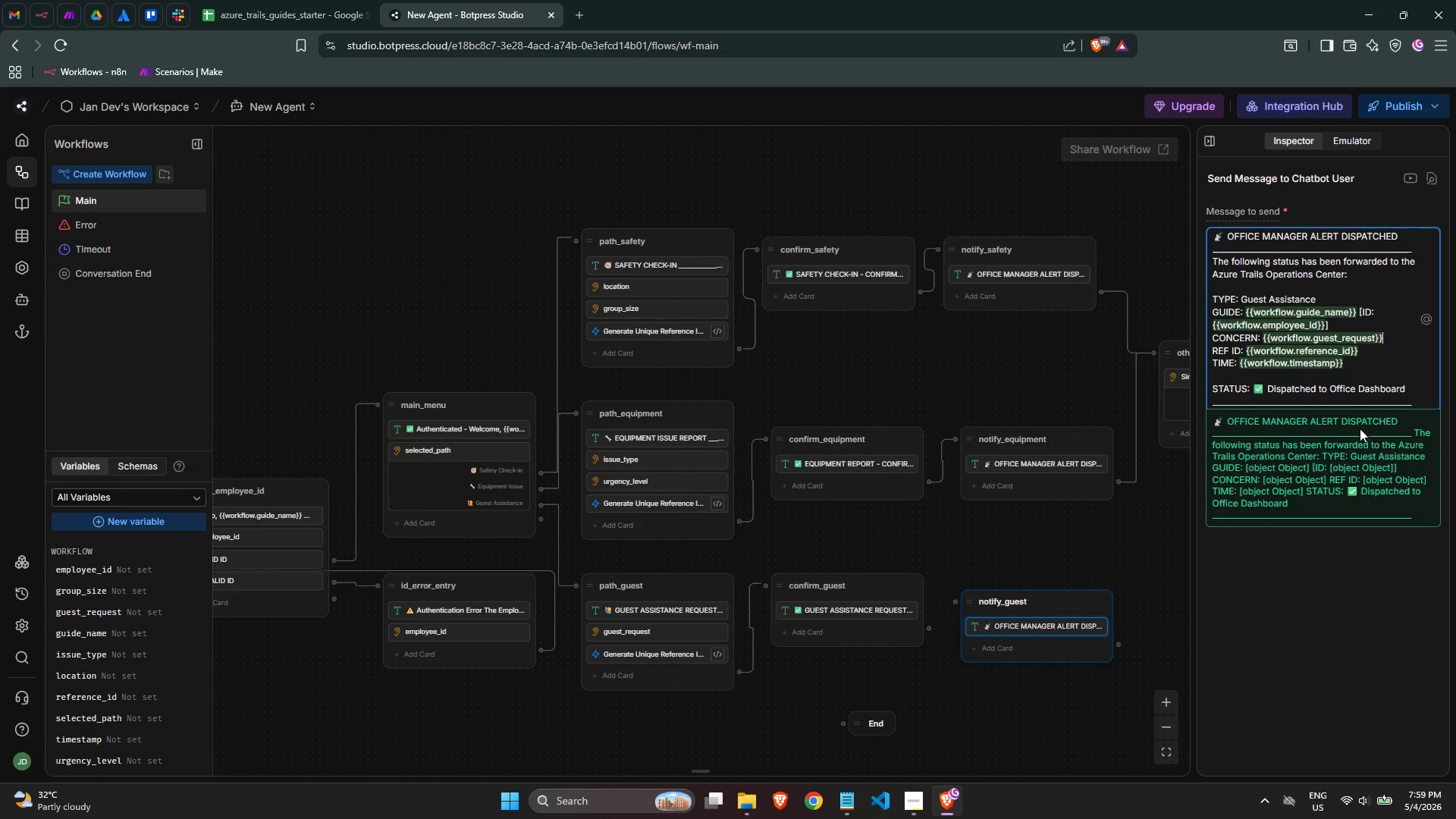 
left_click_drag(start_coordinate=[933, 630], to_coordinate=[955, 607])
 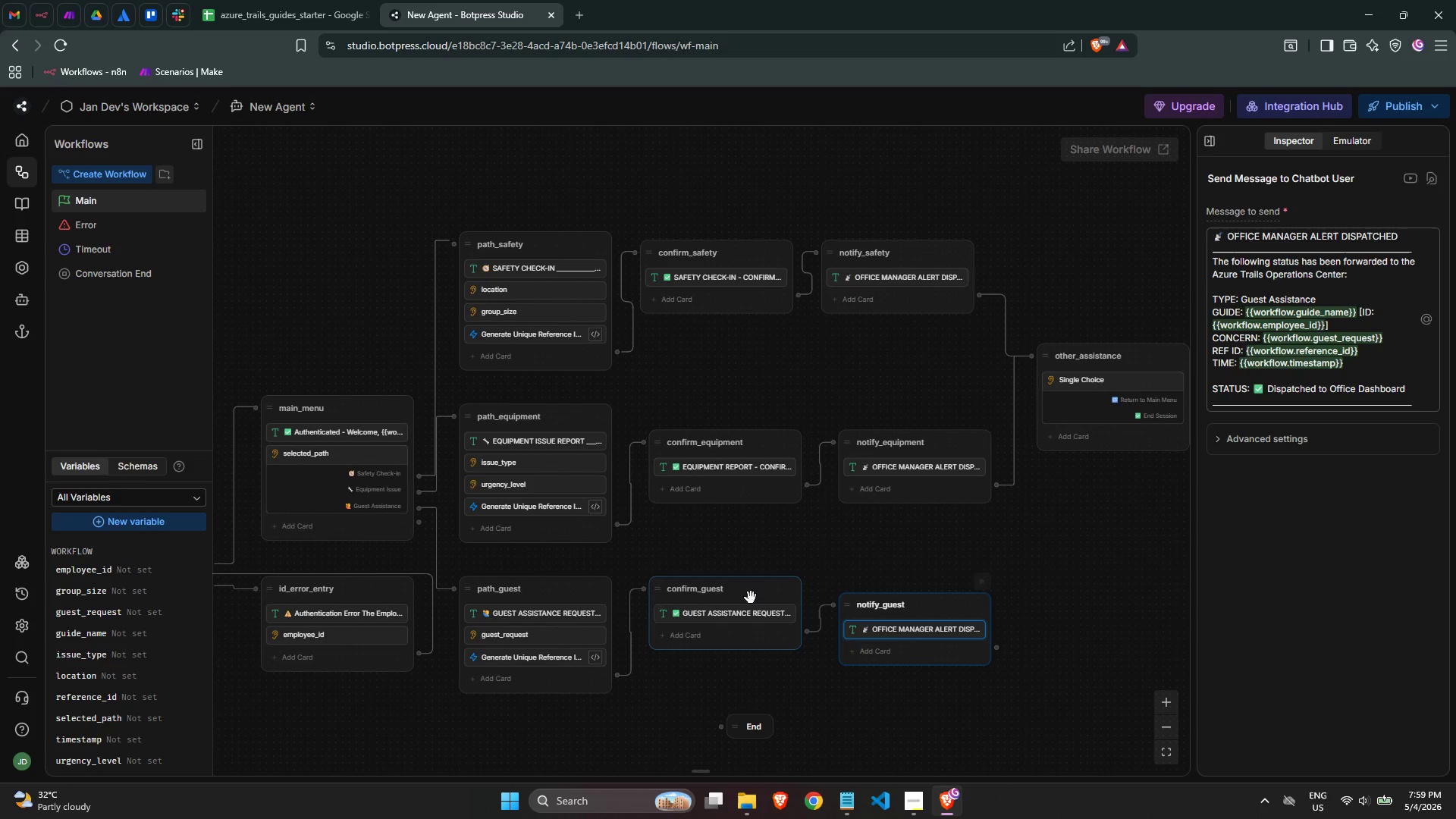 
left_click_drag(start_coordinate=[661, 591], to_coordinate=[665, 608])
 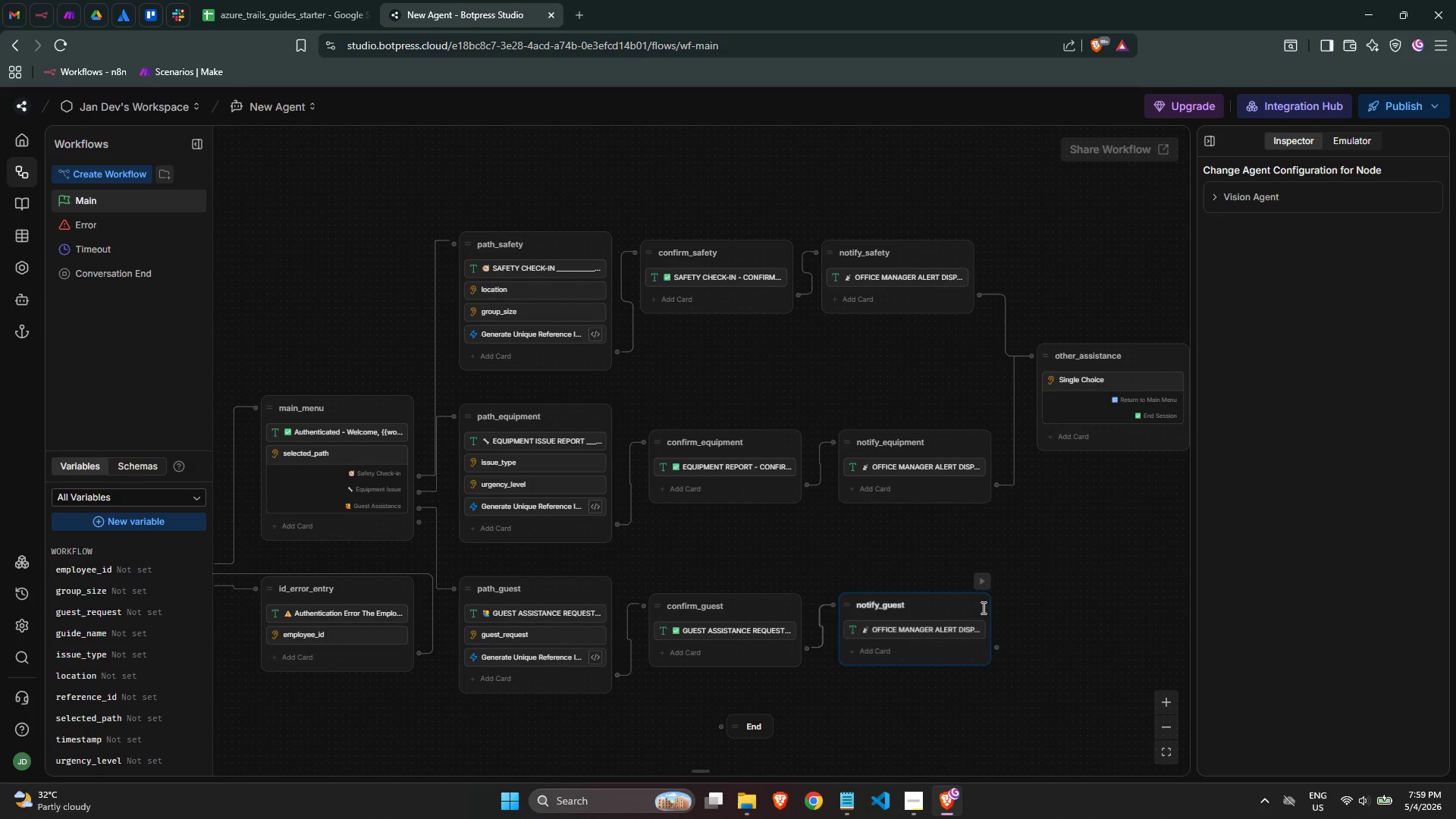 
left_click_drag(start_coordinate=[999, 651], to_coordinate=[1046, 388])
 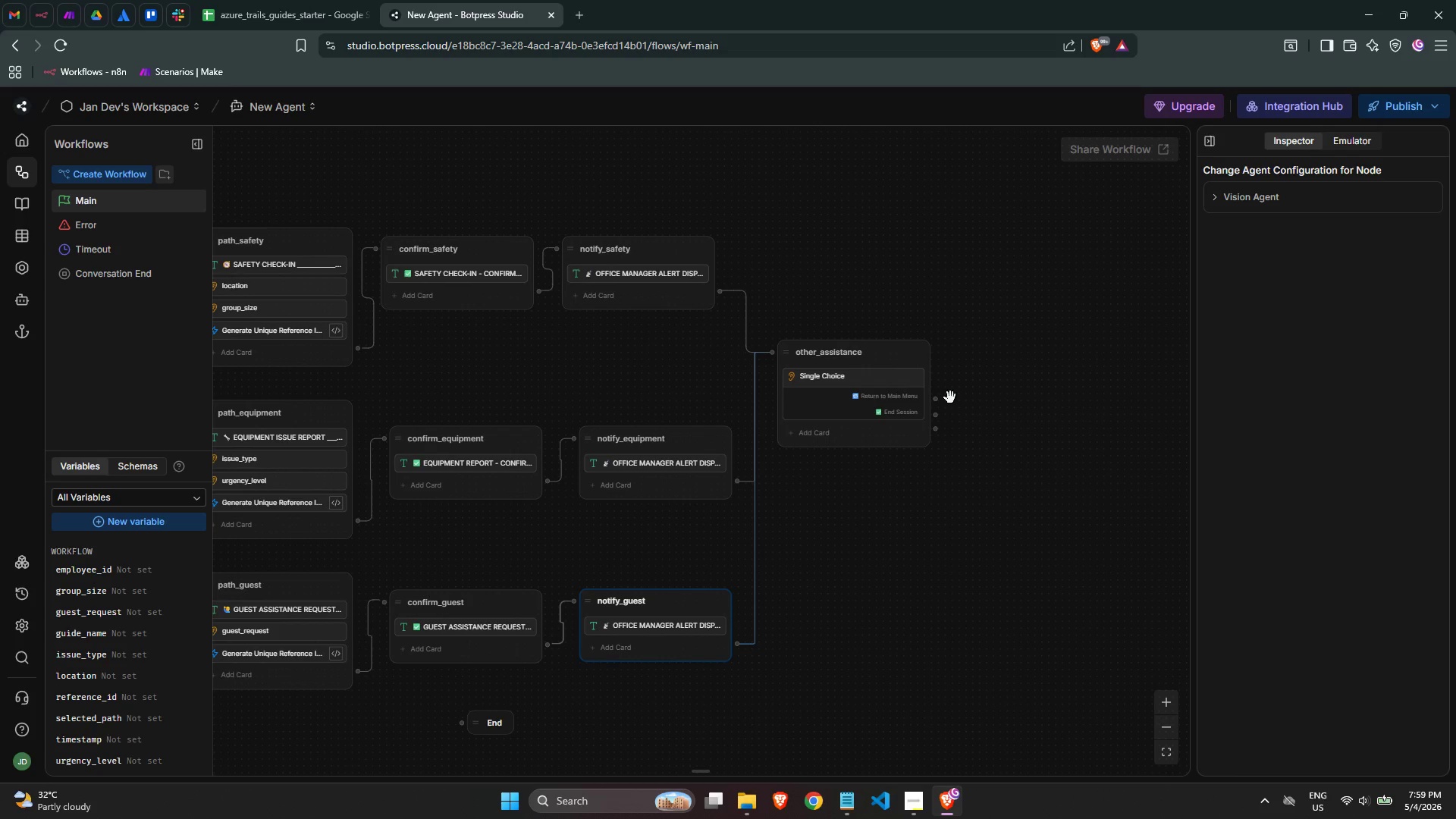 
wait(7.03)
 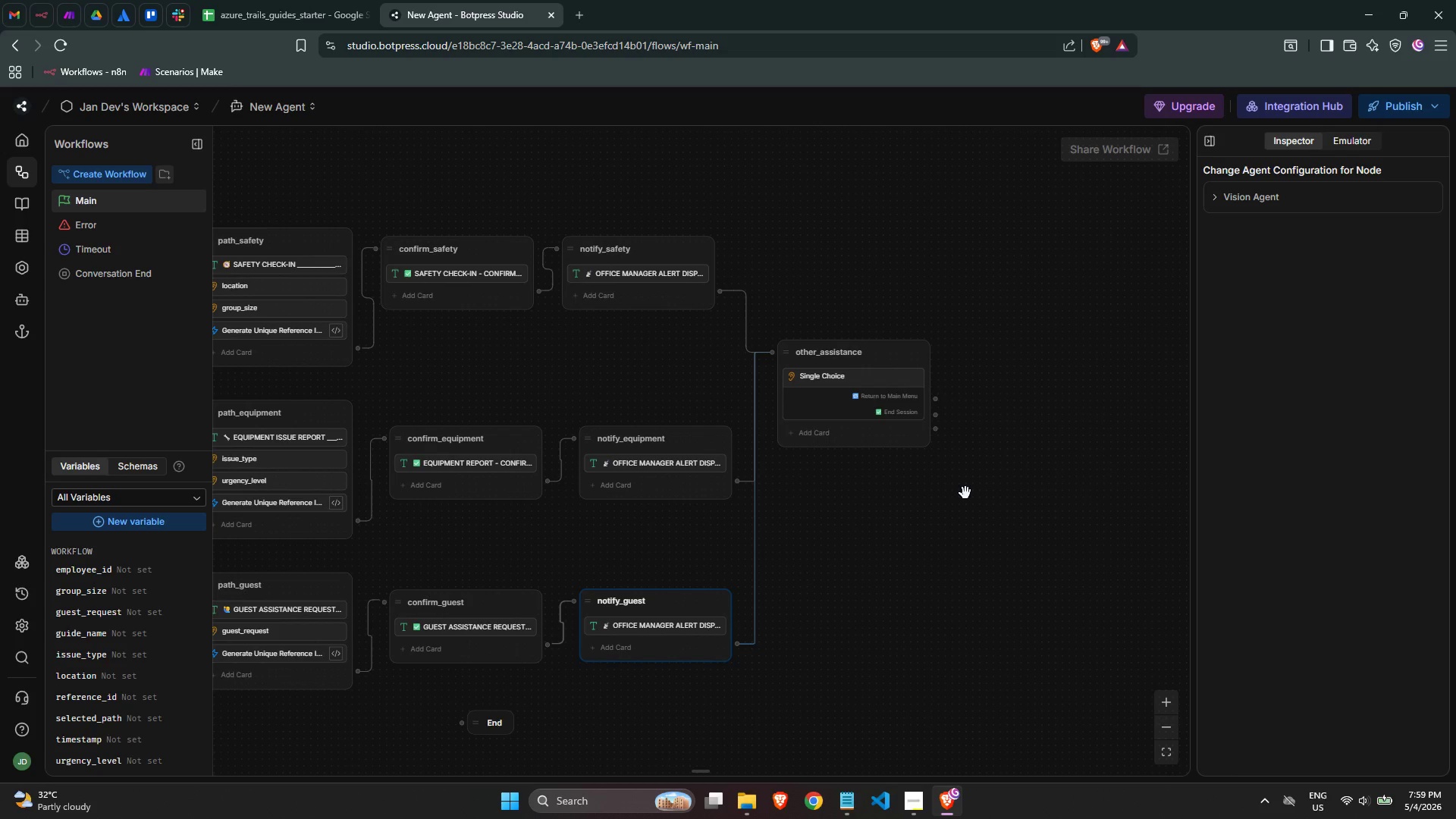 
left_click([934, 415])
 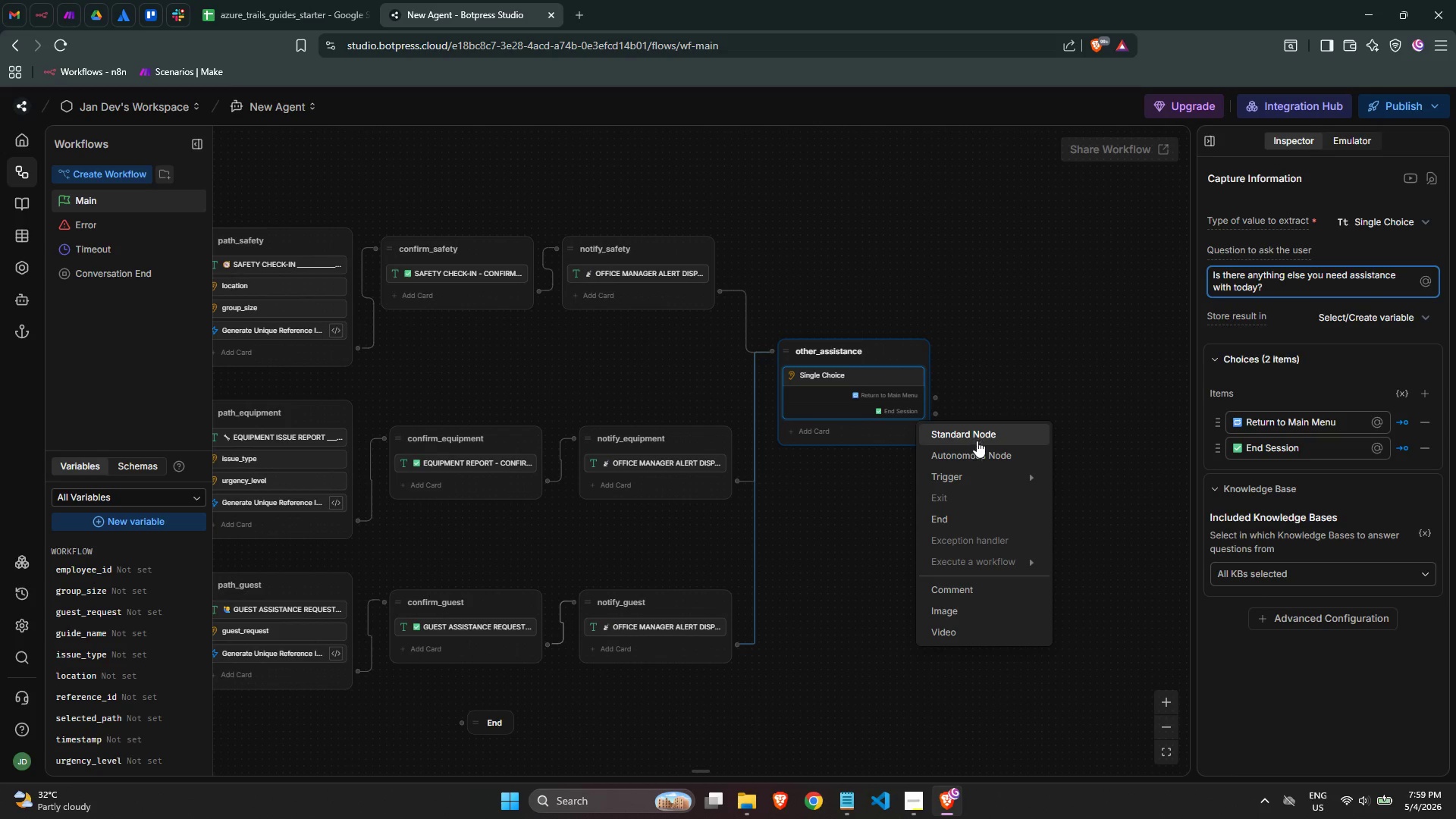 
left_click([1007, 394])
 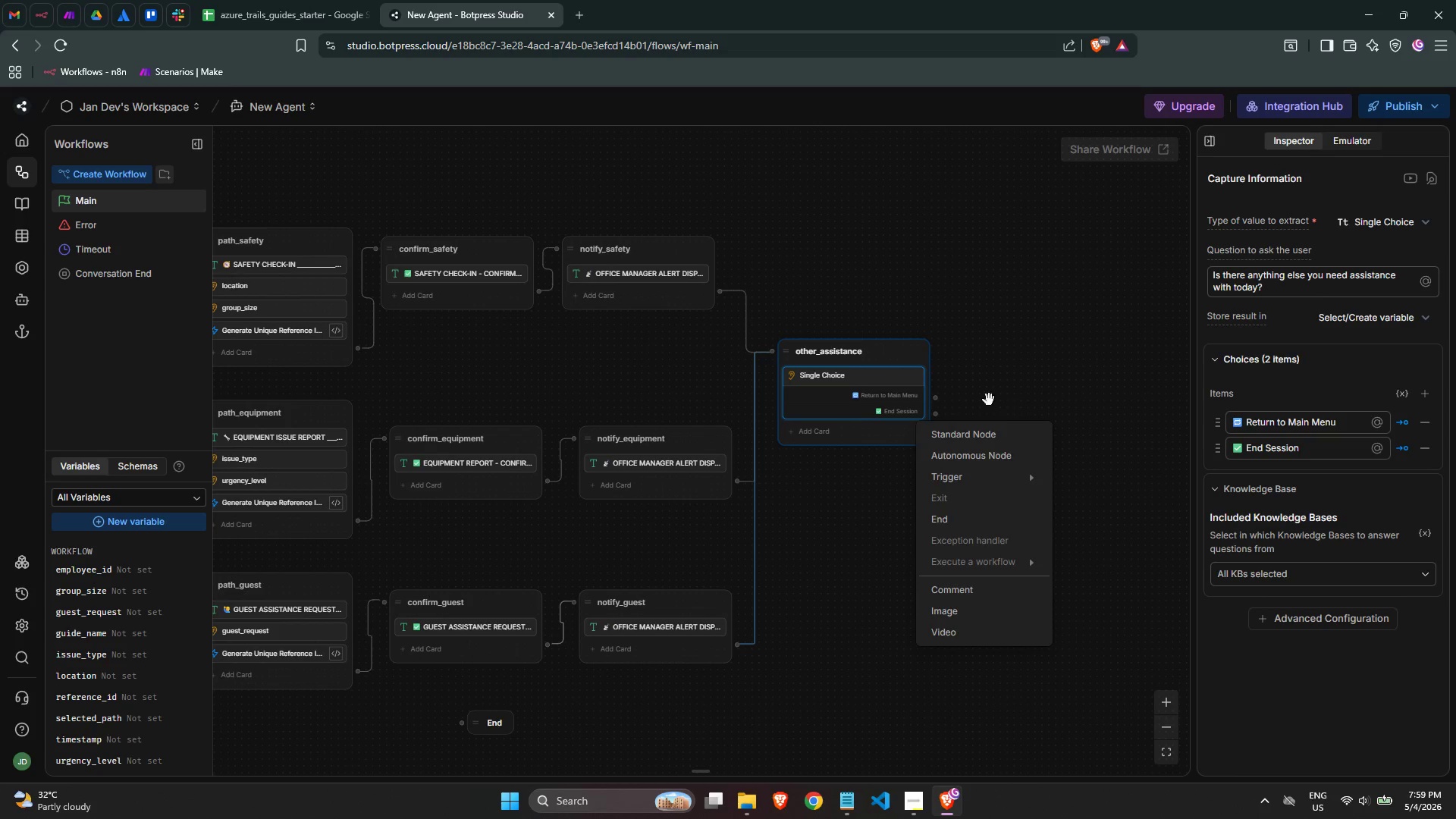 
right_click([985, 391])
 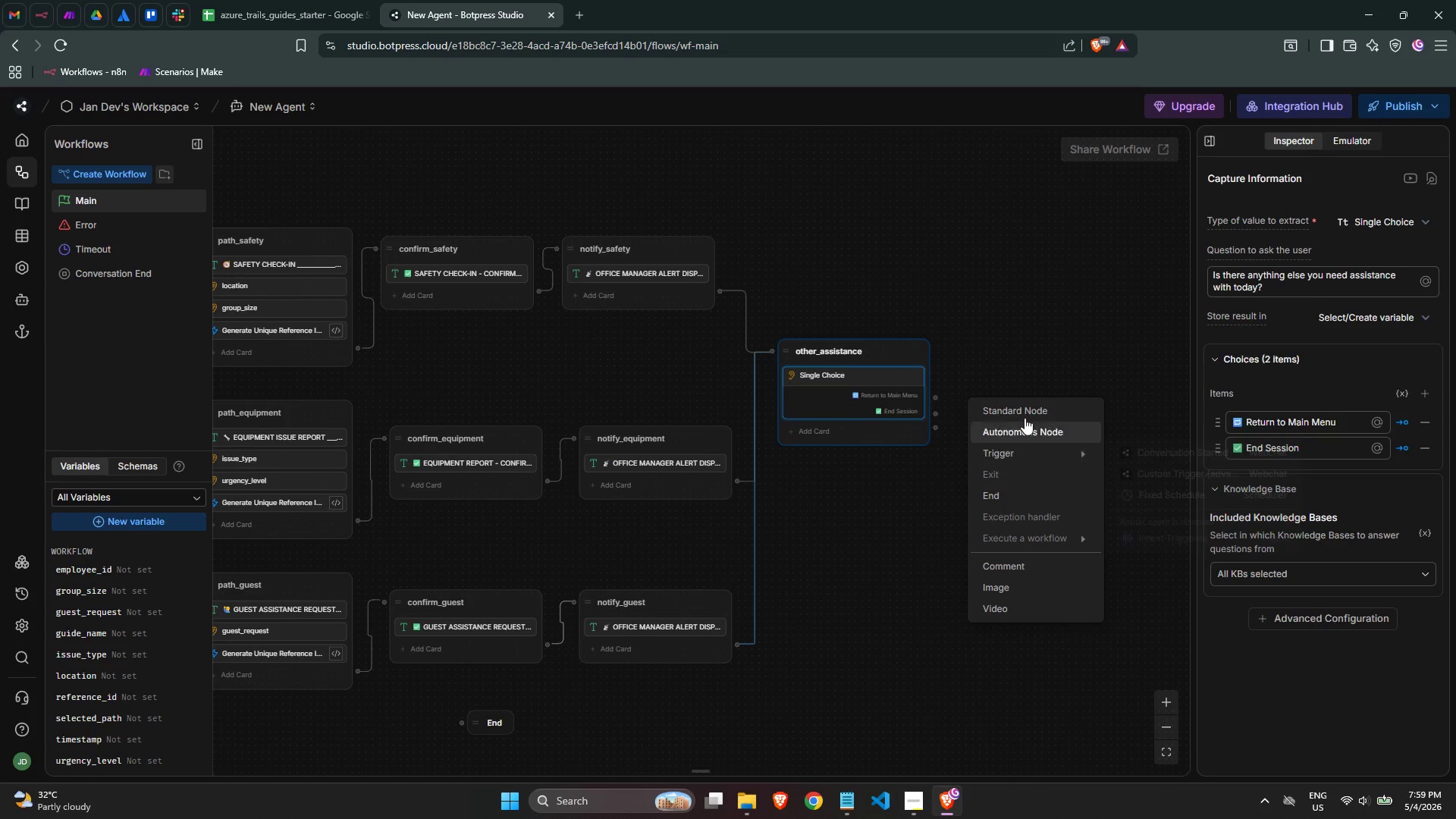 
left_click([1023, 409])
 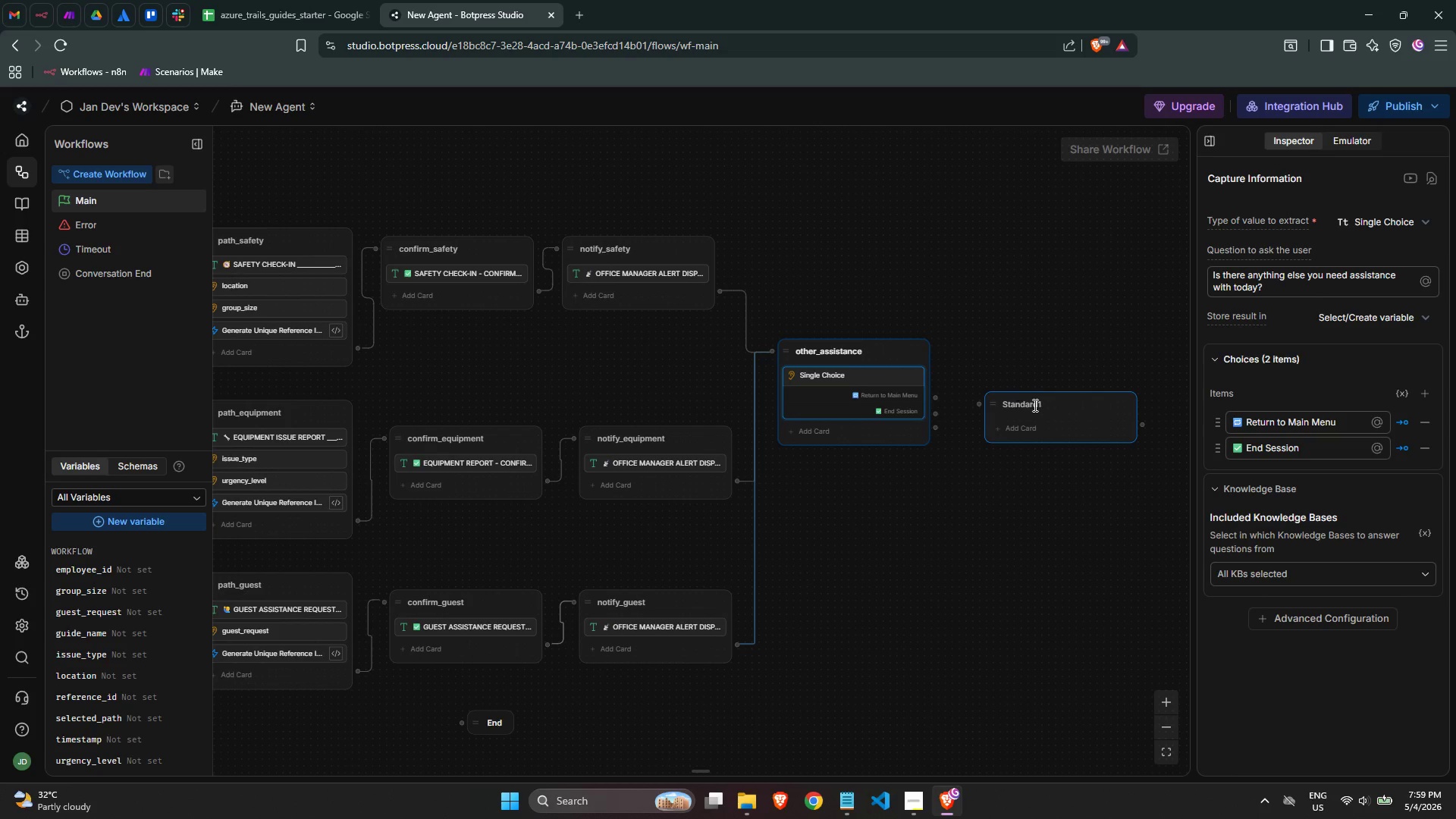 
double_click([1035, 406])
 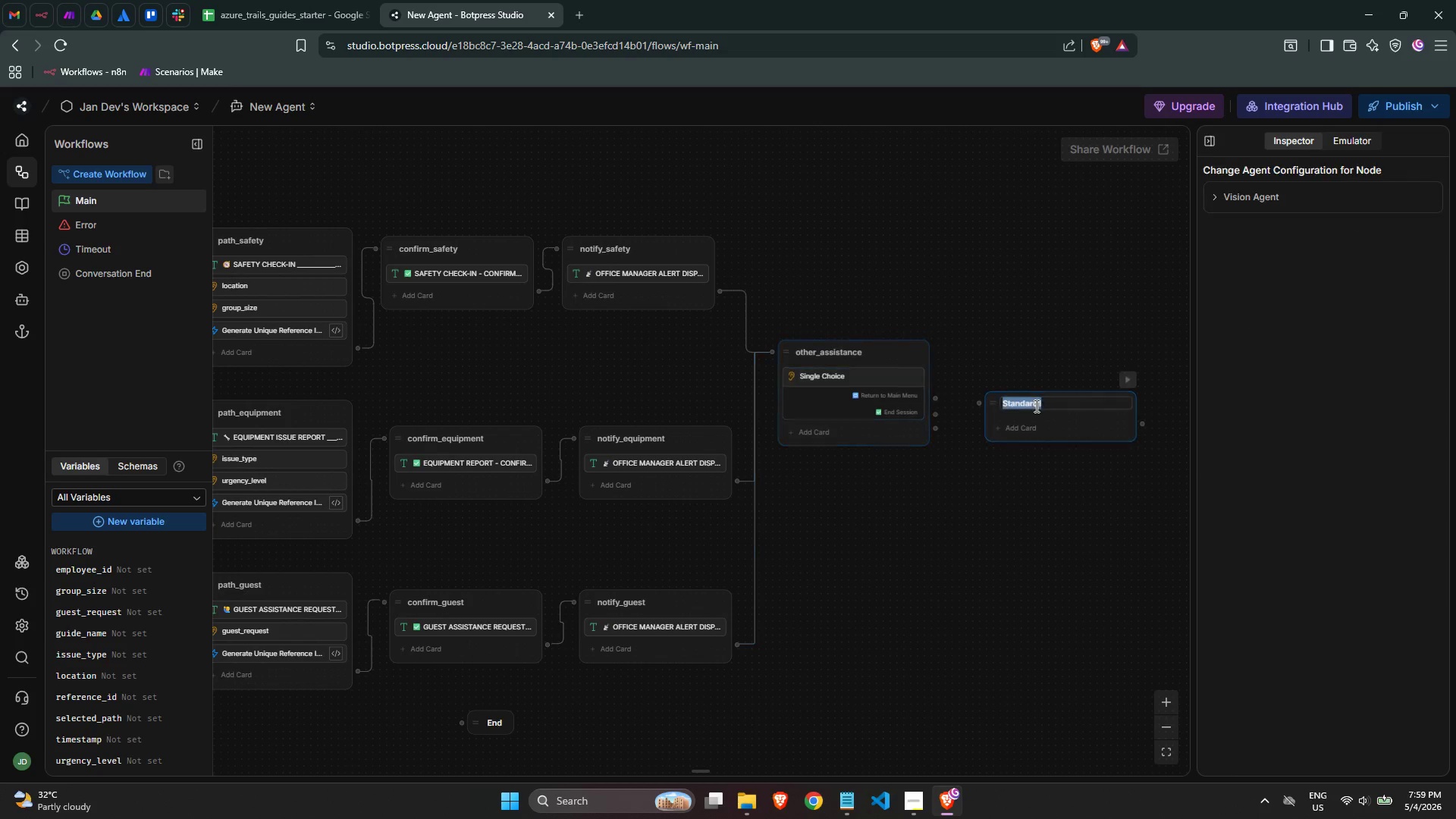 
triple_click([1035, 406])
 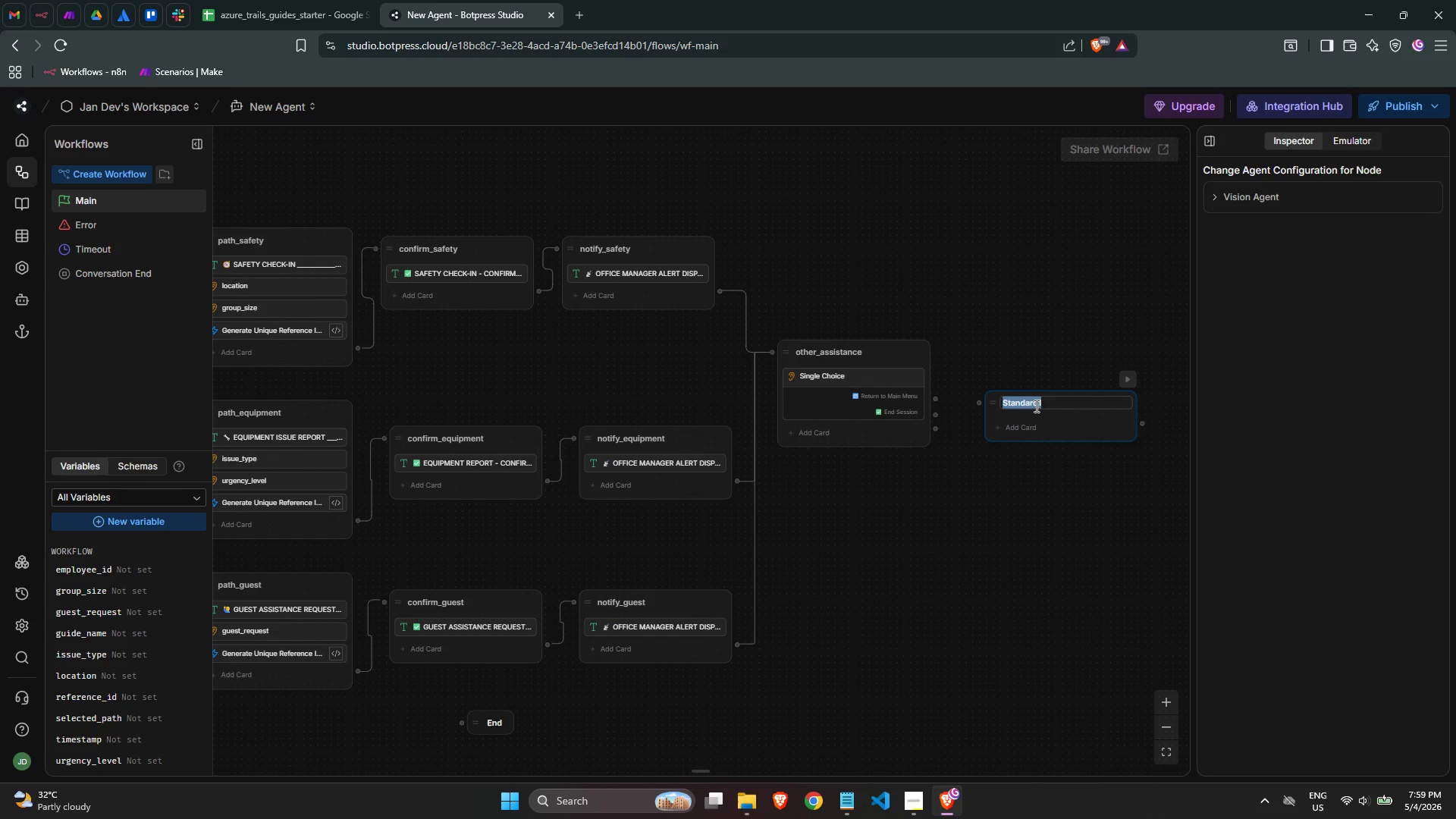 
type(em)
key(Backspace)
type(nd)
 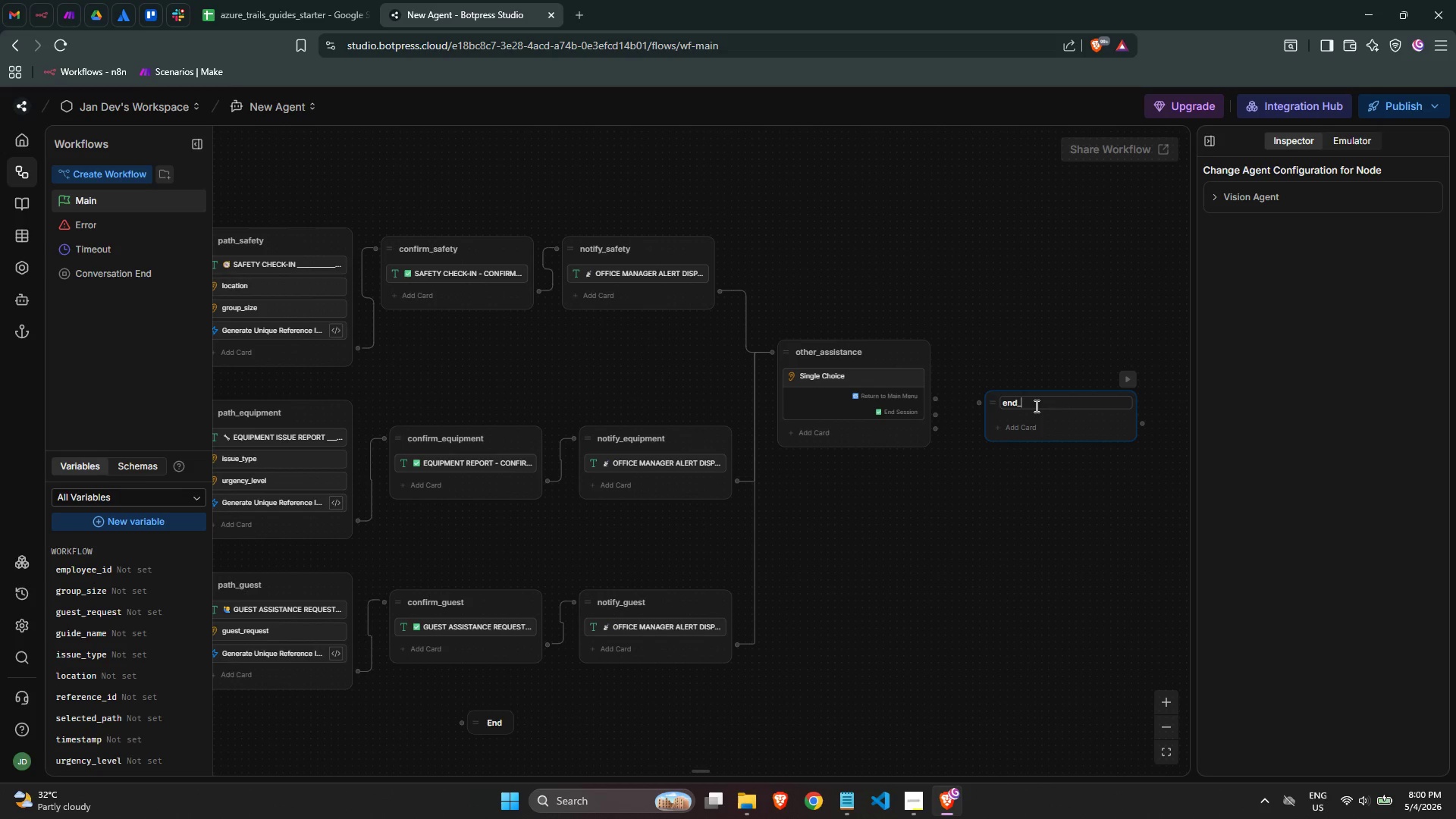 
type(_node)
 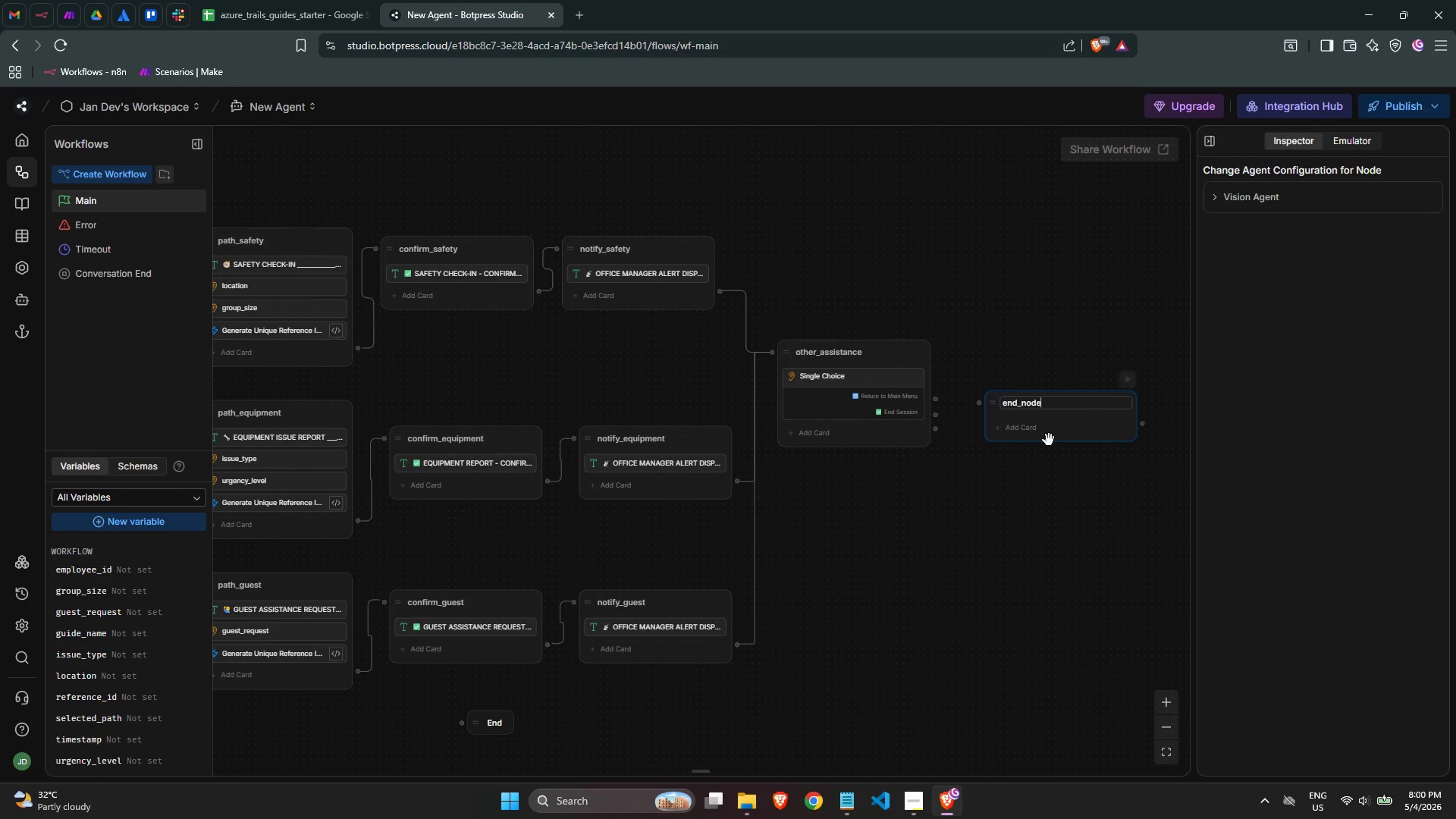 
left_click([1042, 430])
 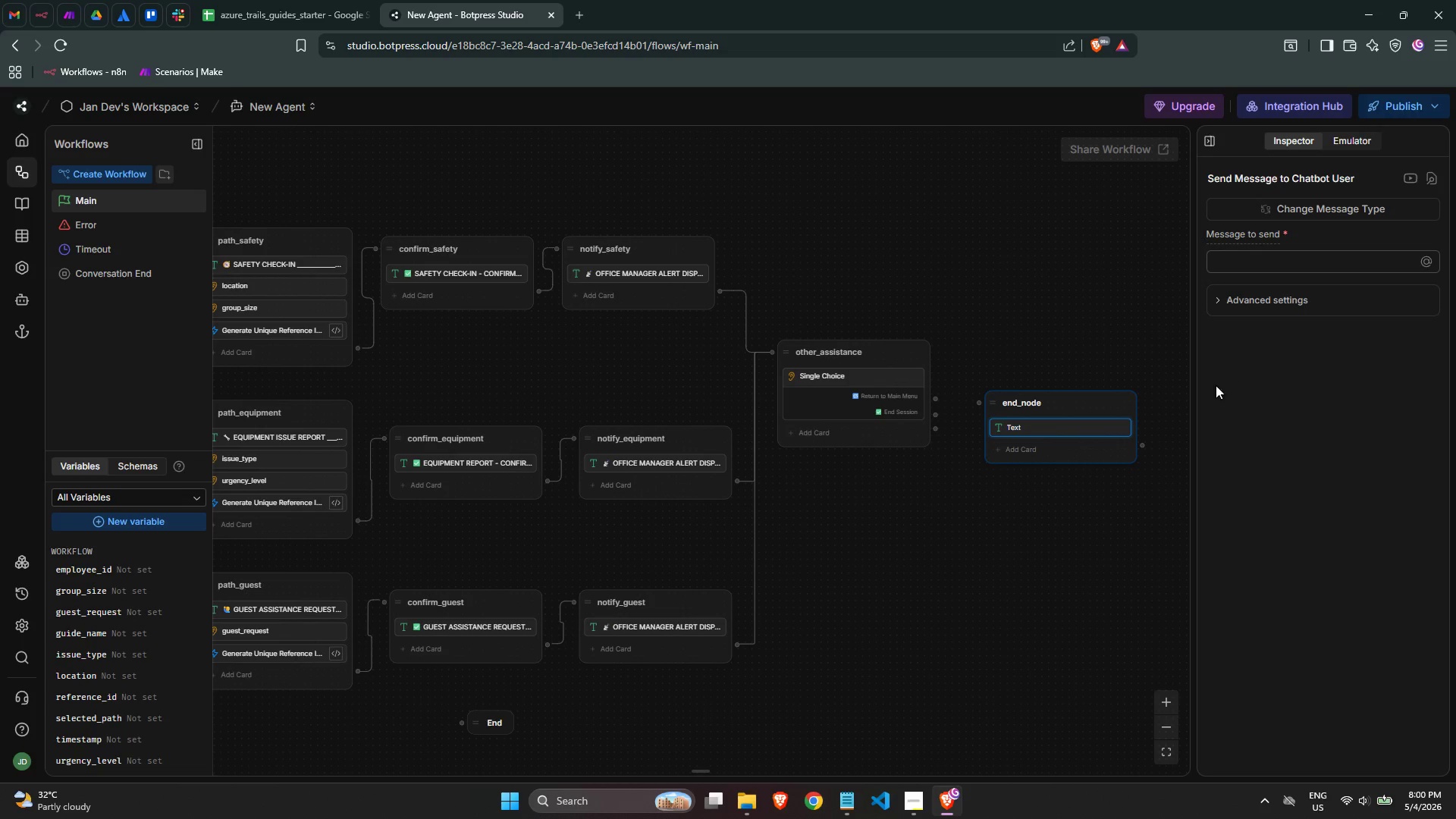 
left_click([1264, 260])
 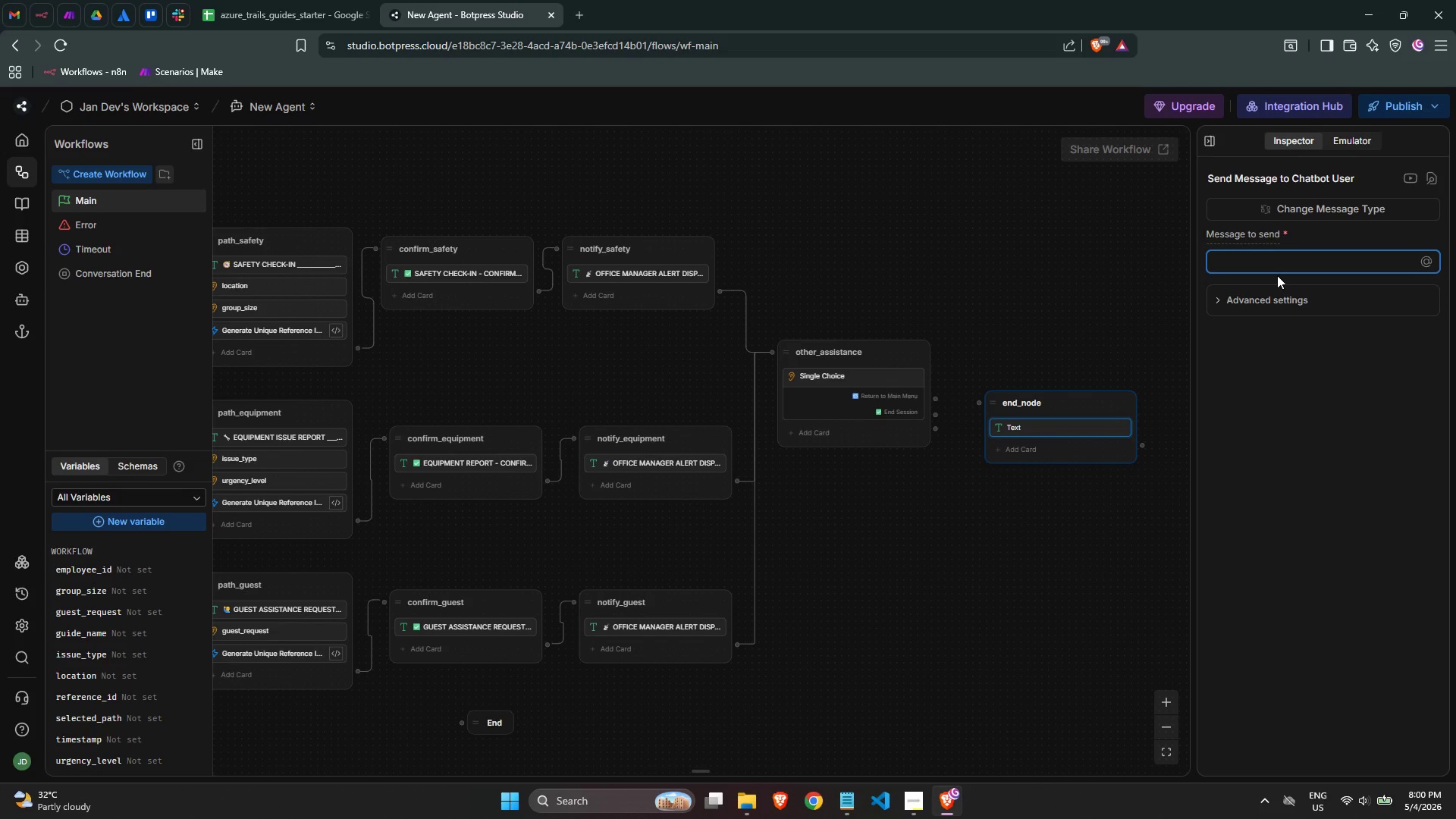 
key(Meta+MetaLeft)
 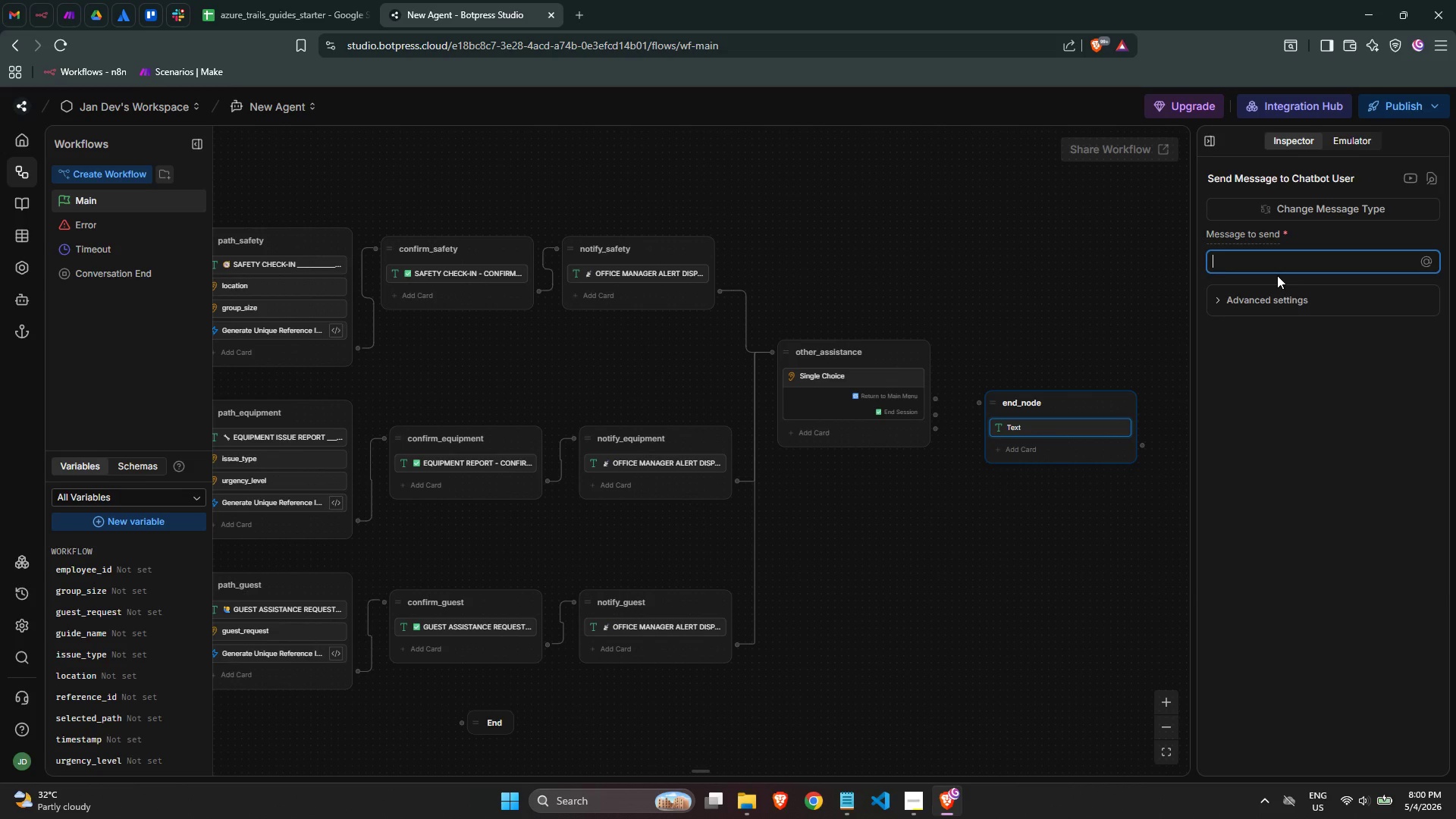 
key(Meta+Period)
 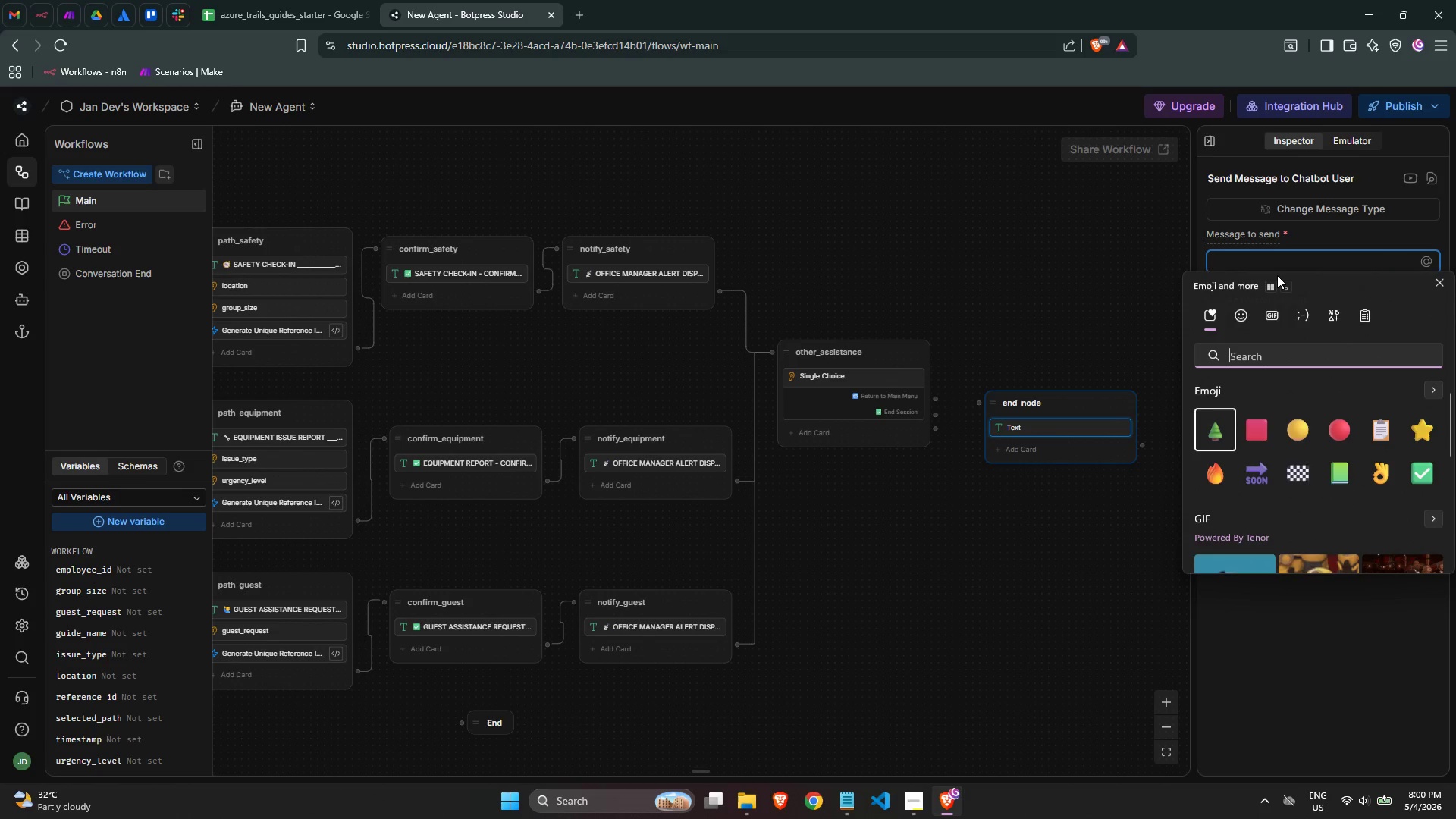 
type(pine)
 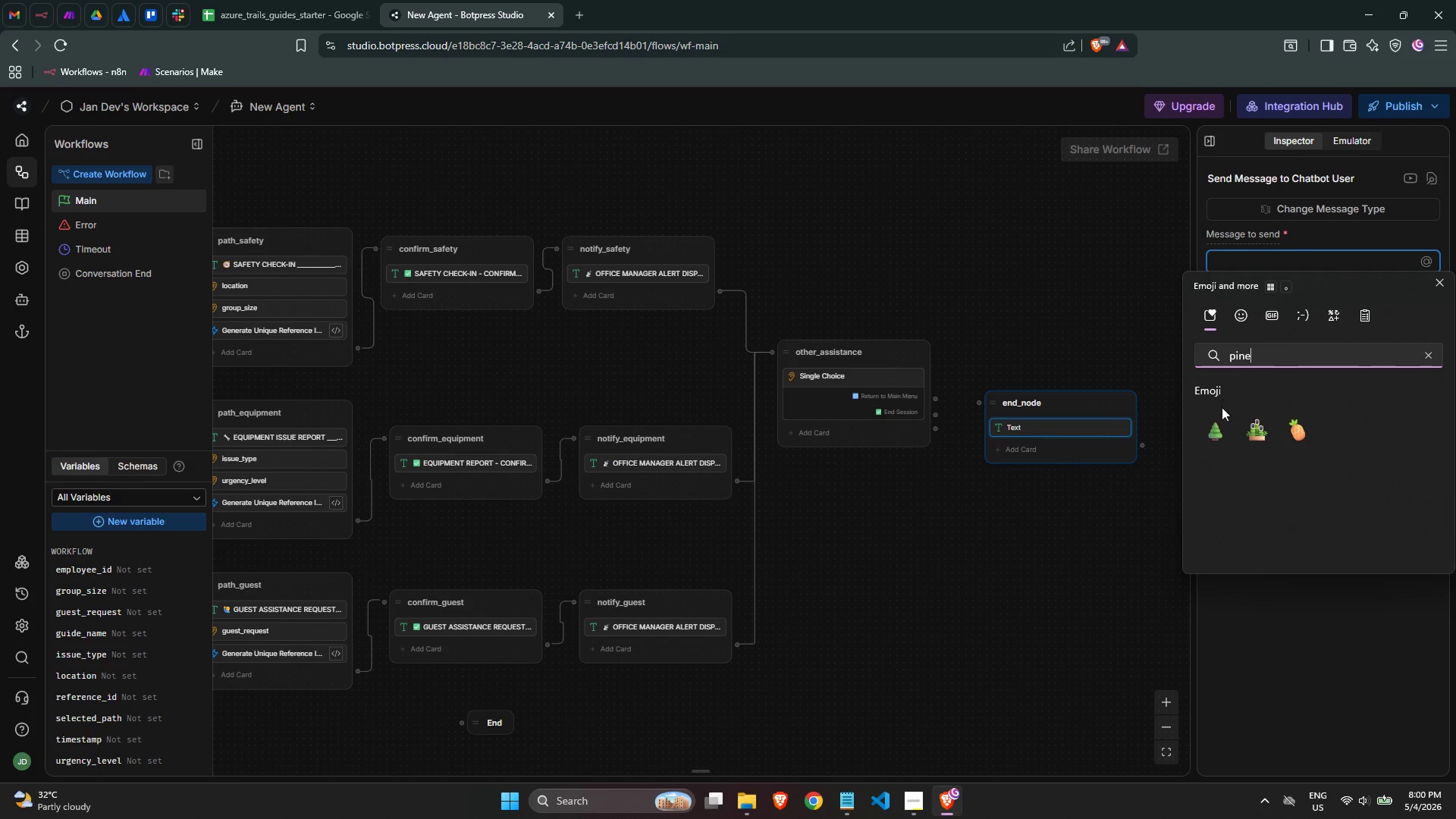 
left_click([1213, 428])
 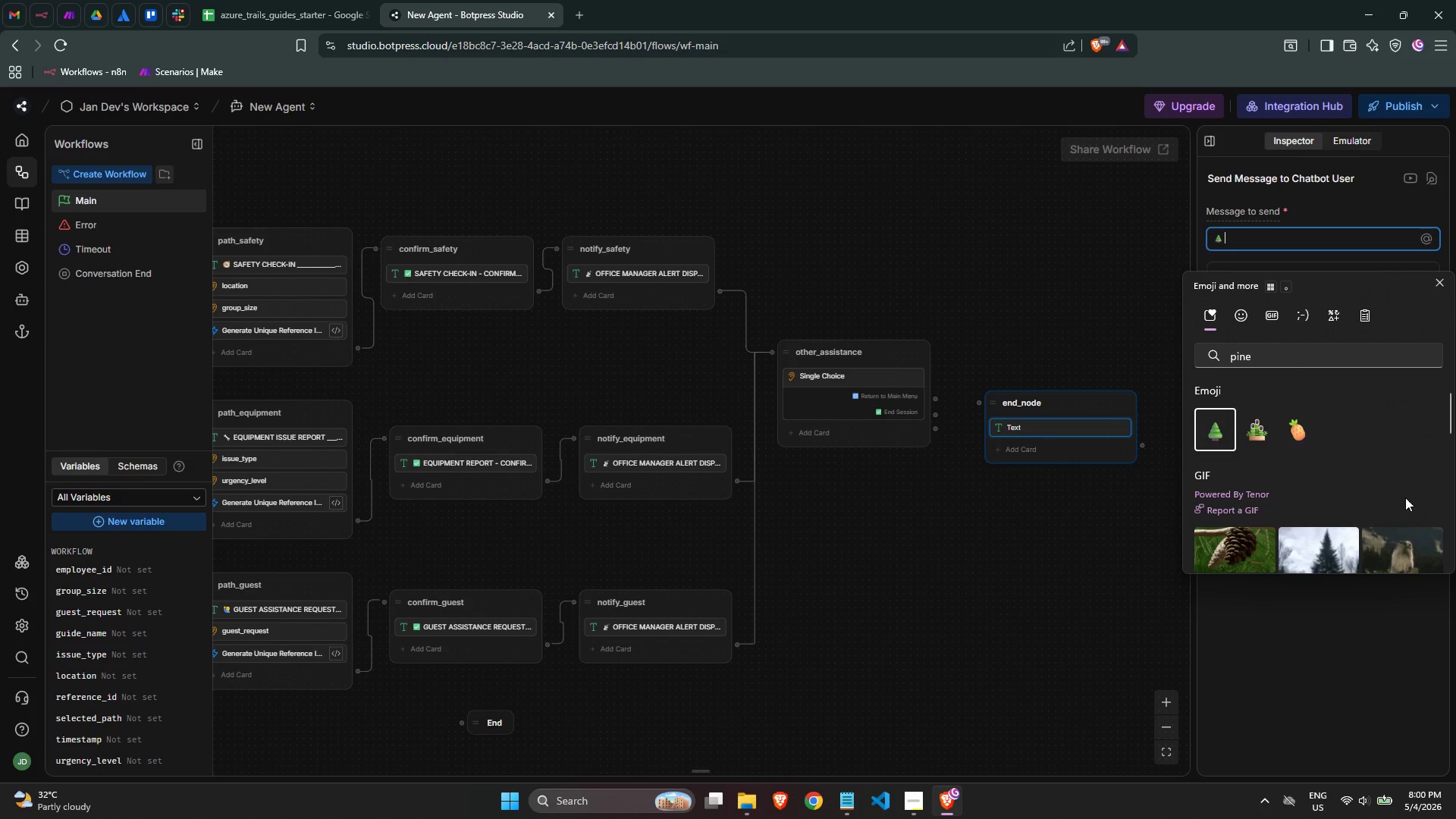 
type( Azz)
key(Backspace)
type(ure Trails Ec-Adventures)
 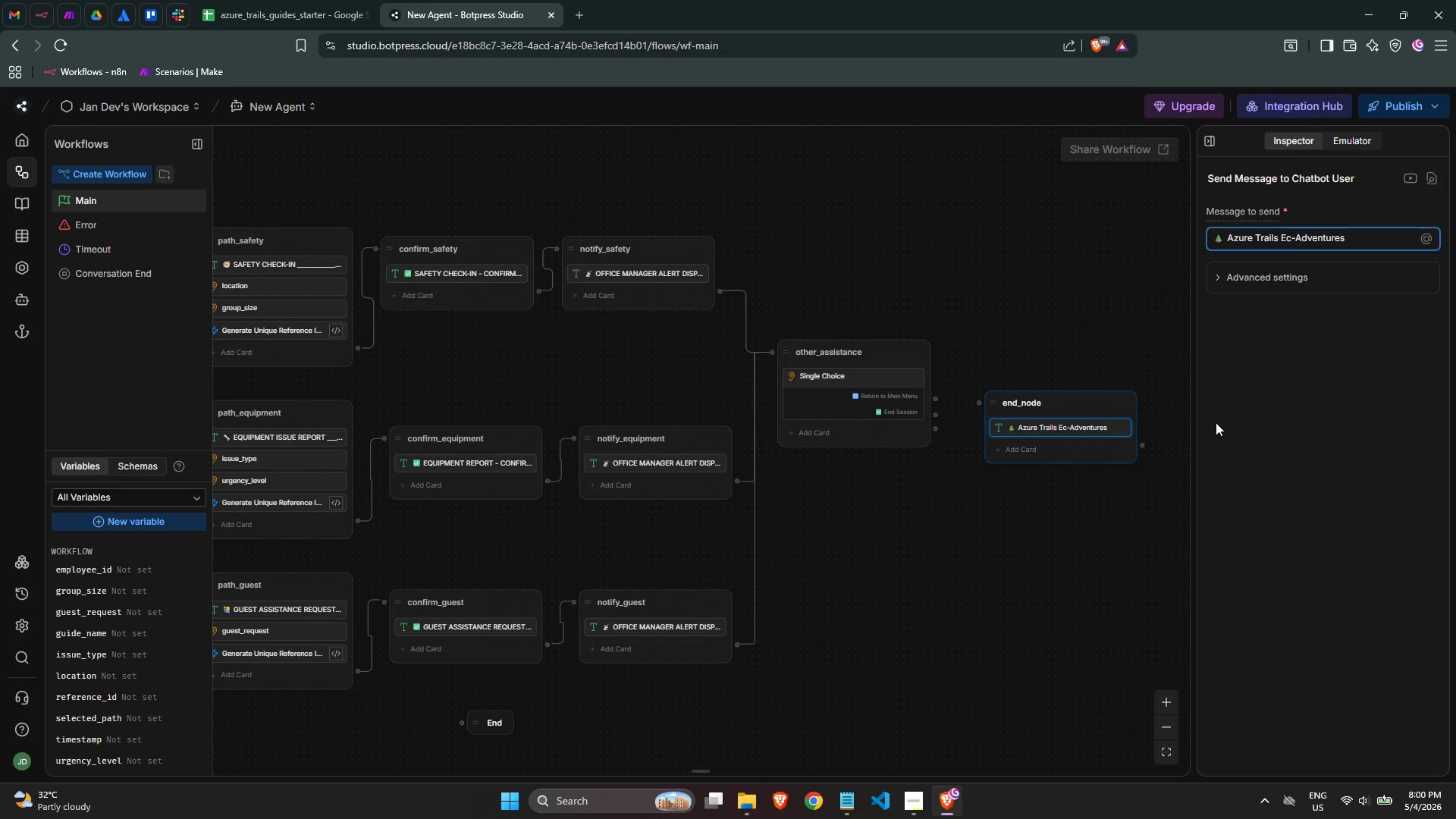 
key(Enter)
 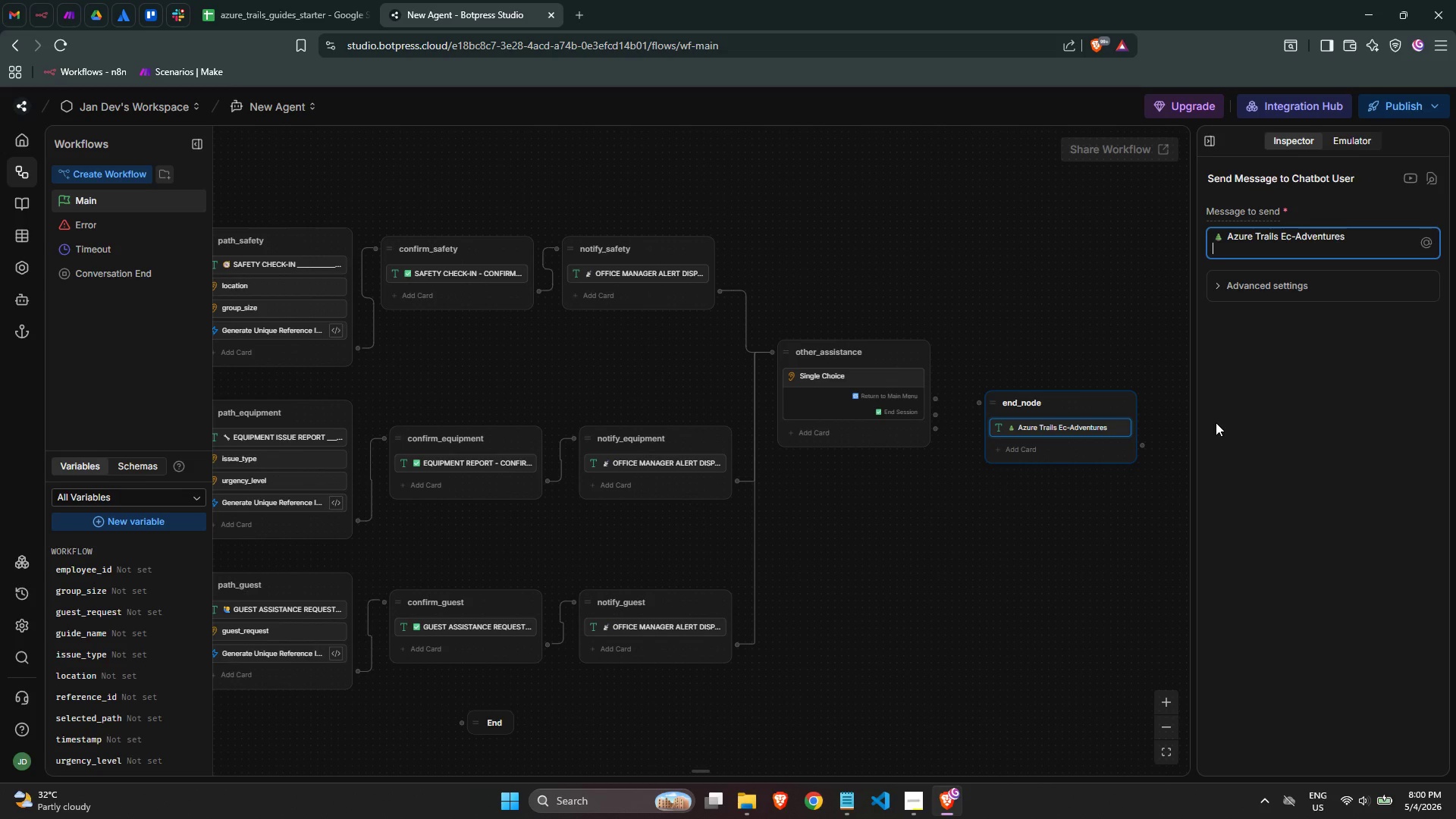 
hold_key(key=Minus, duration=1.08)
 